 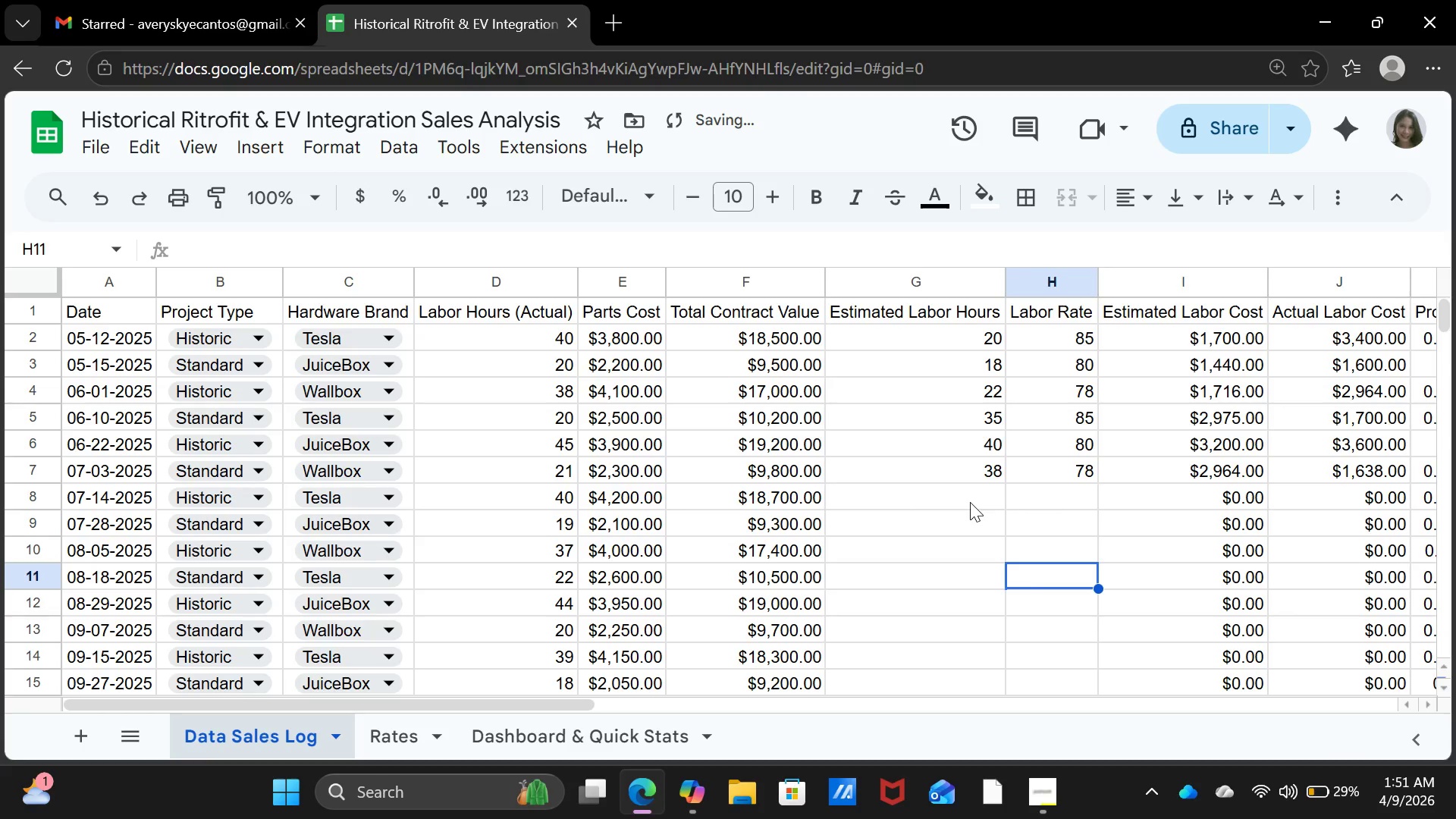 
double_click([990, 457])
 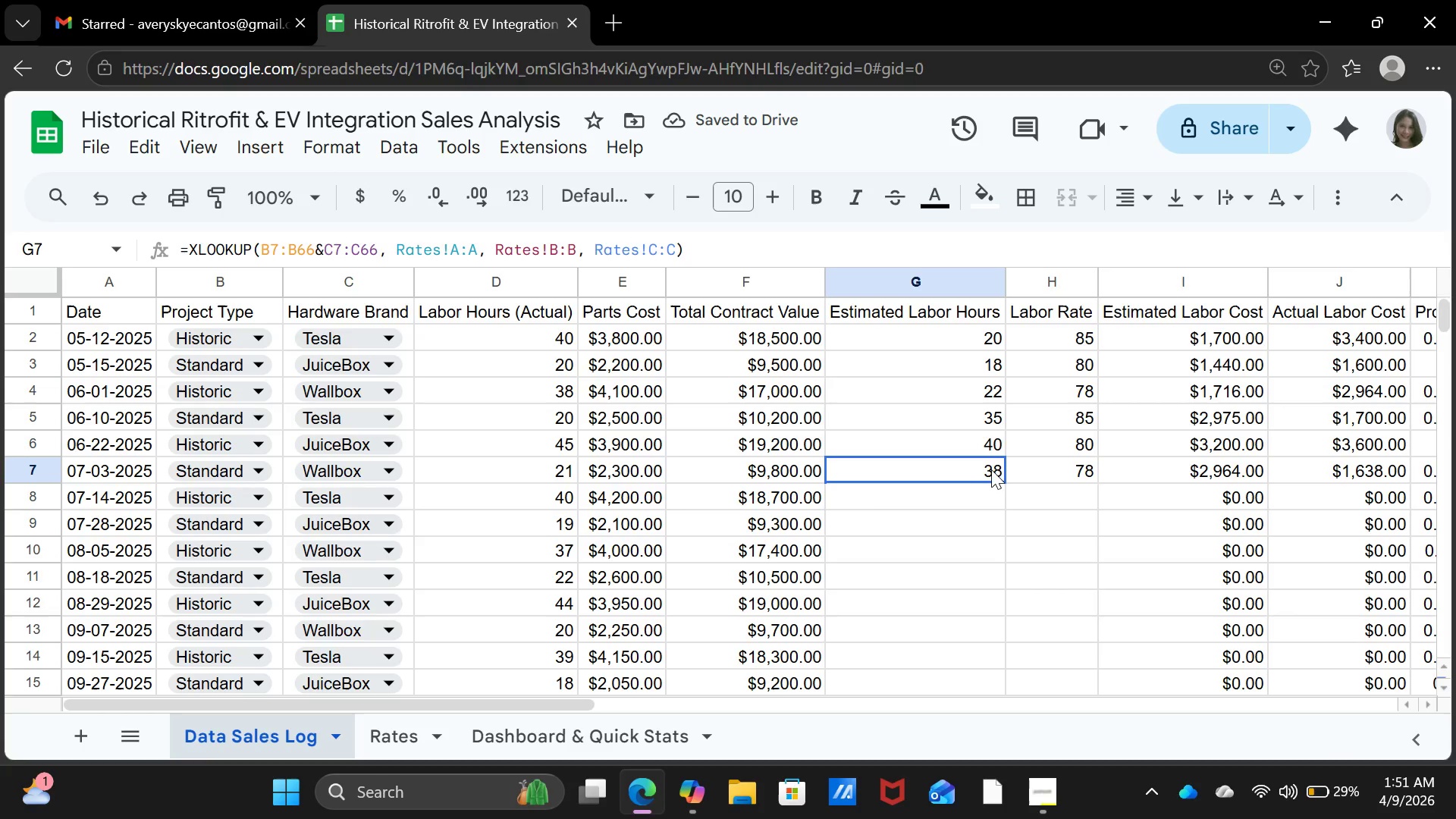 
triple_click([991, 469])
 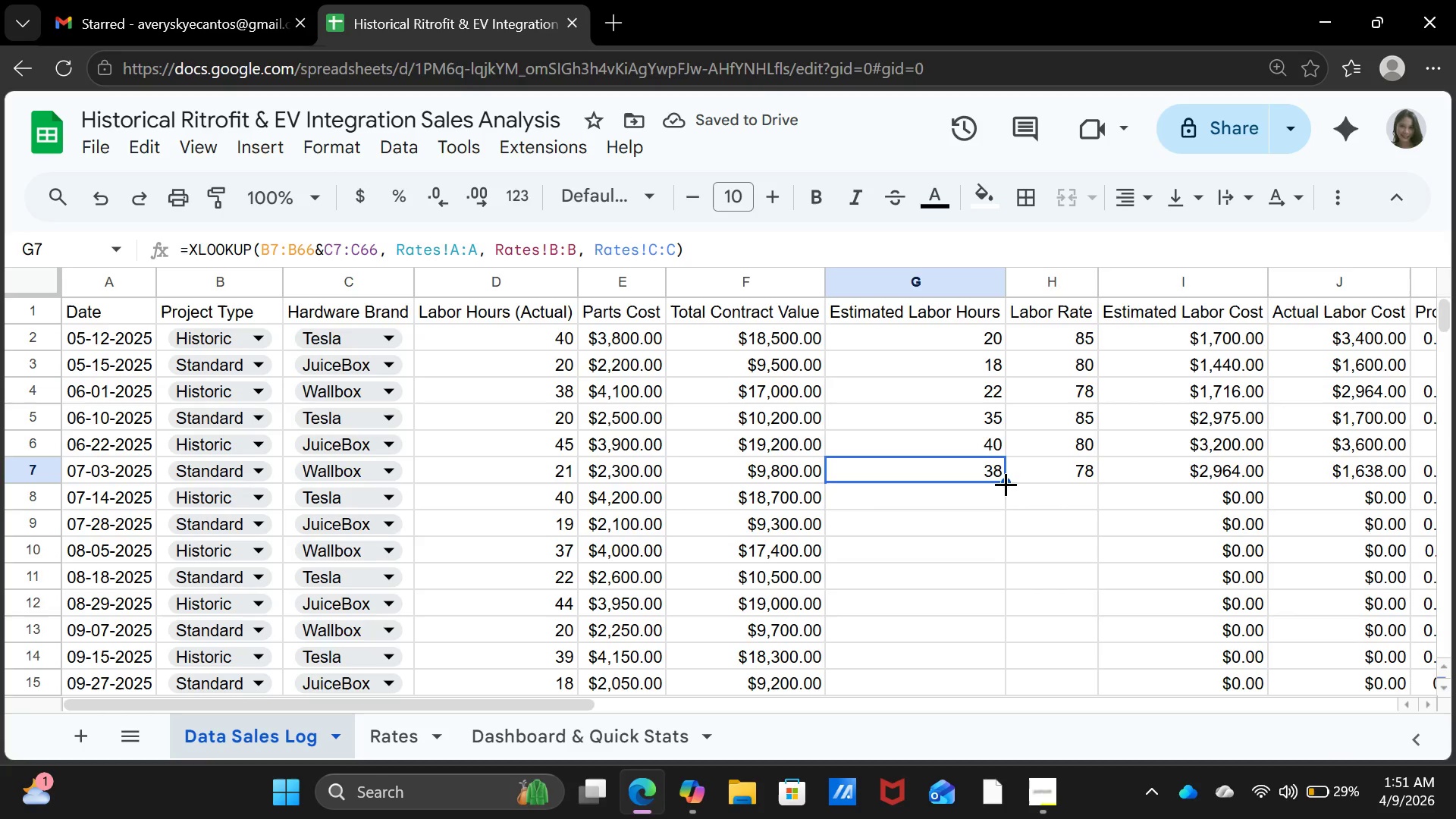 
left_click_drag(start_coordinate=[1006, 484], to_coordinate=[1006, 504])
 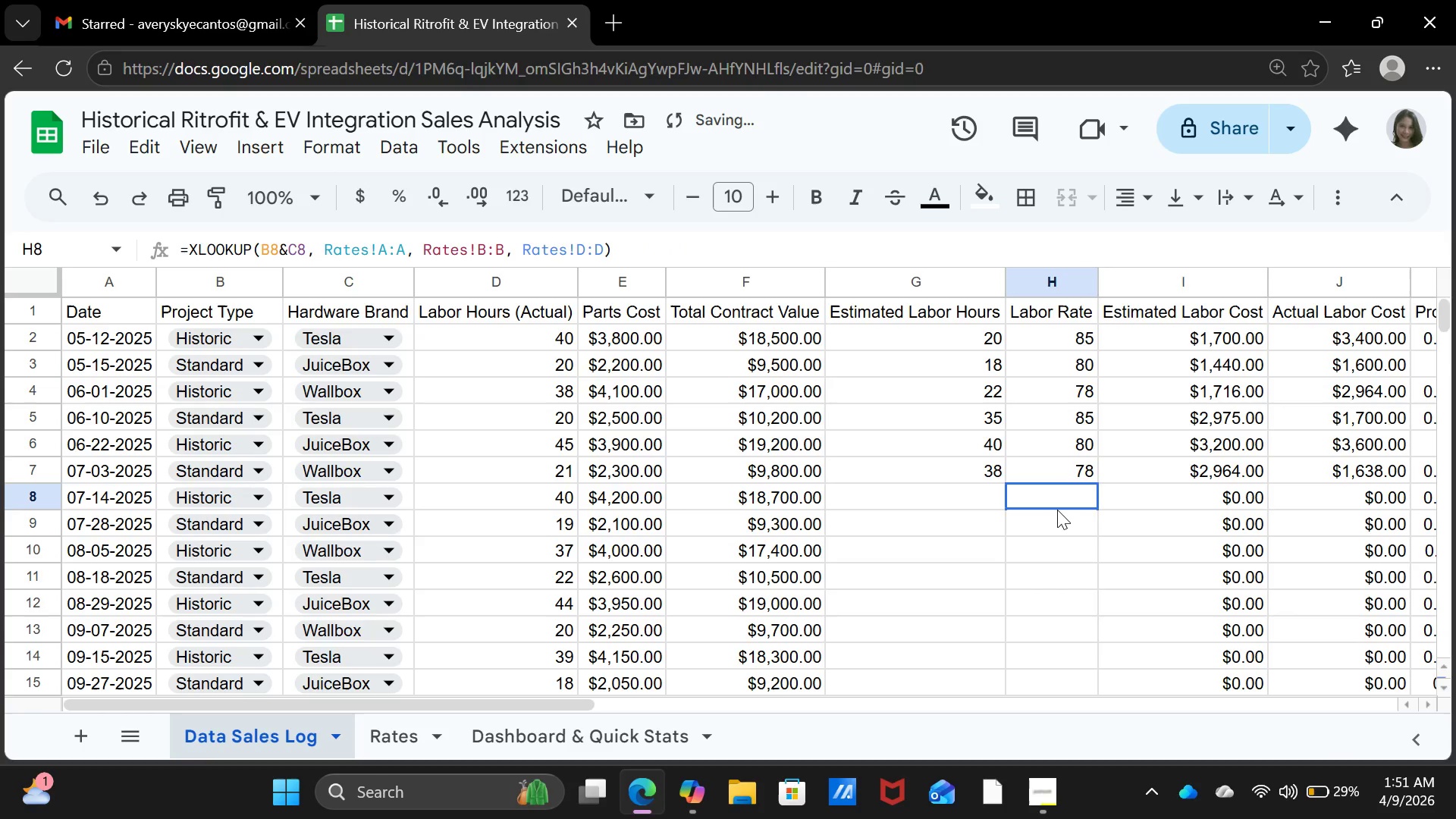 
left_click([1057, 510])
 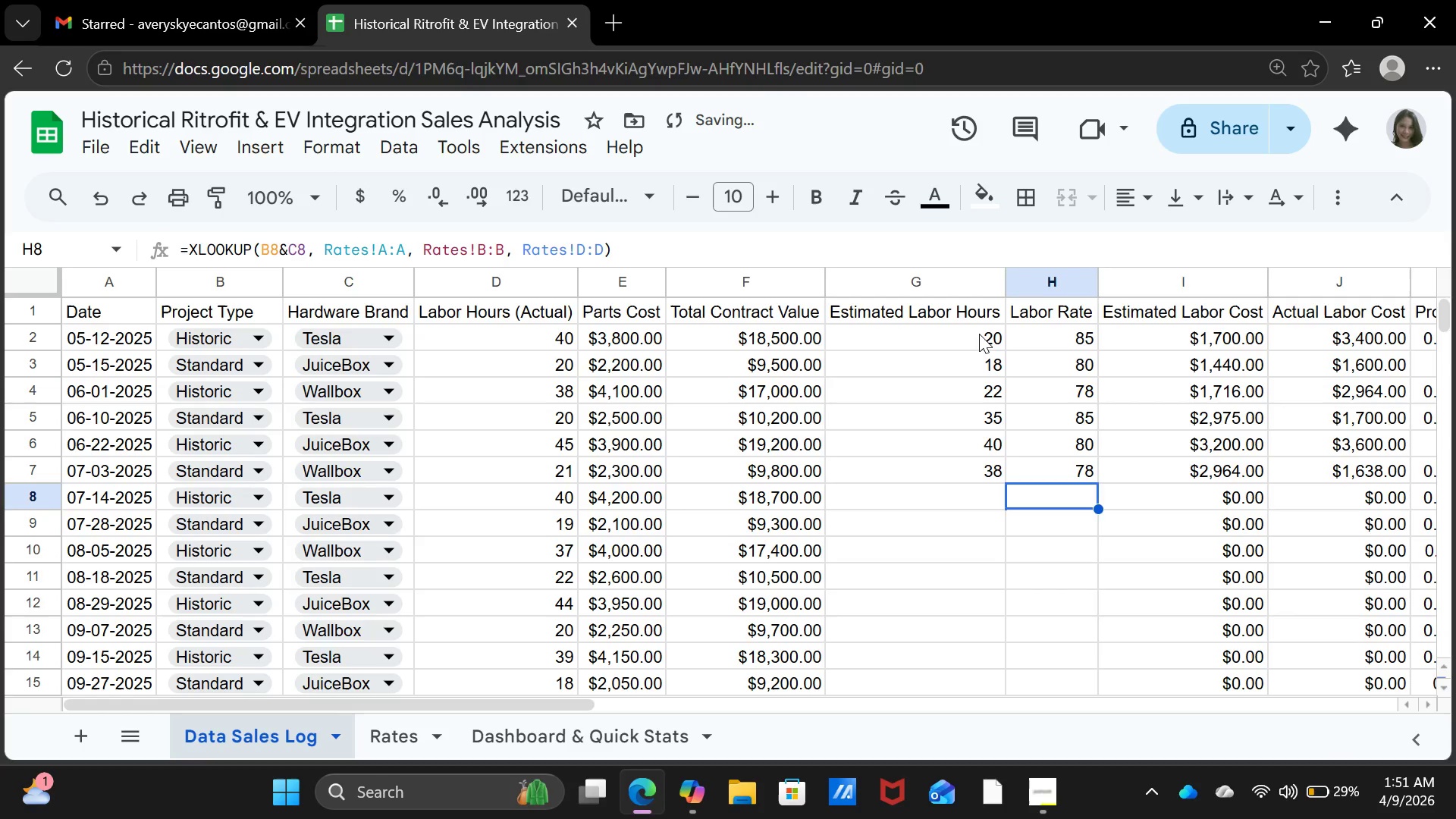 
left_click_drag(start_coordinate=[979, 334], to_coordinate=[961, 467])
 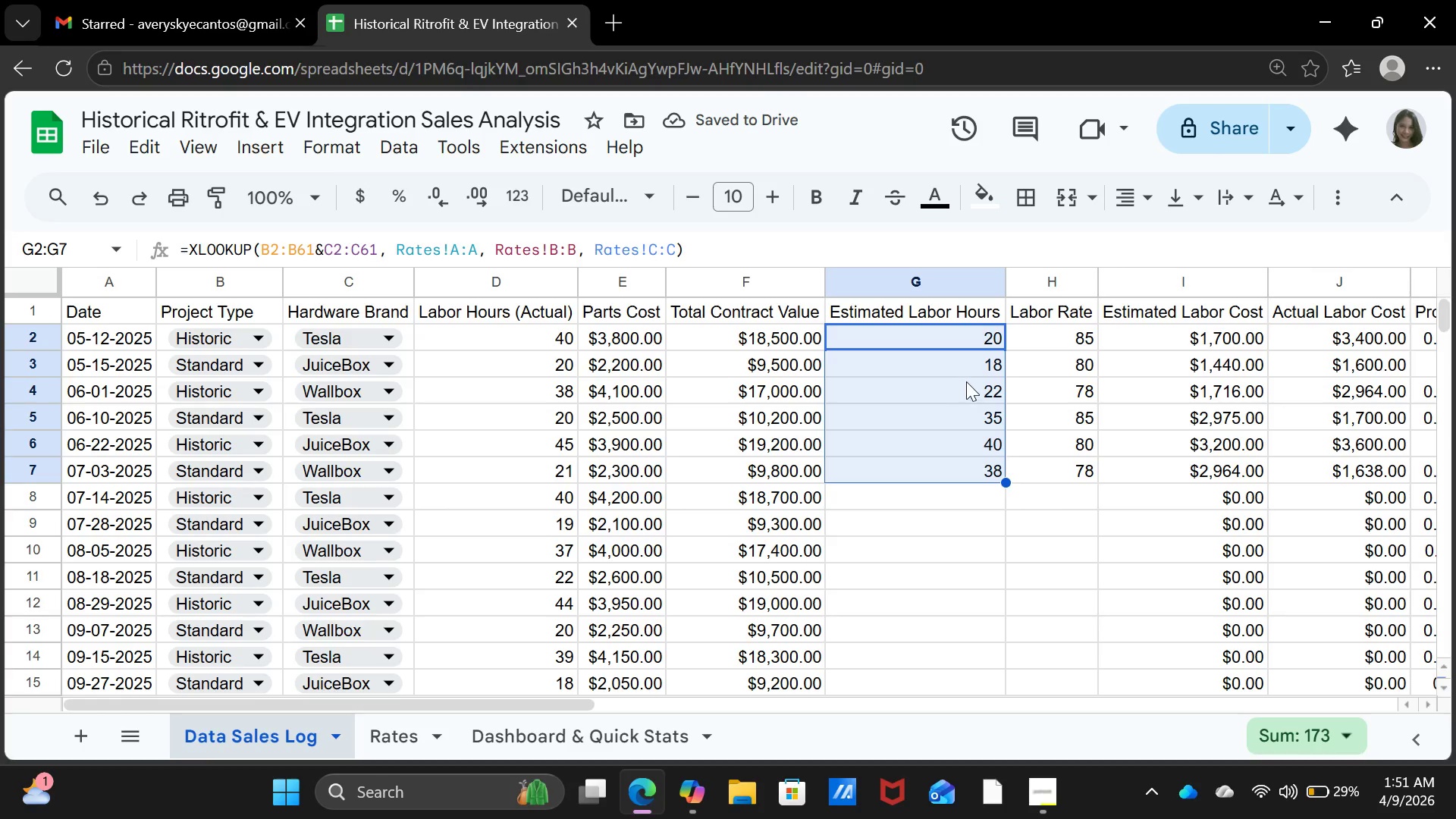 
left_click([968, 368])
 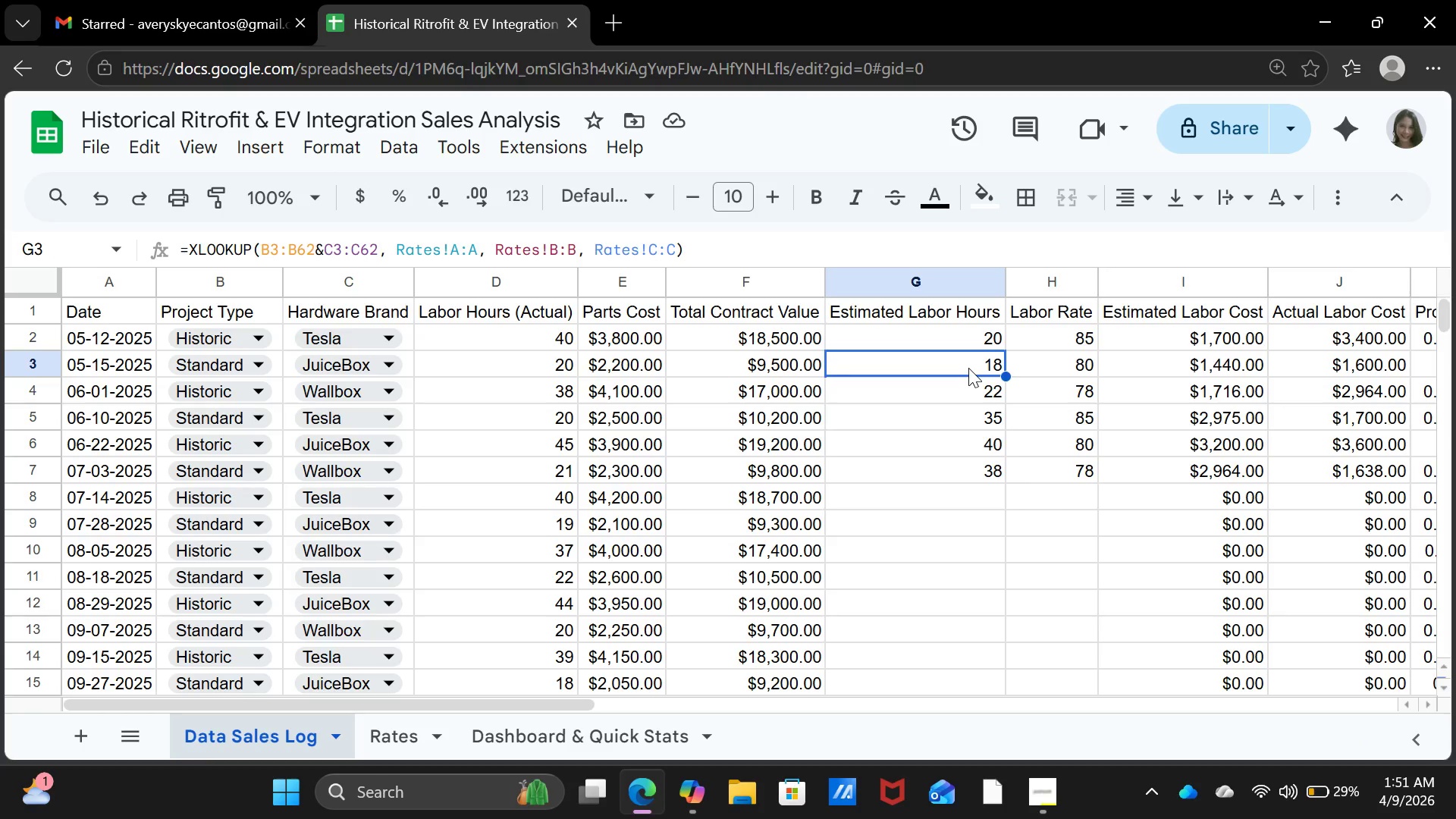 
wait(18.98)
 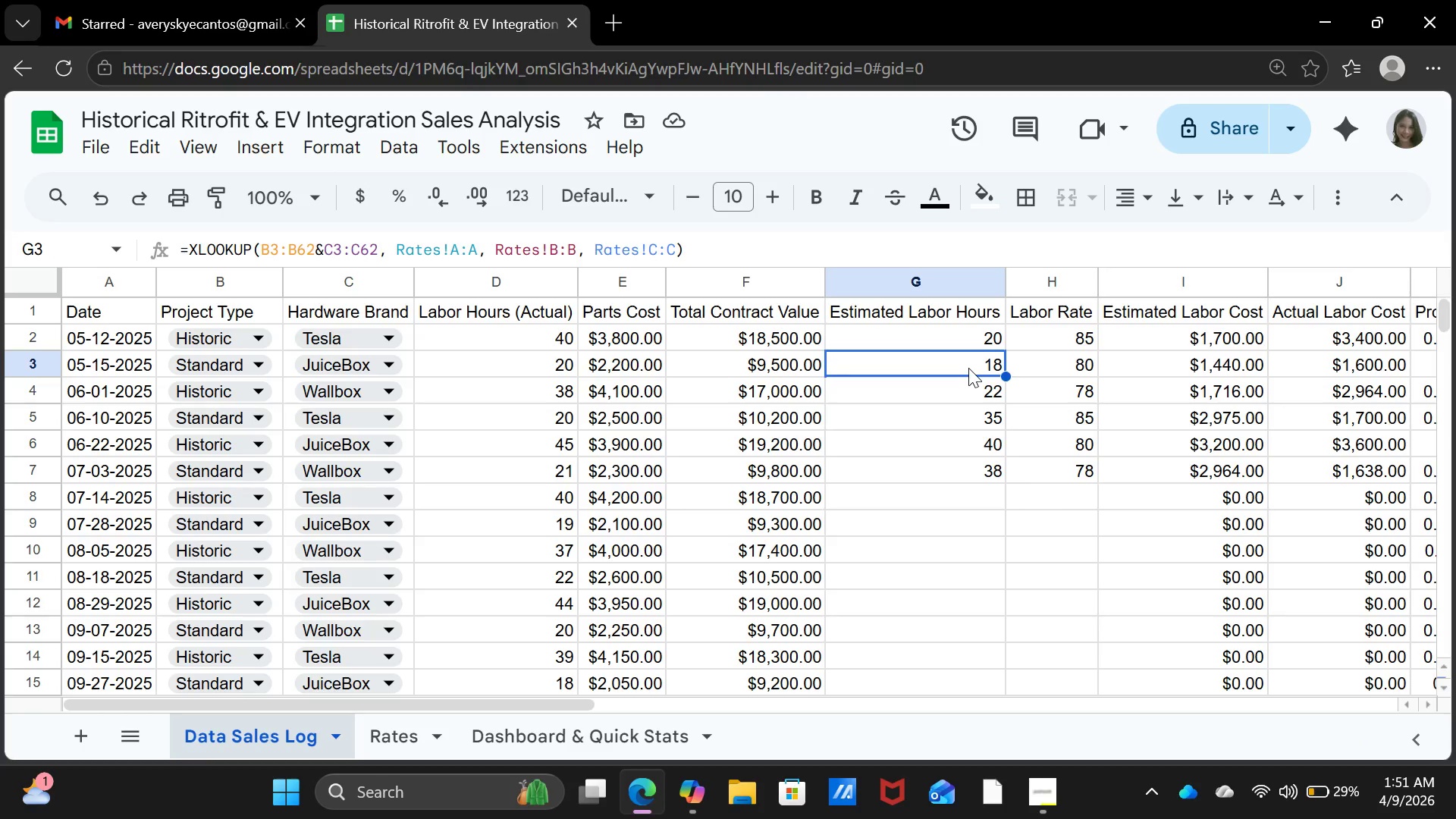 
left_click([965, 340])
 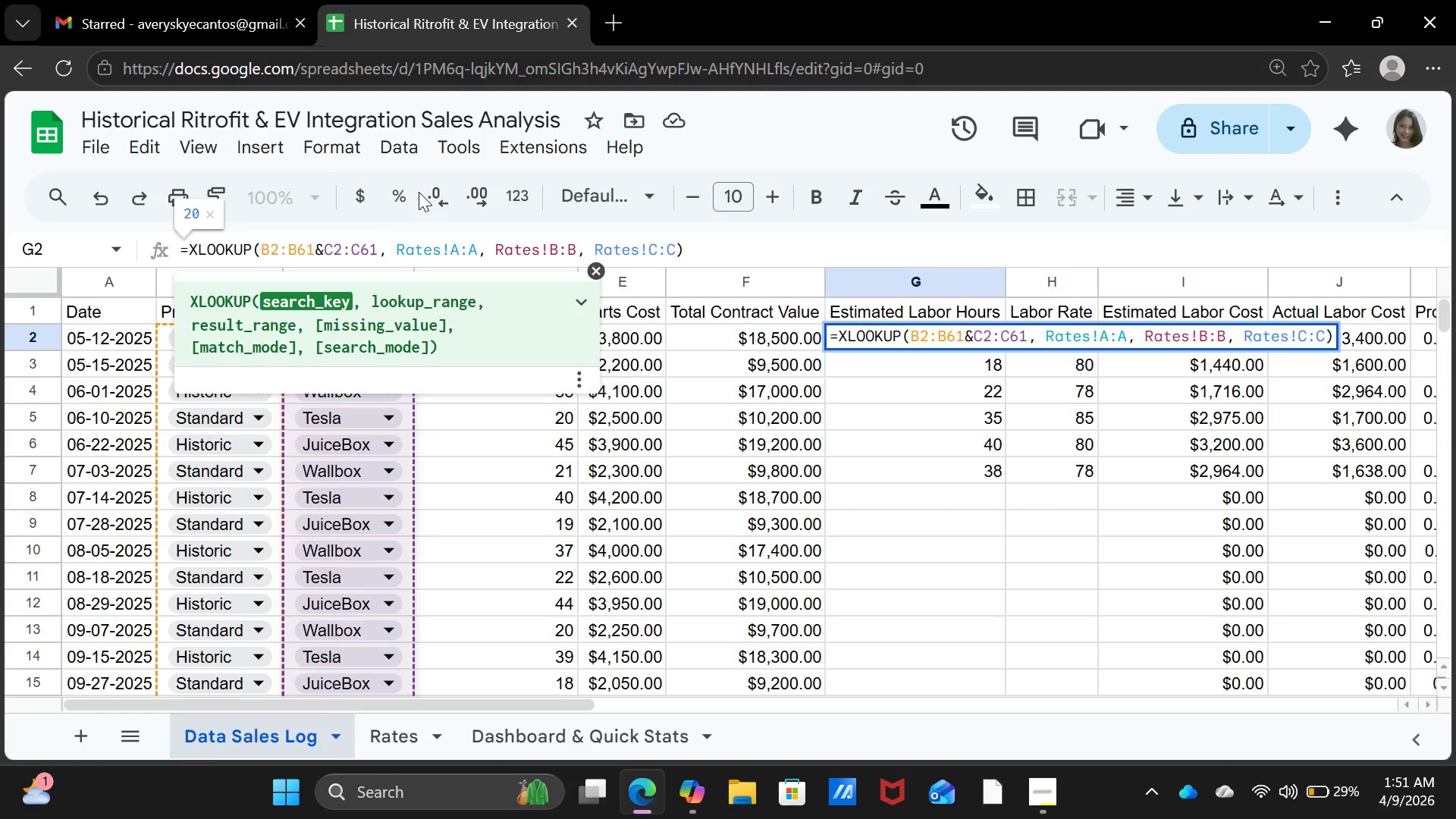 
key(Backspace)
key(Backspace)
key(Backspace)
key(Backspace)
key(Backspace)
key(Backspace)
key(Backspace)
key(Backspace)
key(Backspace)
key(Backspace)
key(Backspace)
key(Backspace)
key(Backspace)
type(g)
key(Backspace)
type(G2:)
 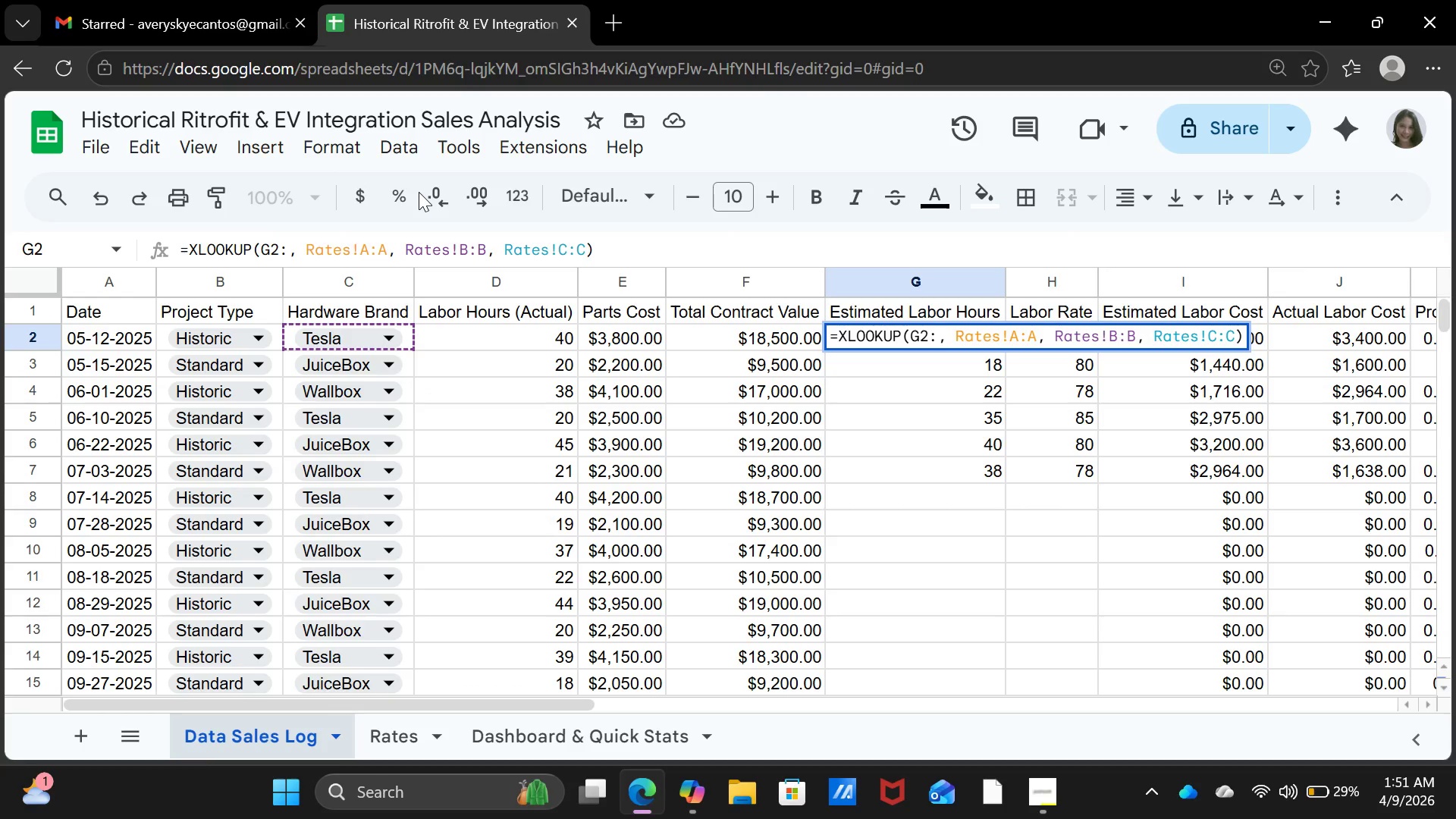 
type(G61)
 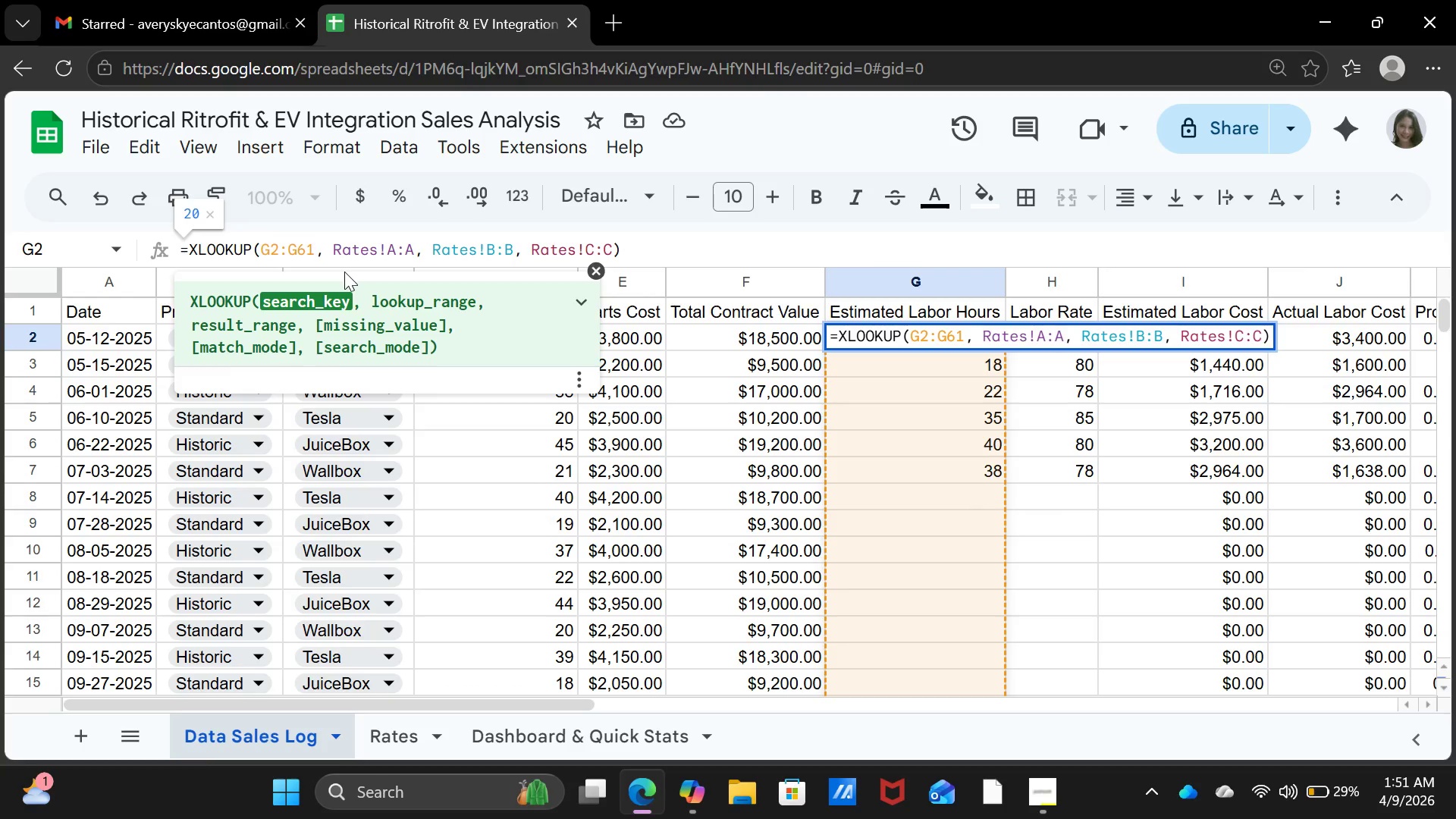 
key(Enter)
 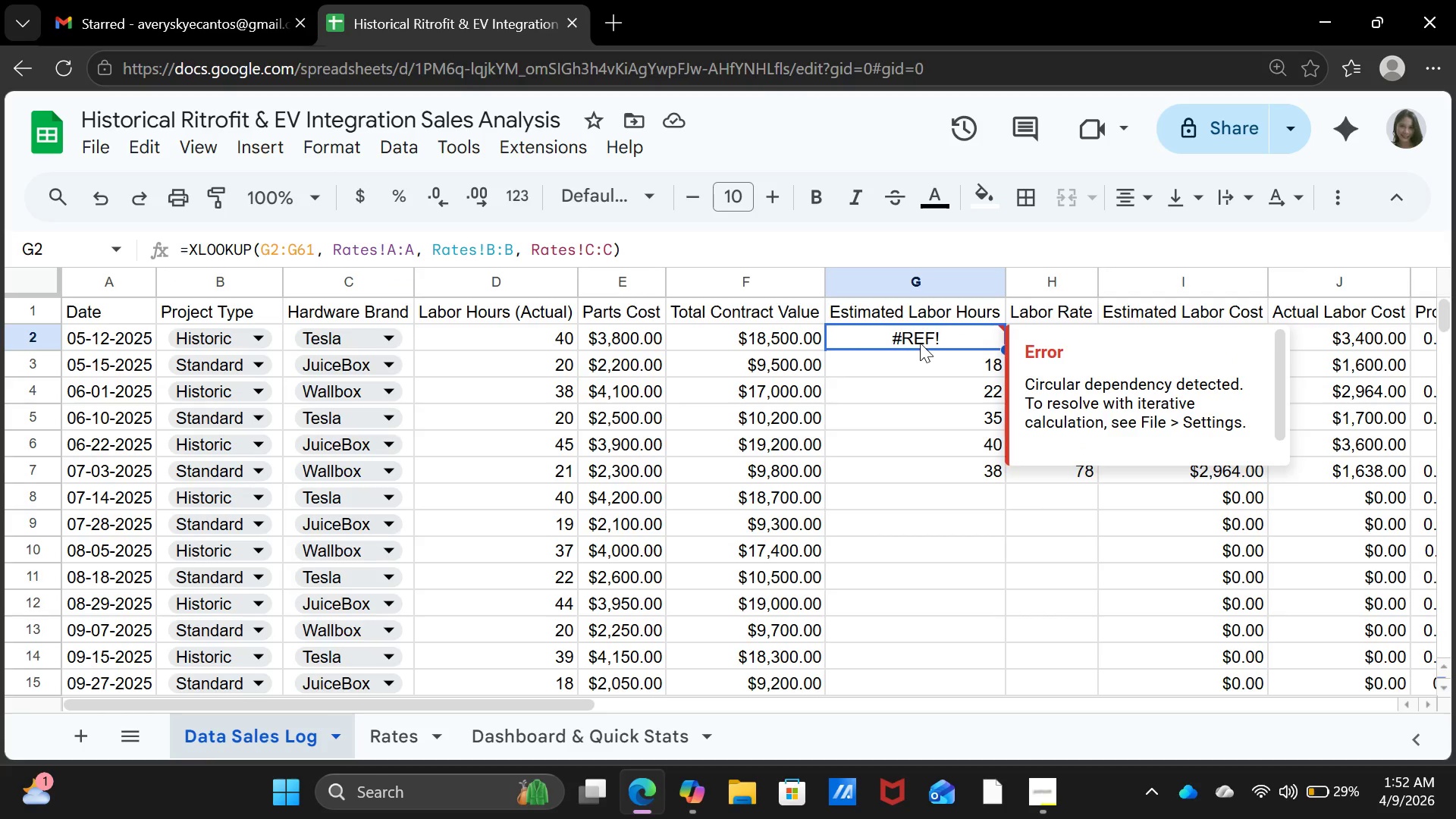 
wait(7.41)
 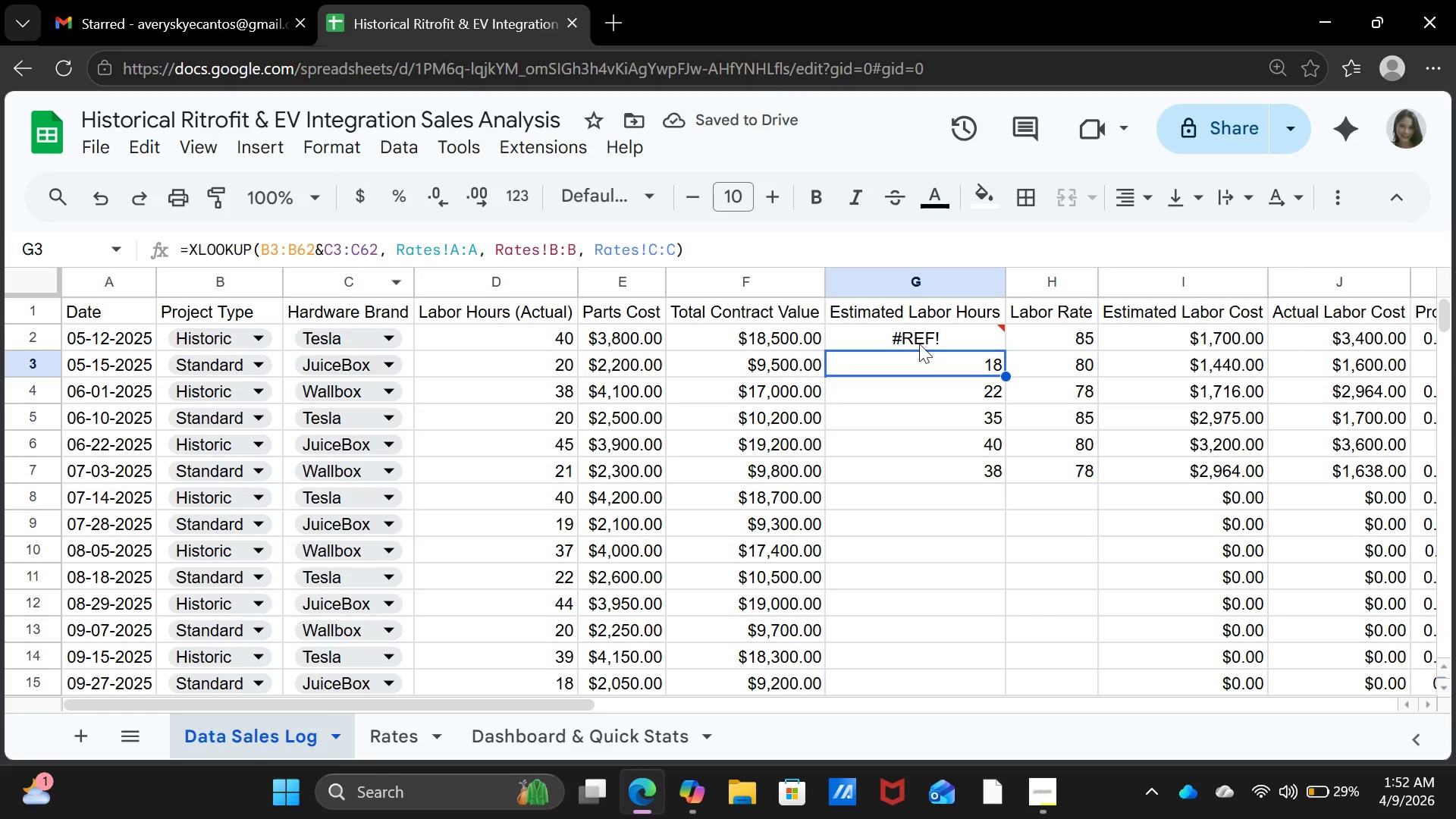 
mouse_move([325, 230])
 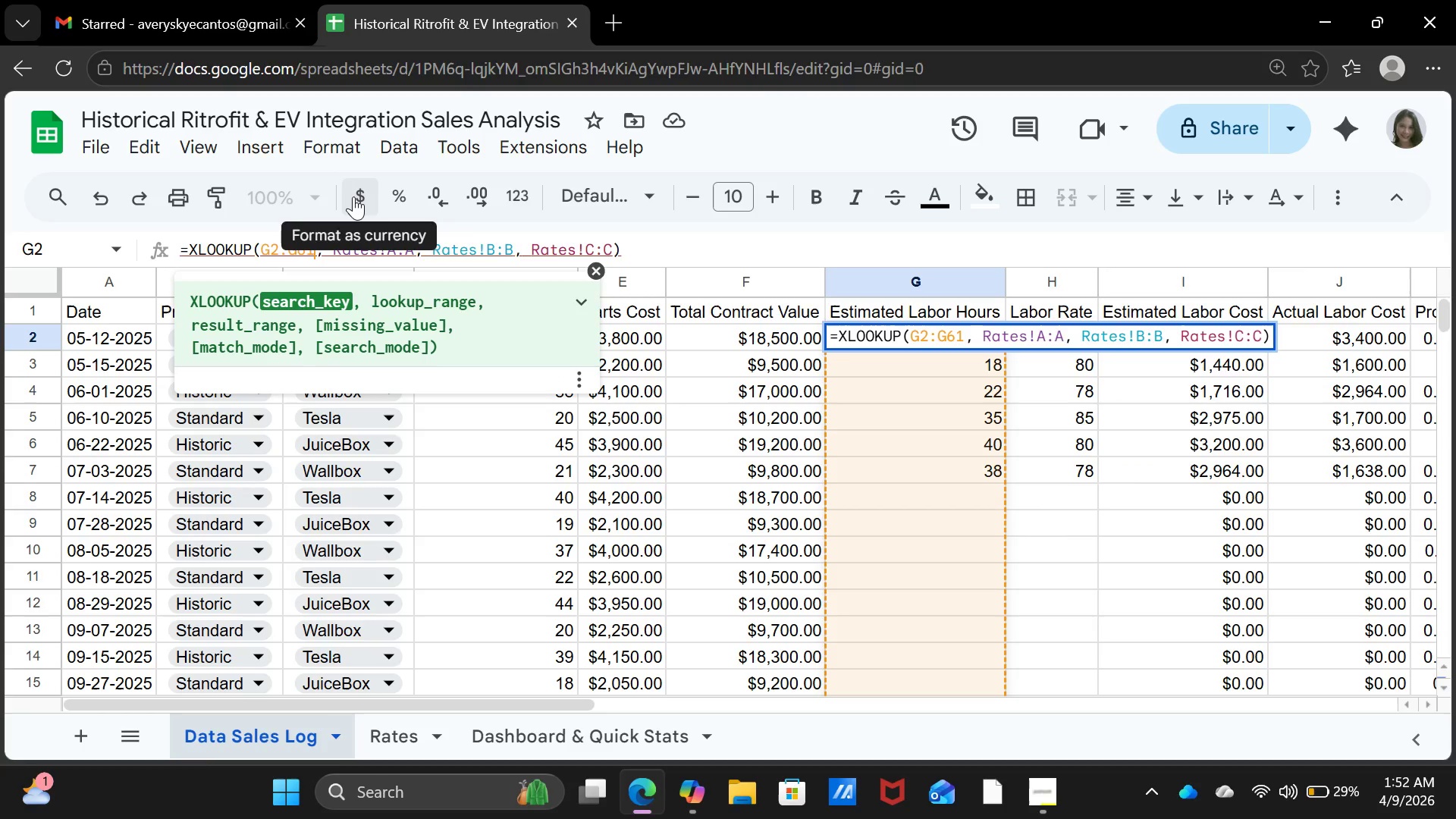 
key(Backspace)
 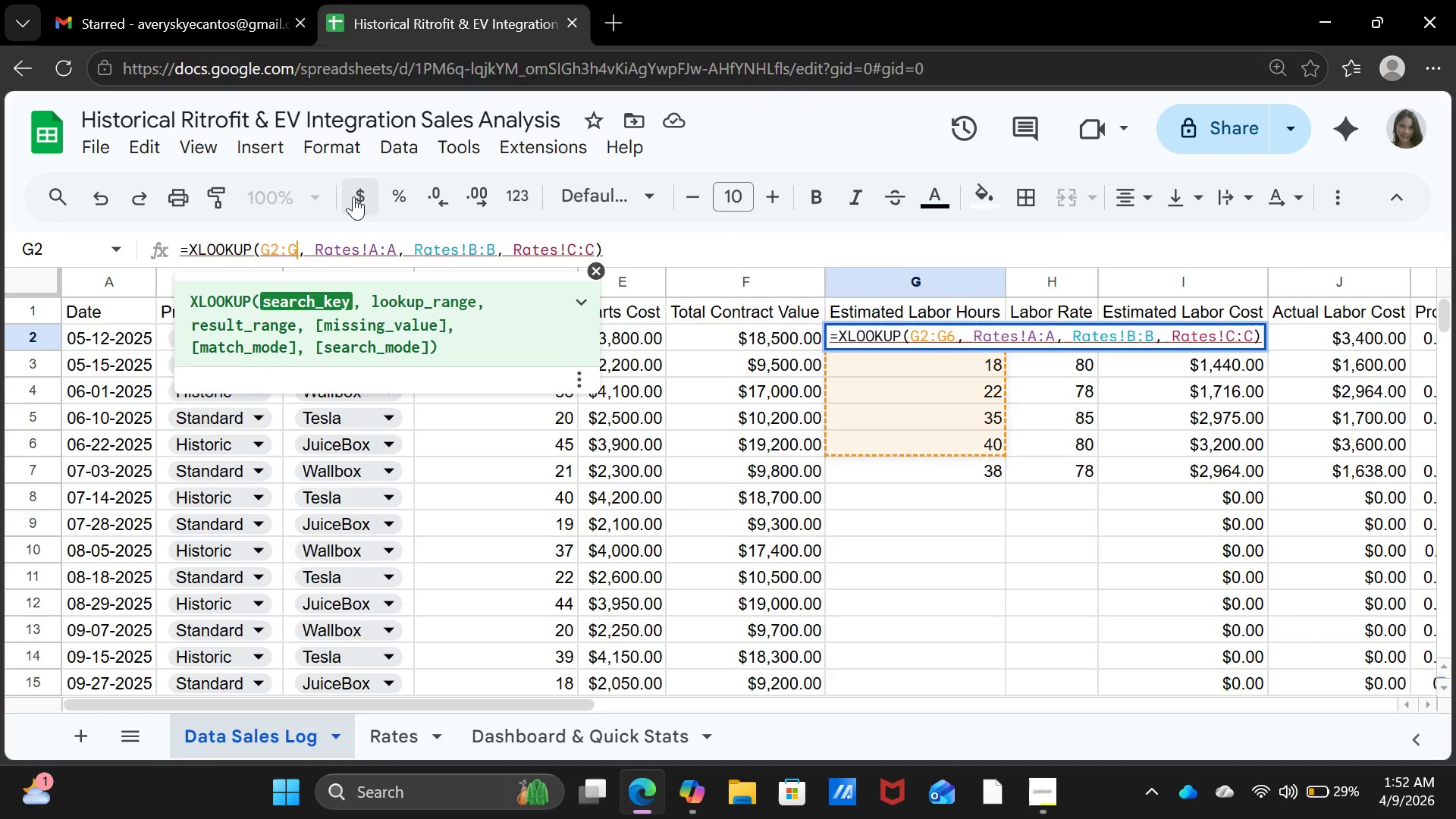 
key(Backspace)
 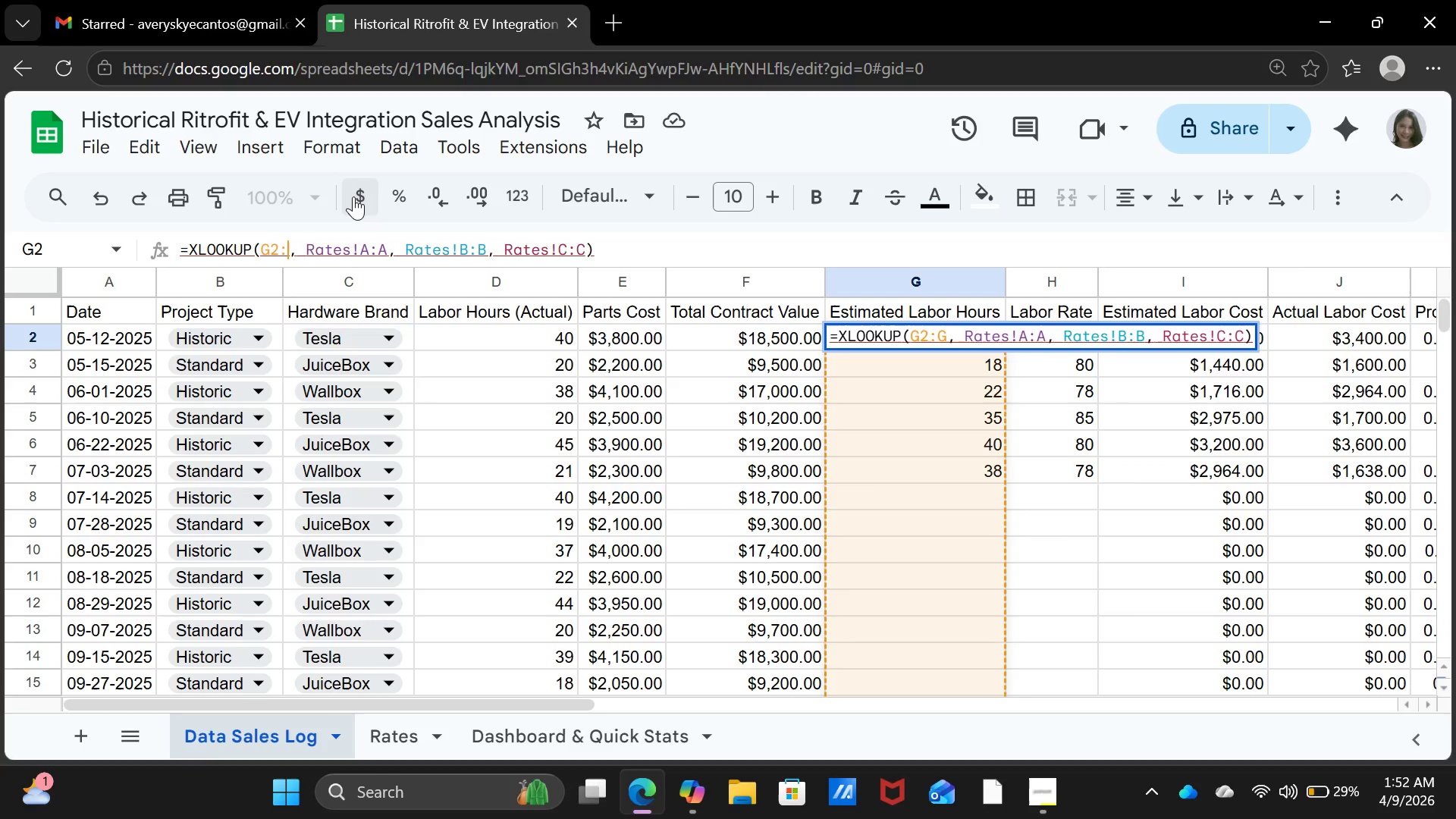 
key(Backspace)
 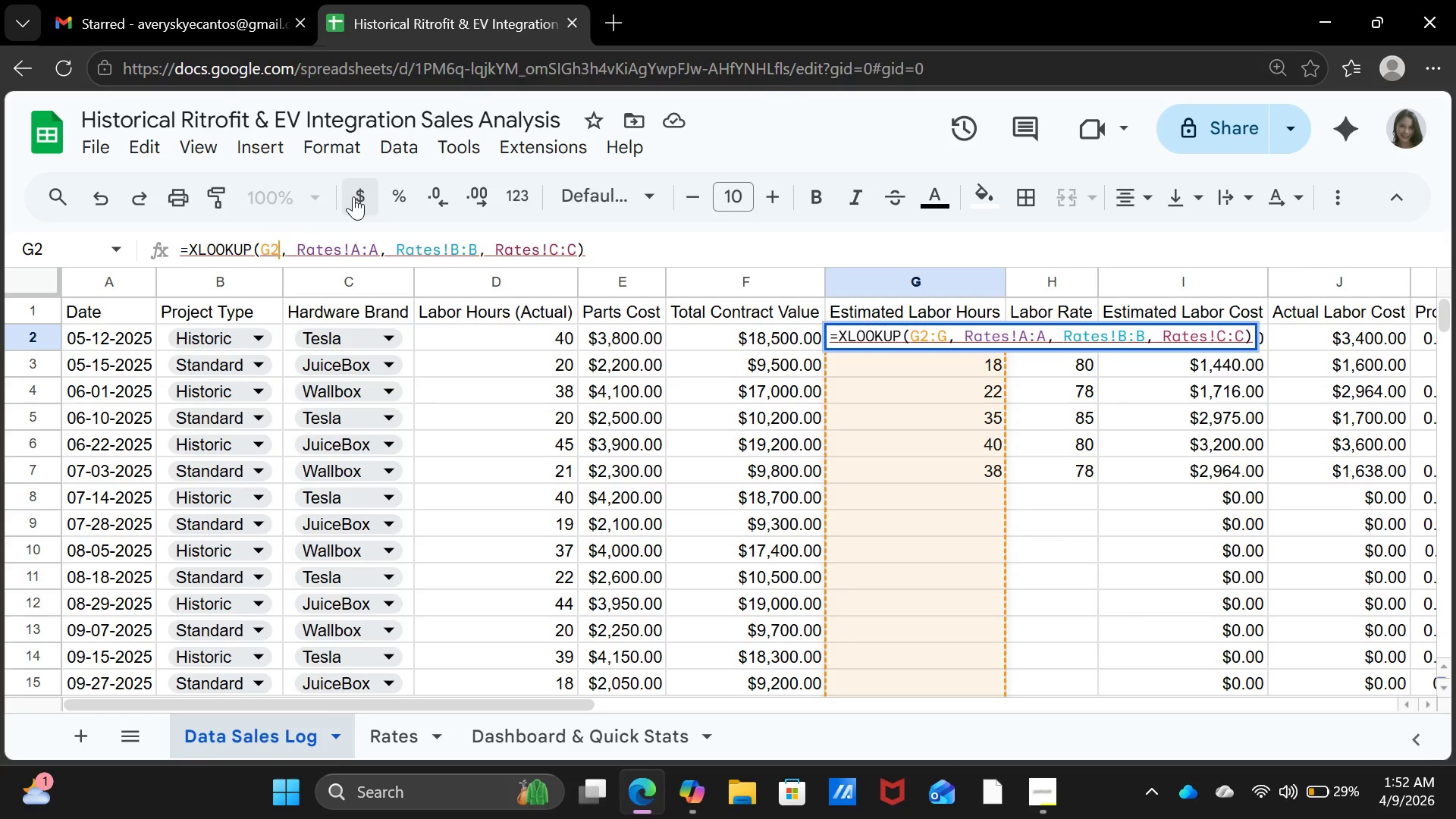 
key(Backspace)
 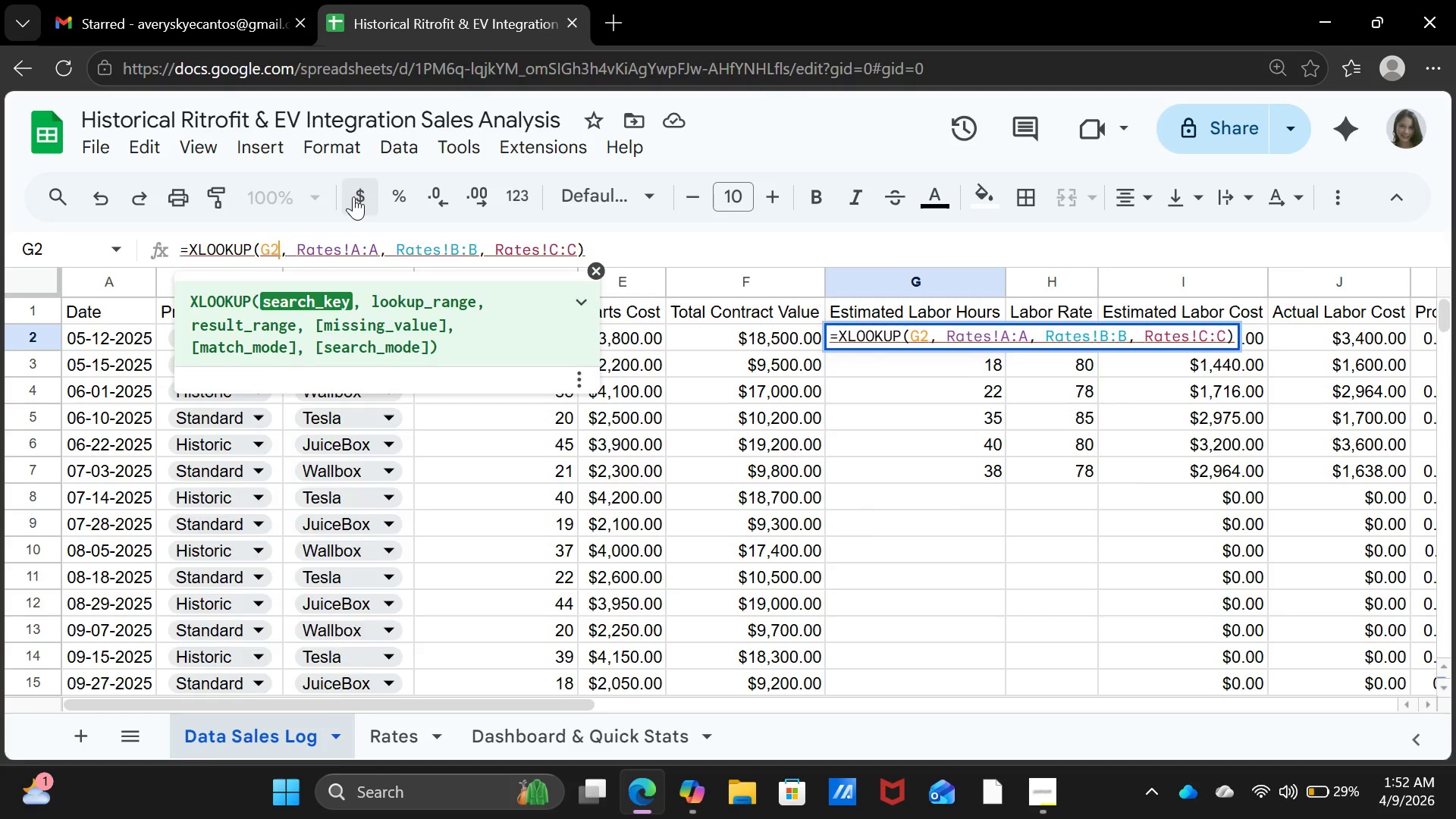 
key(Backspace)
 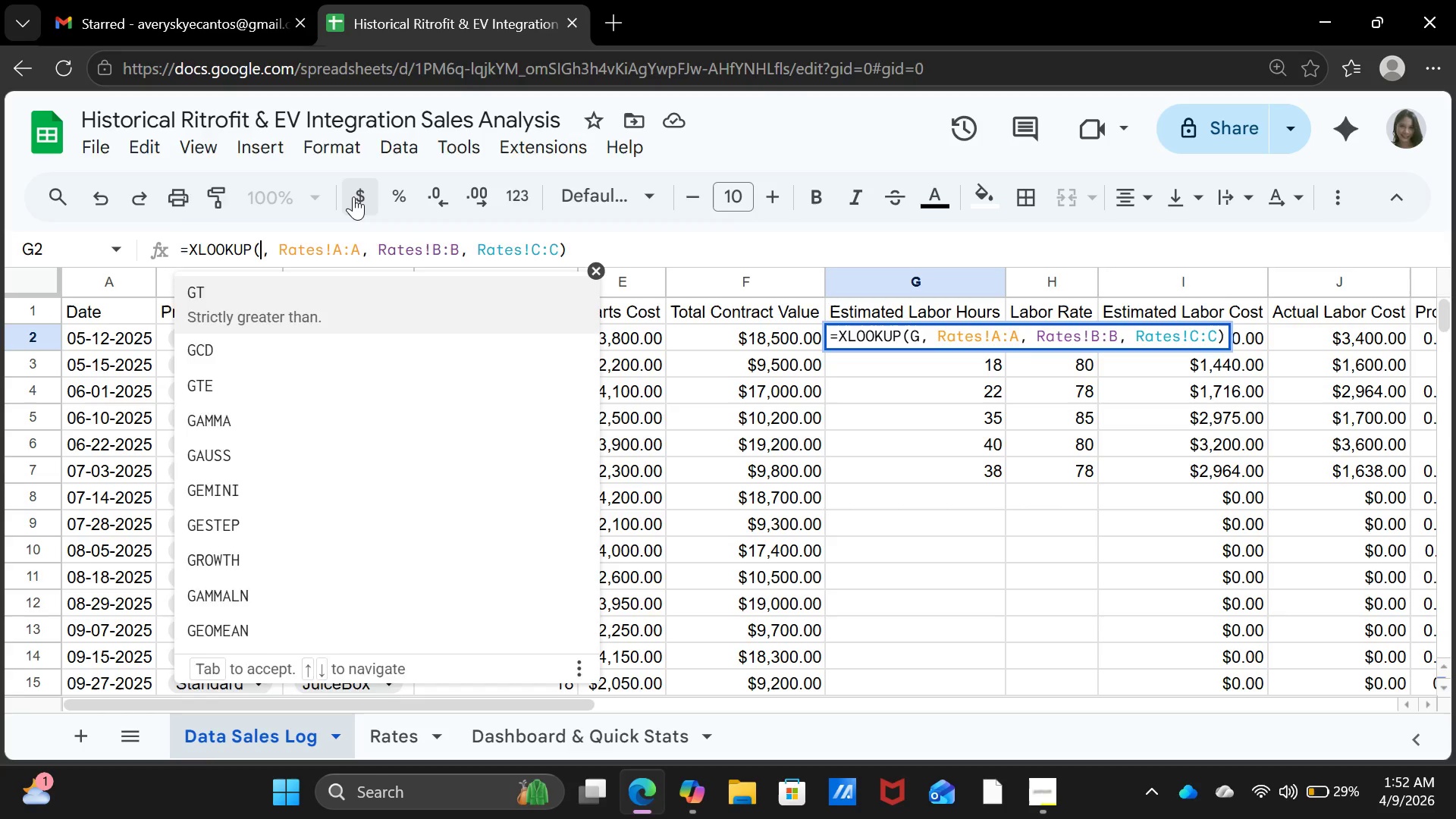 
key(Backspace)
 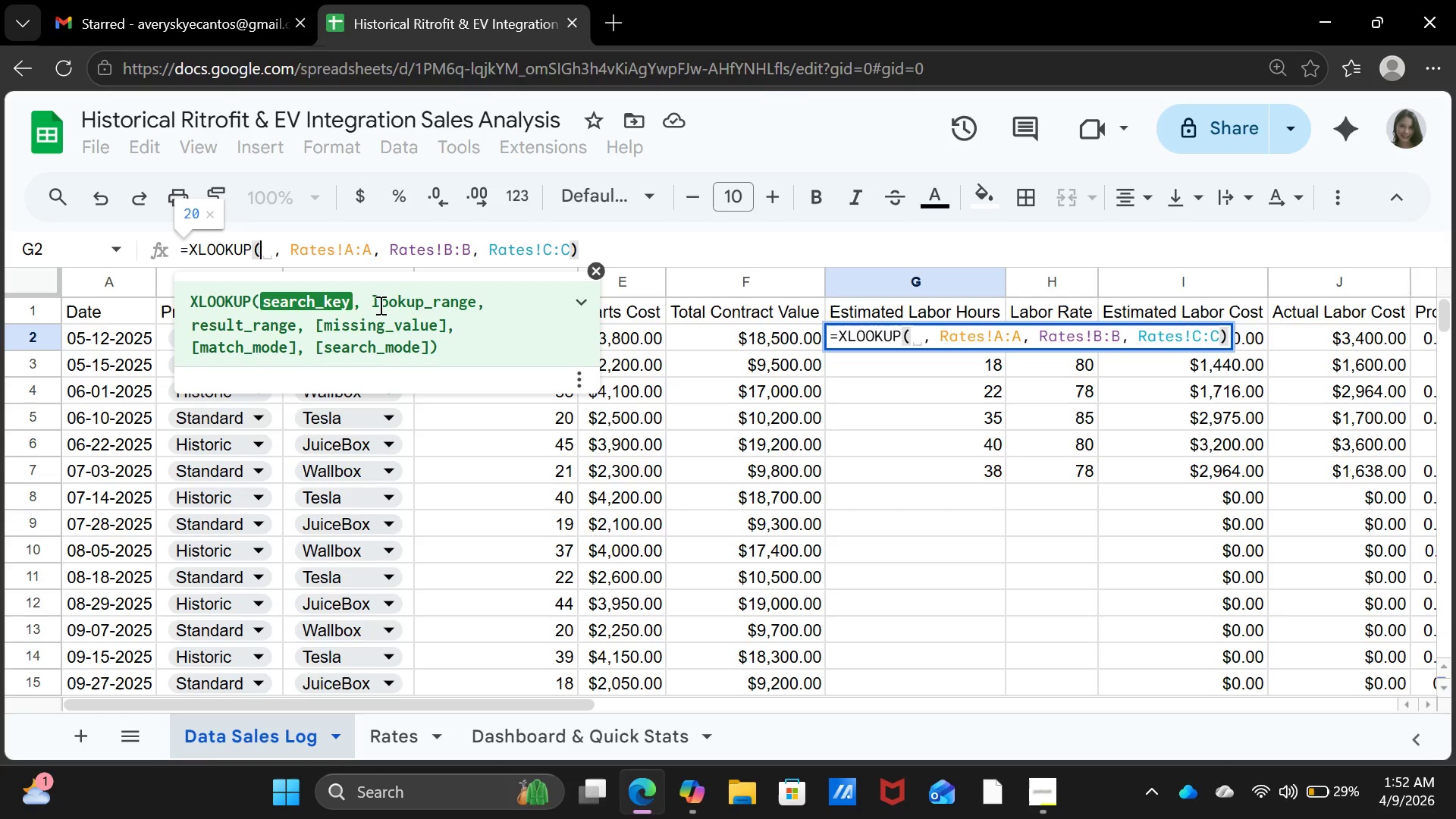 
wait(24.42)
 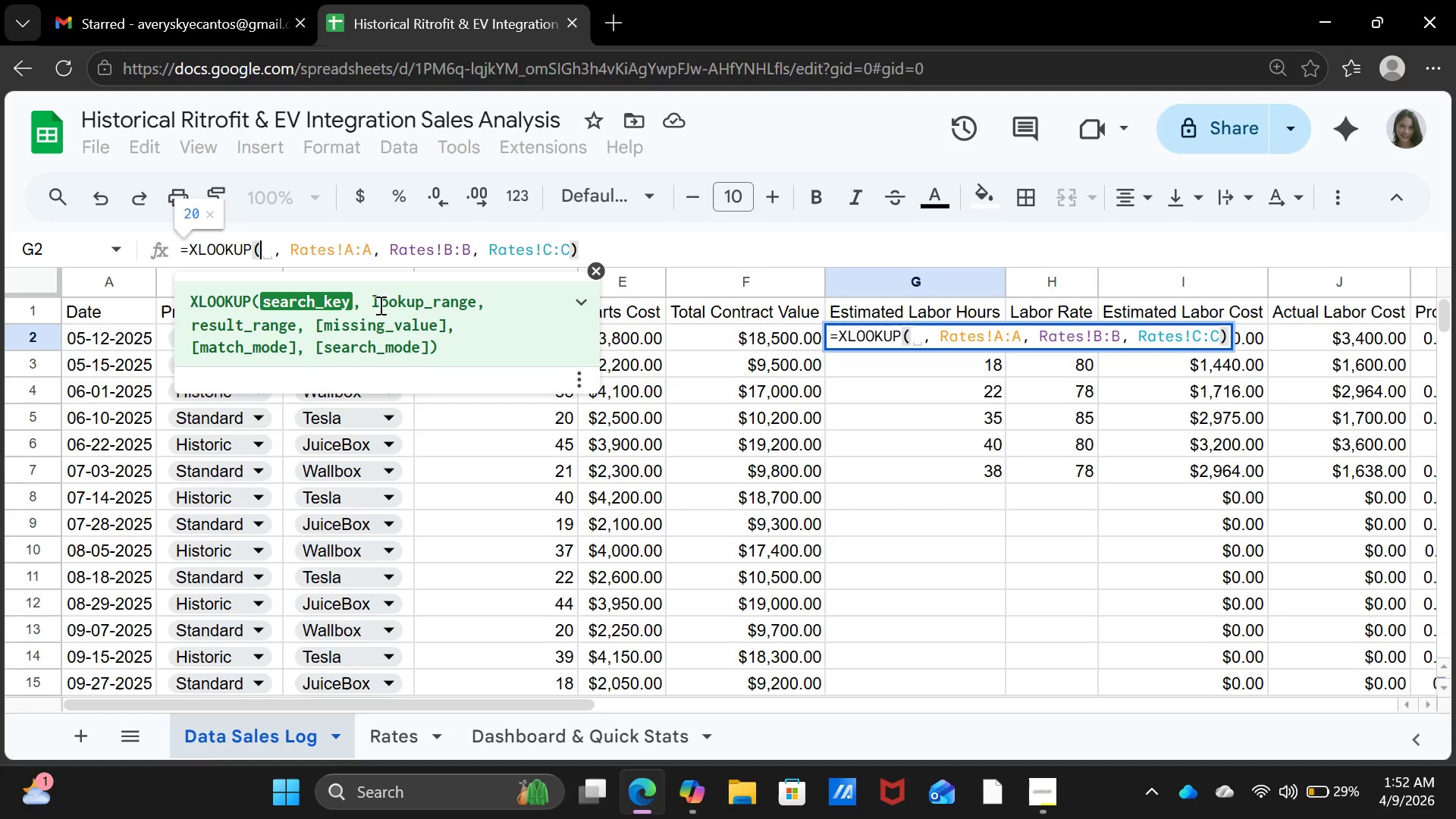 
type(B2:B61)
 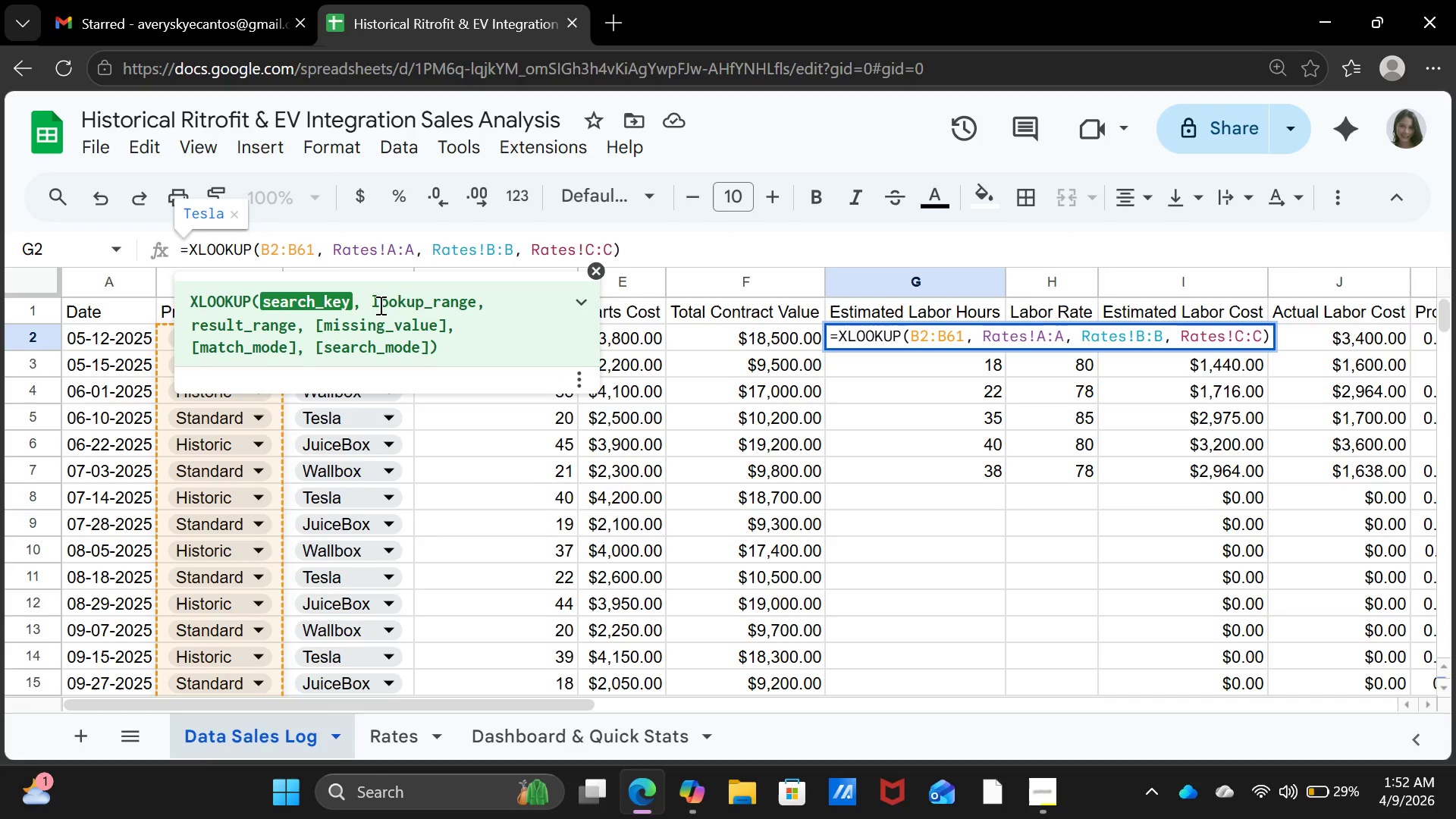 
type(&C2:C61)
 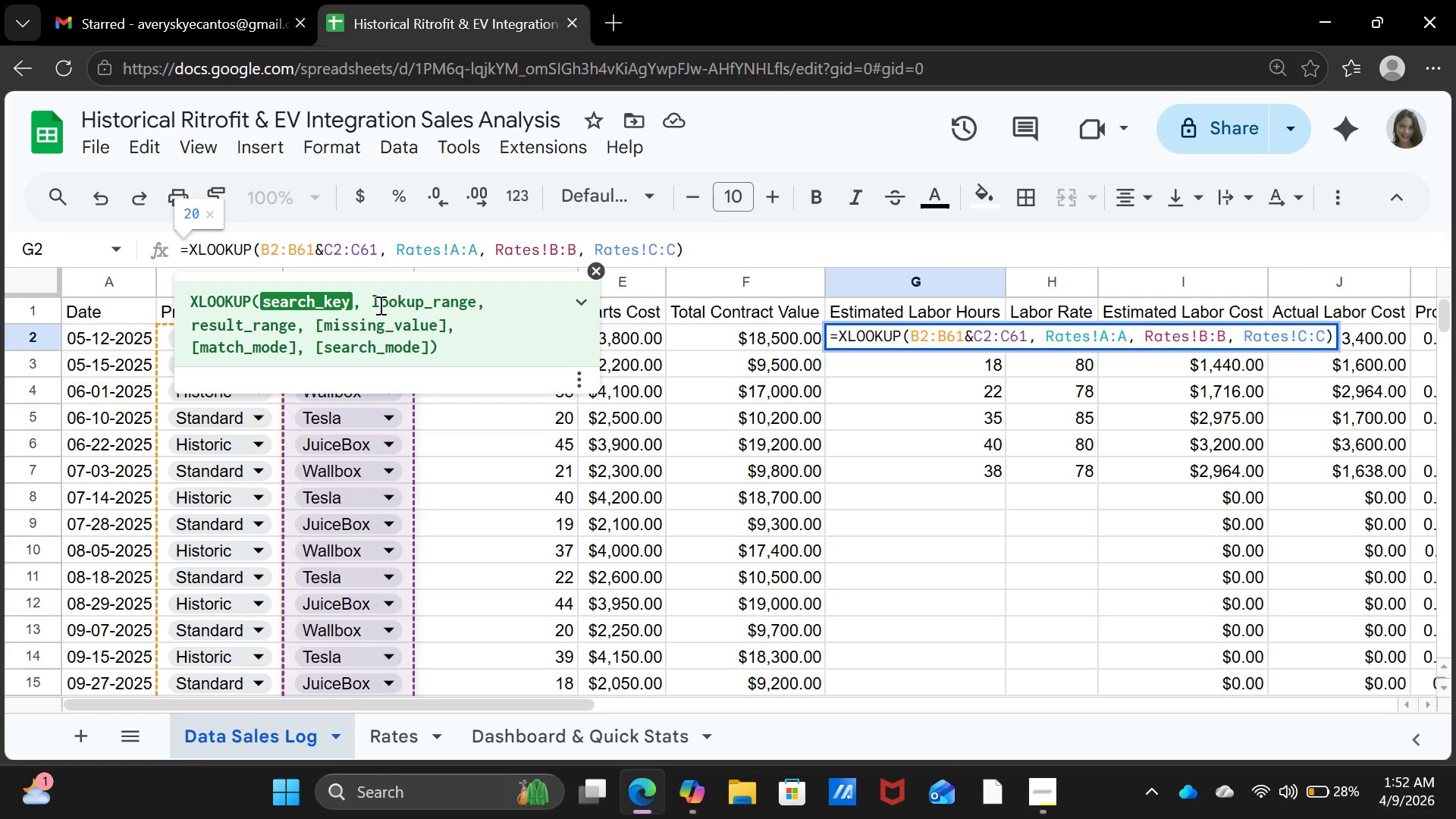 
wait(21.58)
 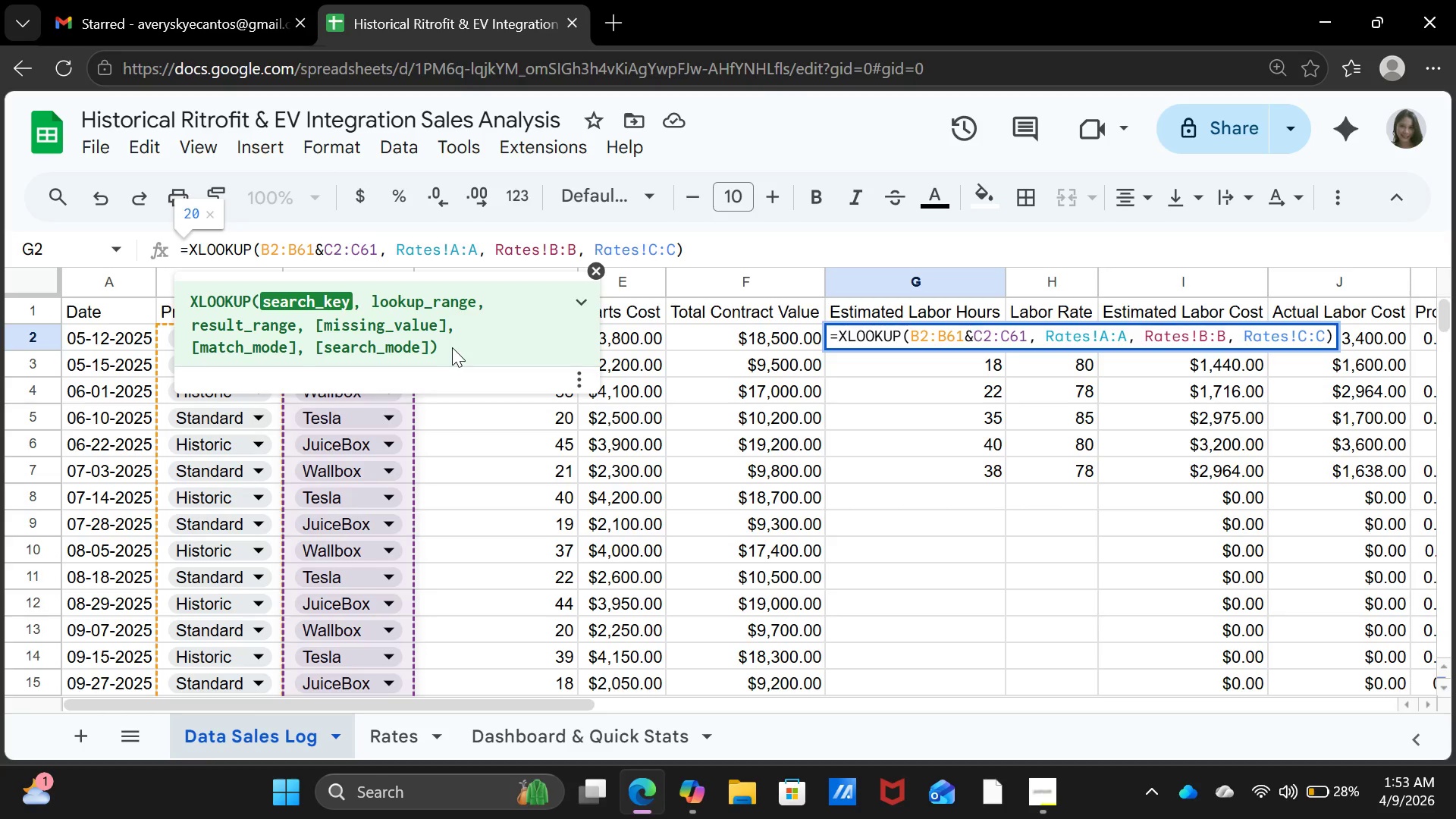 
left_click([379, 733])
 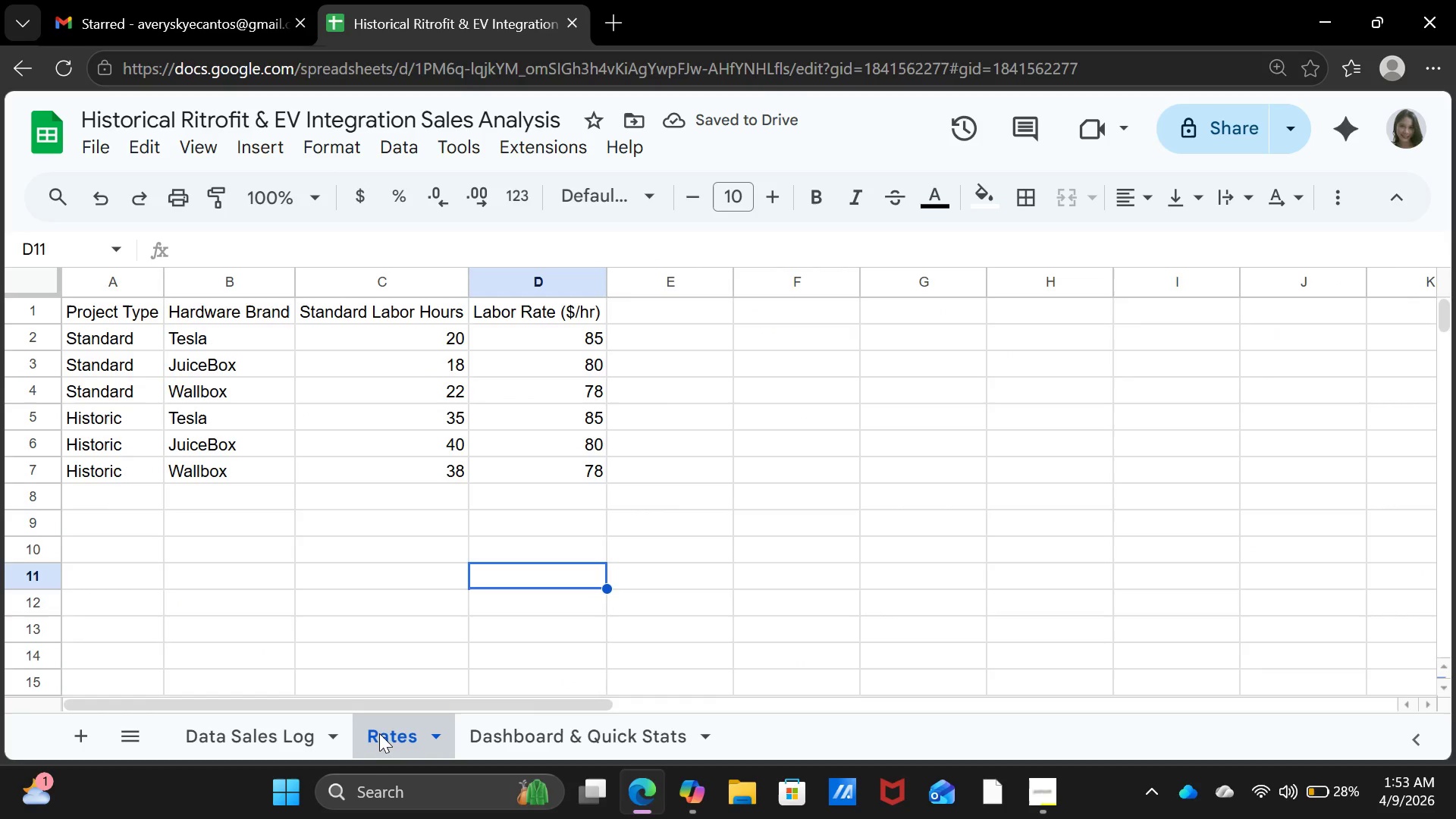 
left_click([296, 733])
 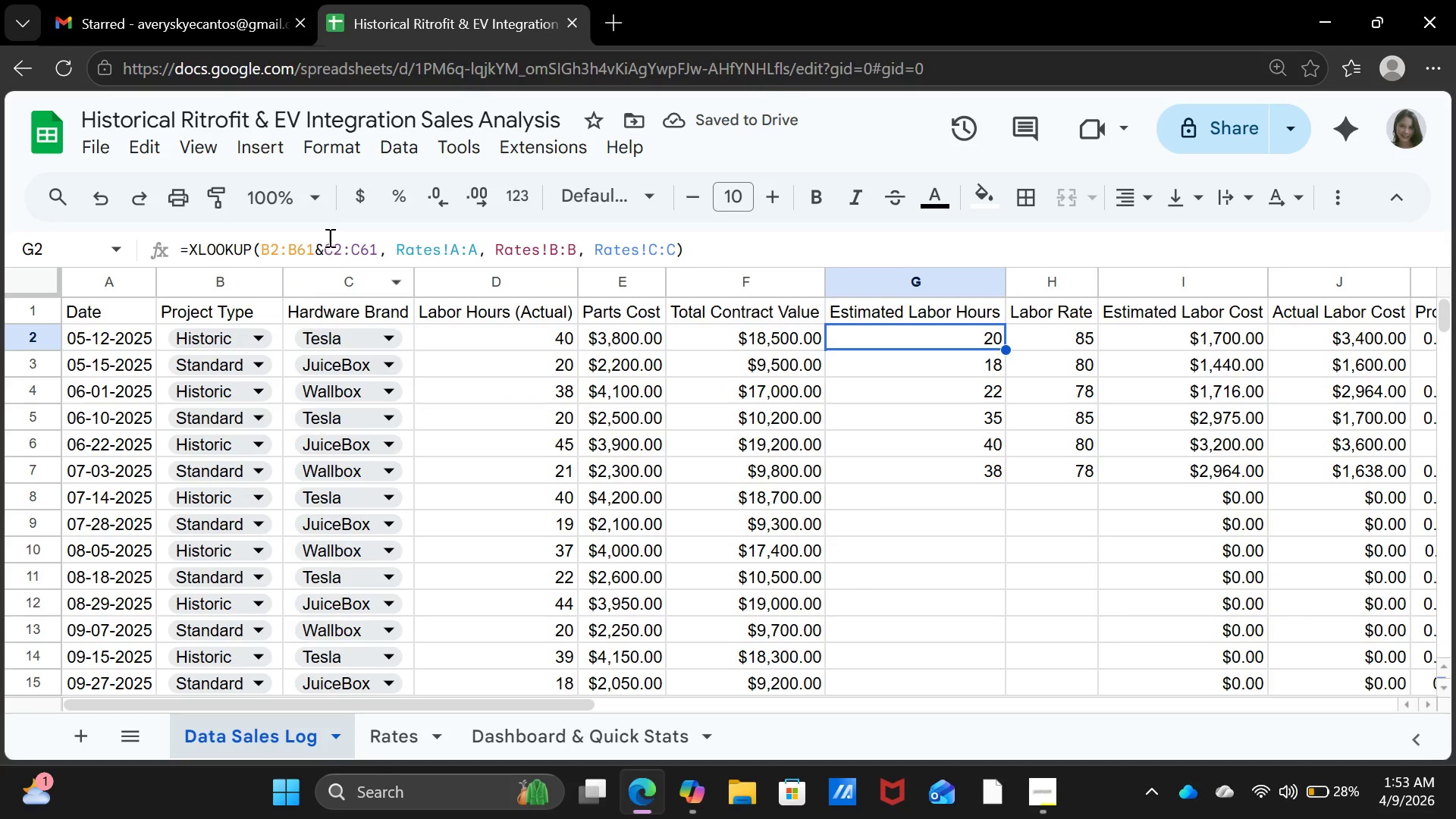 
left_click([328, 237])
 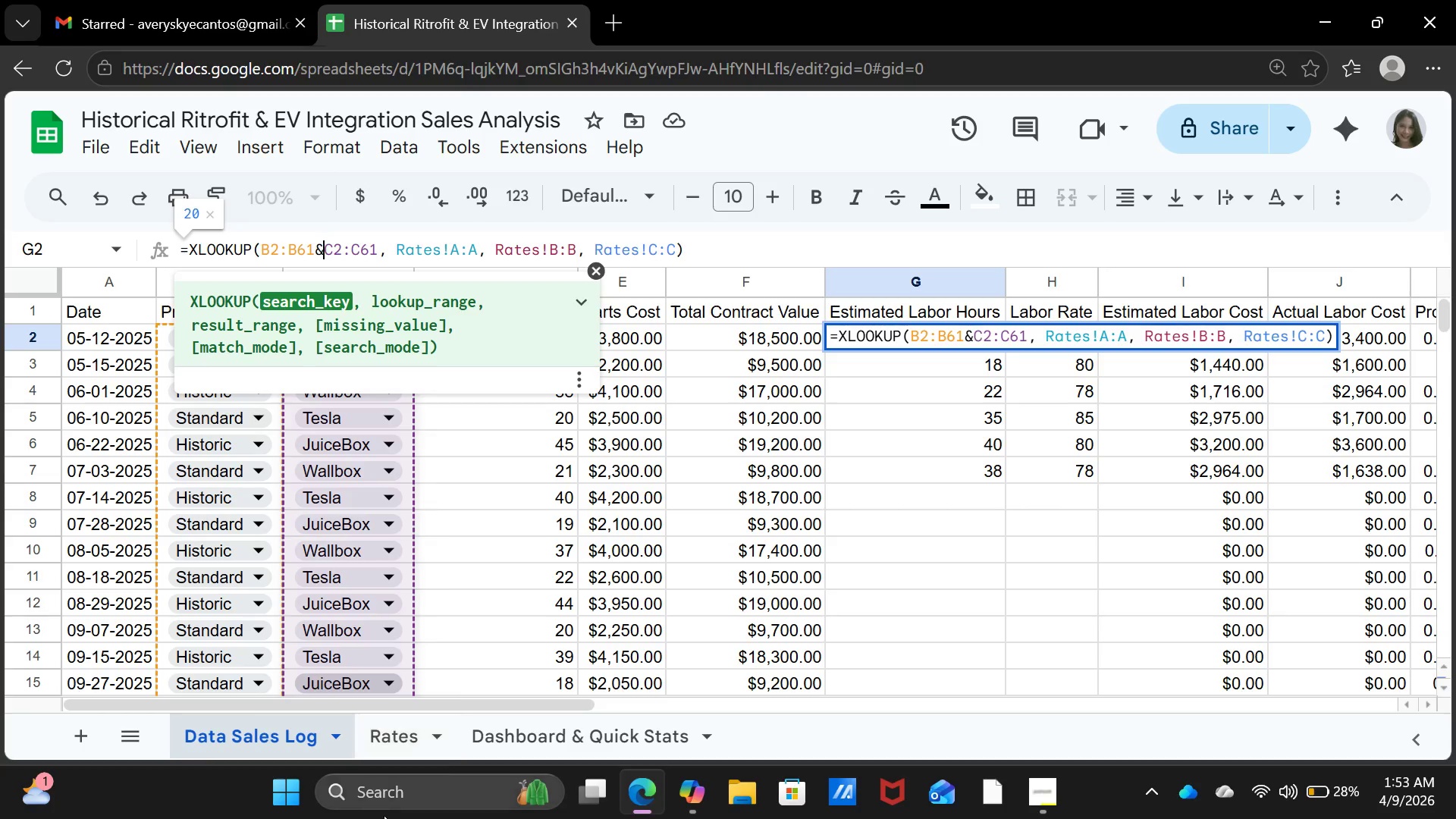 
wait(10.41)
 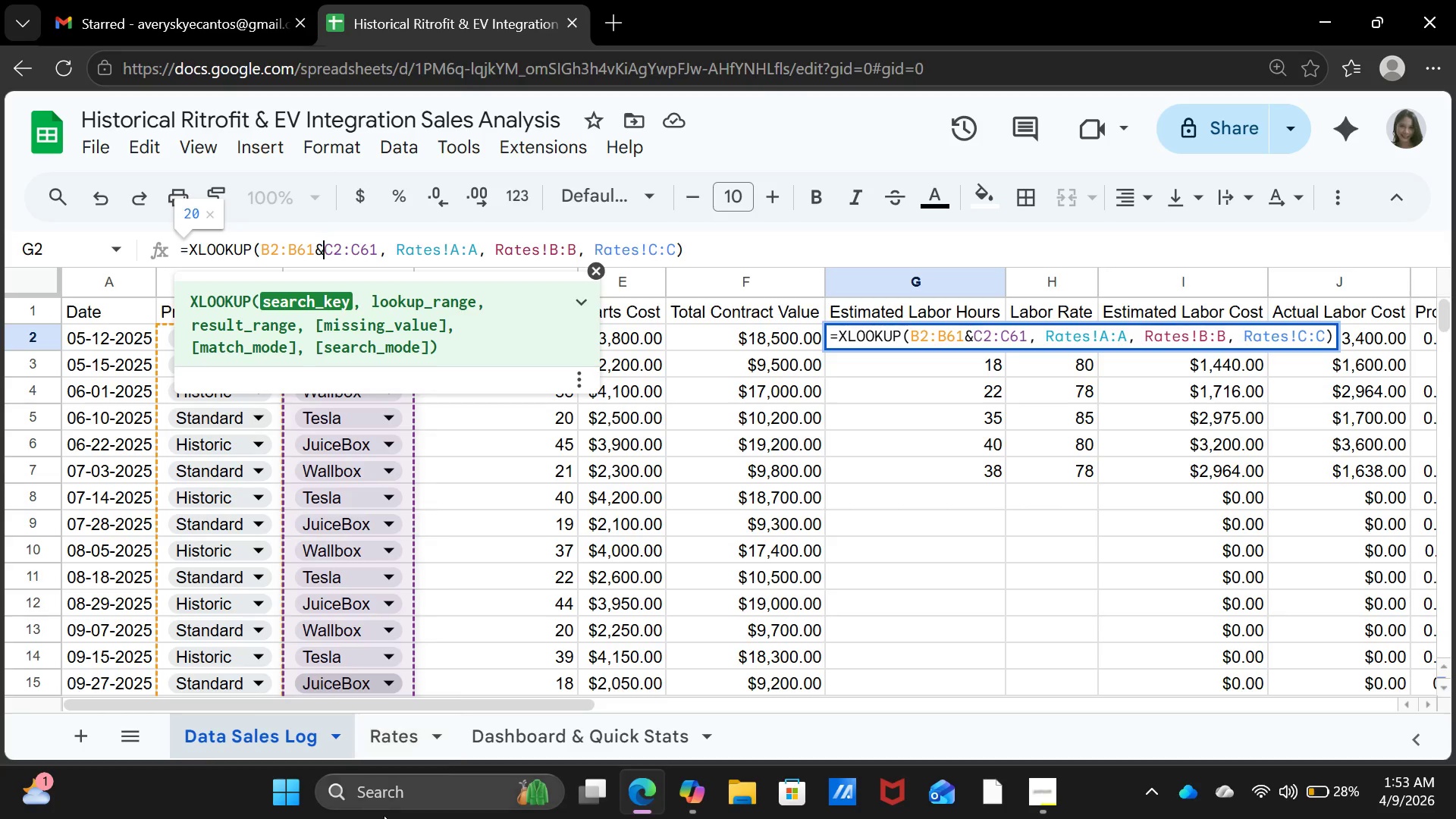 
left_click([496, 244])
 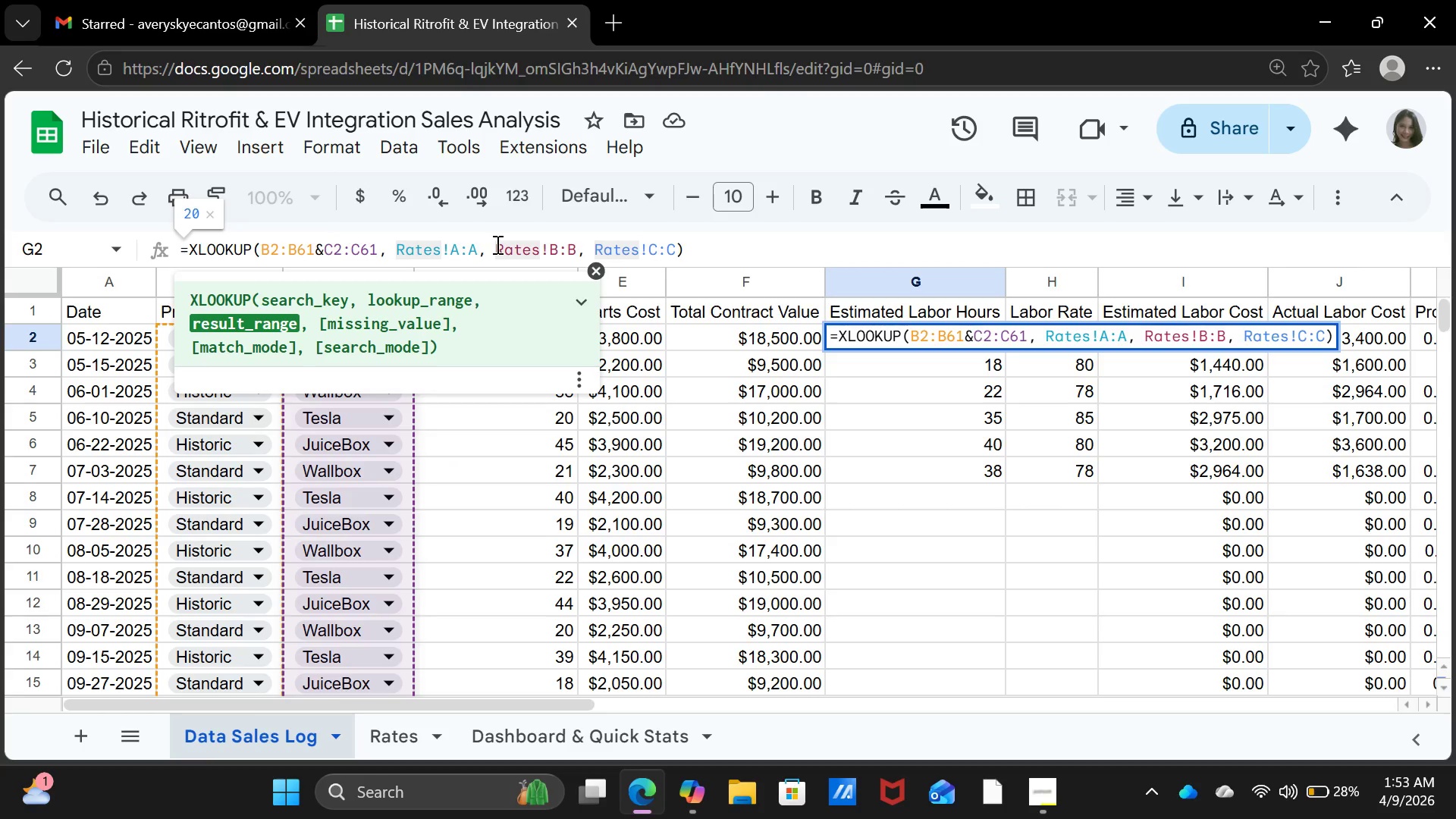 
key(Backspace)
 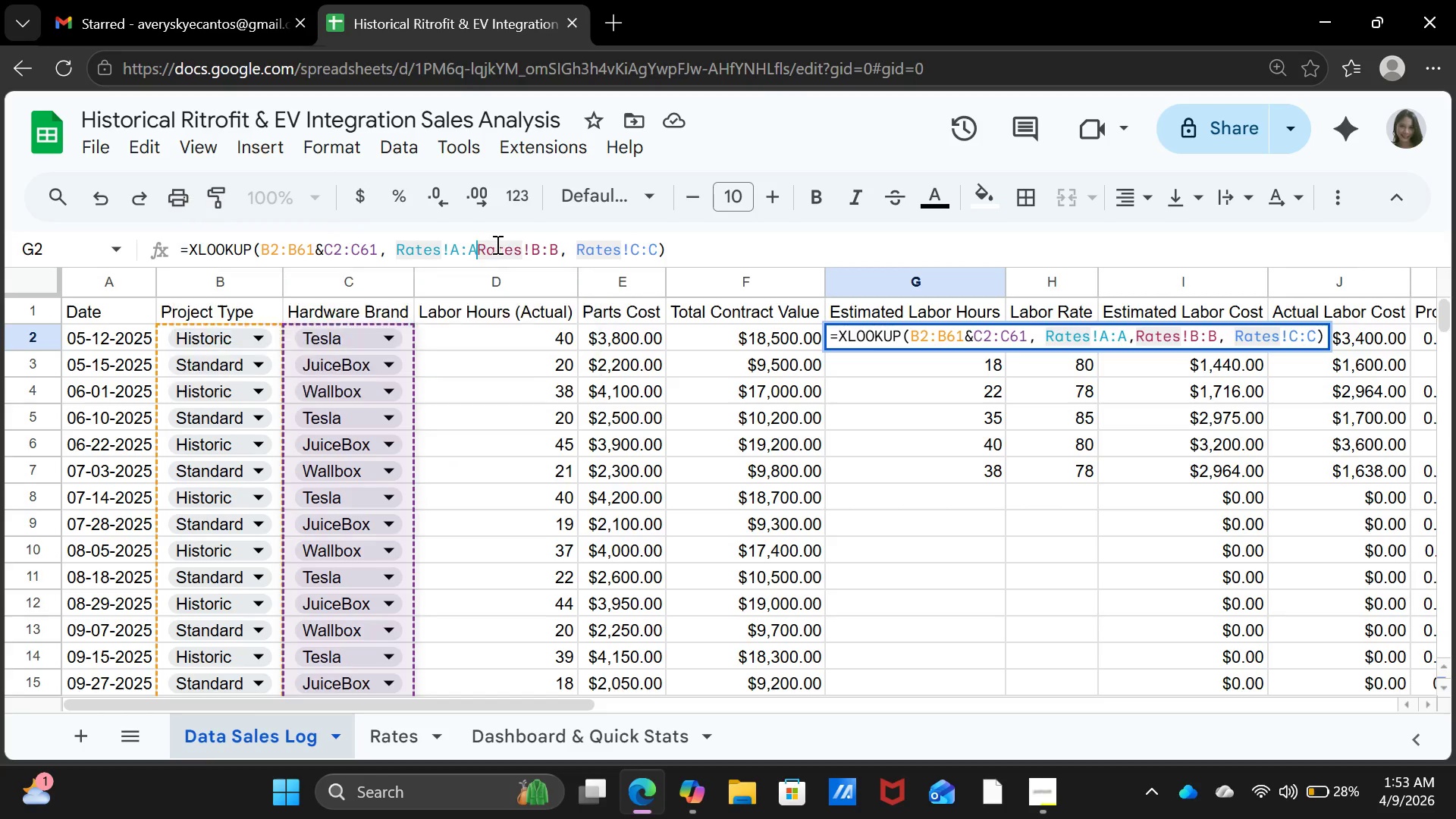 
key(Backspace)
 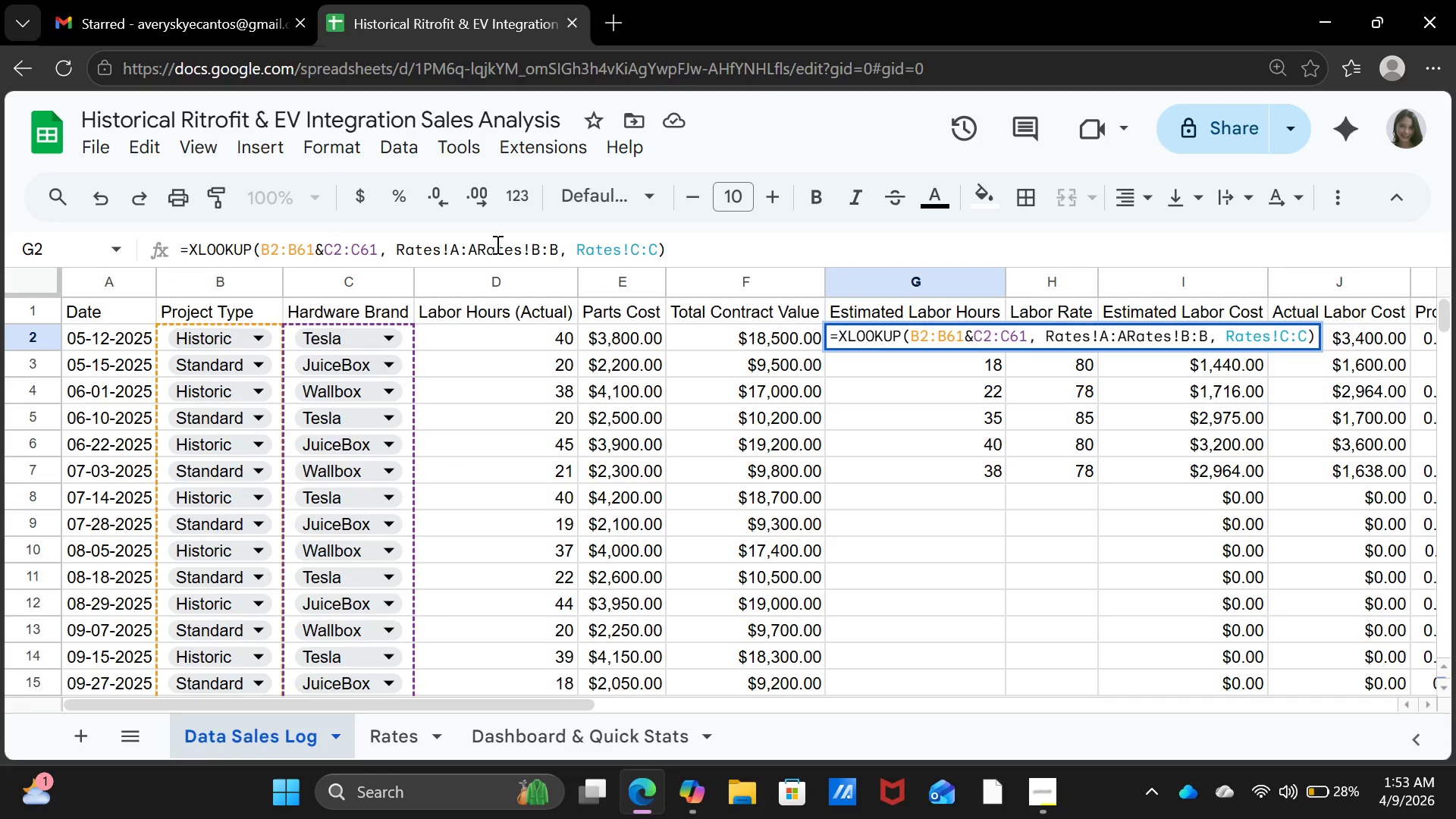 
key(Shift+7)
 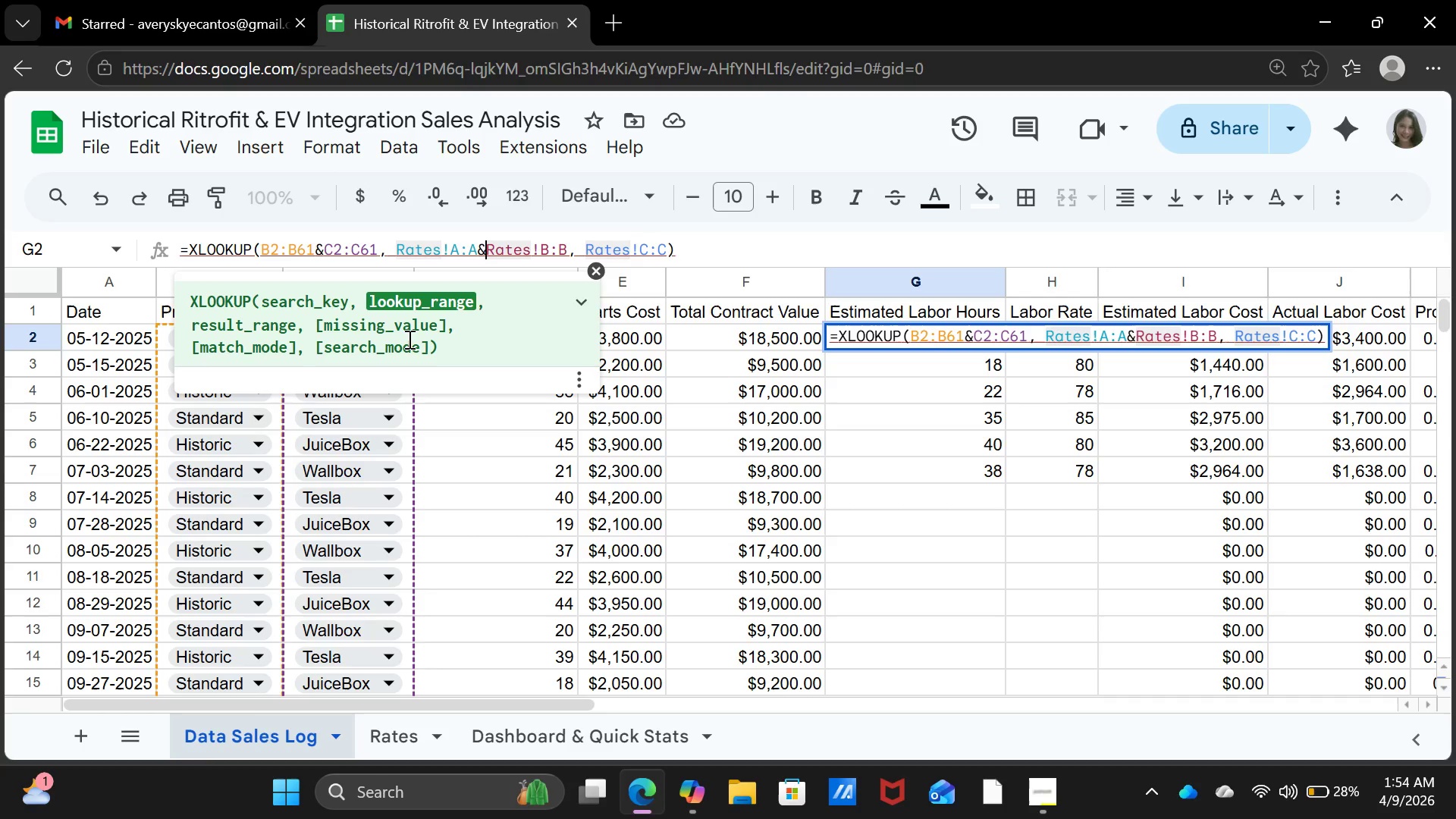 
wait(35.87)
 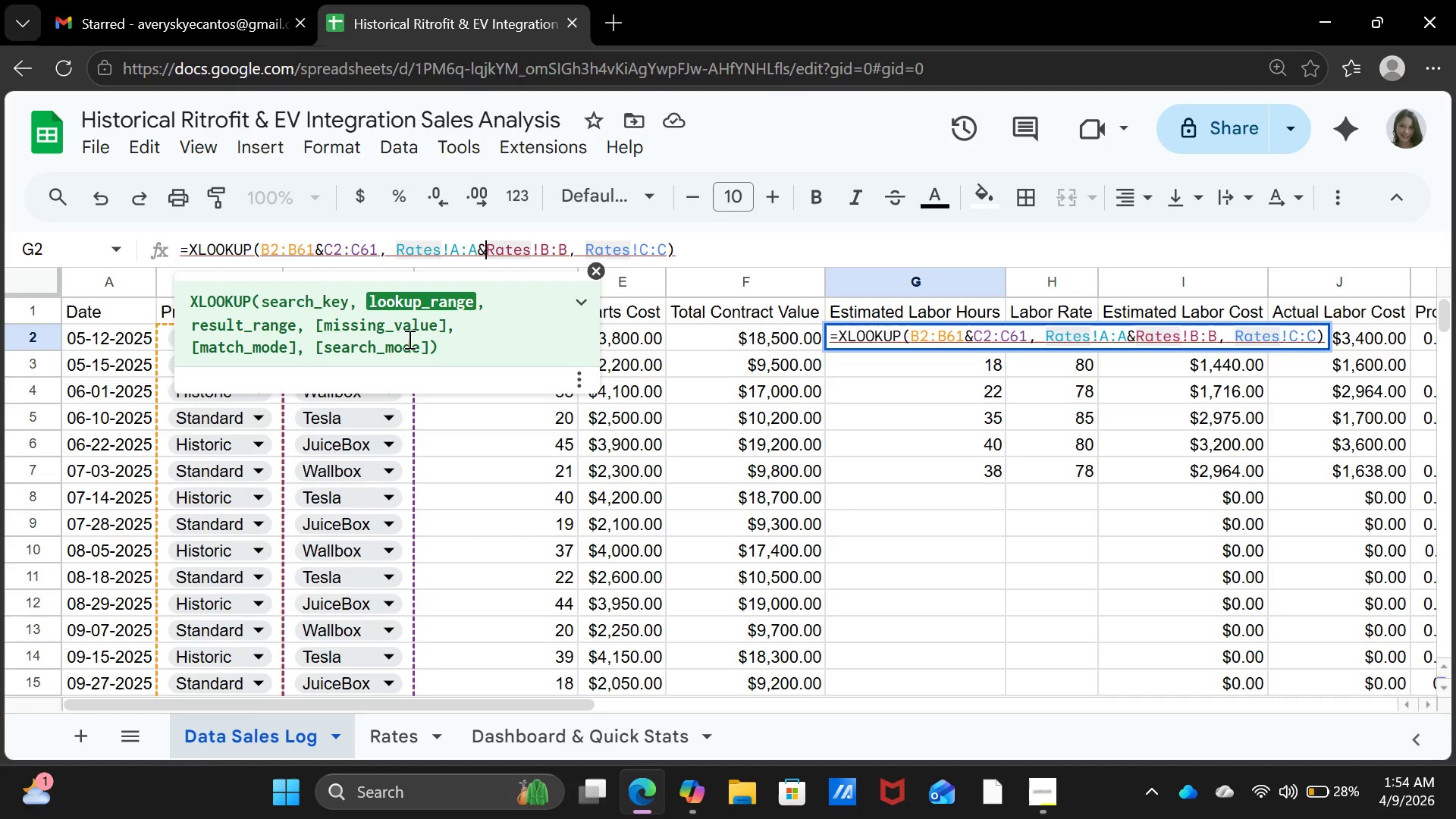 
mouse_move([458, 252])
 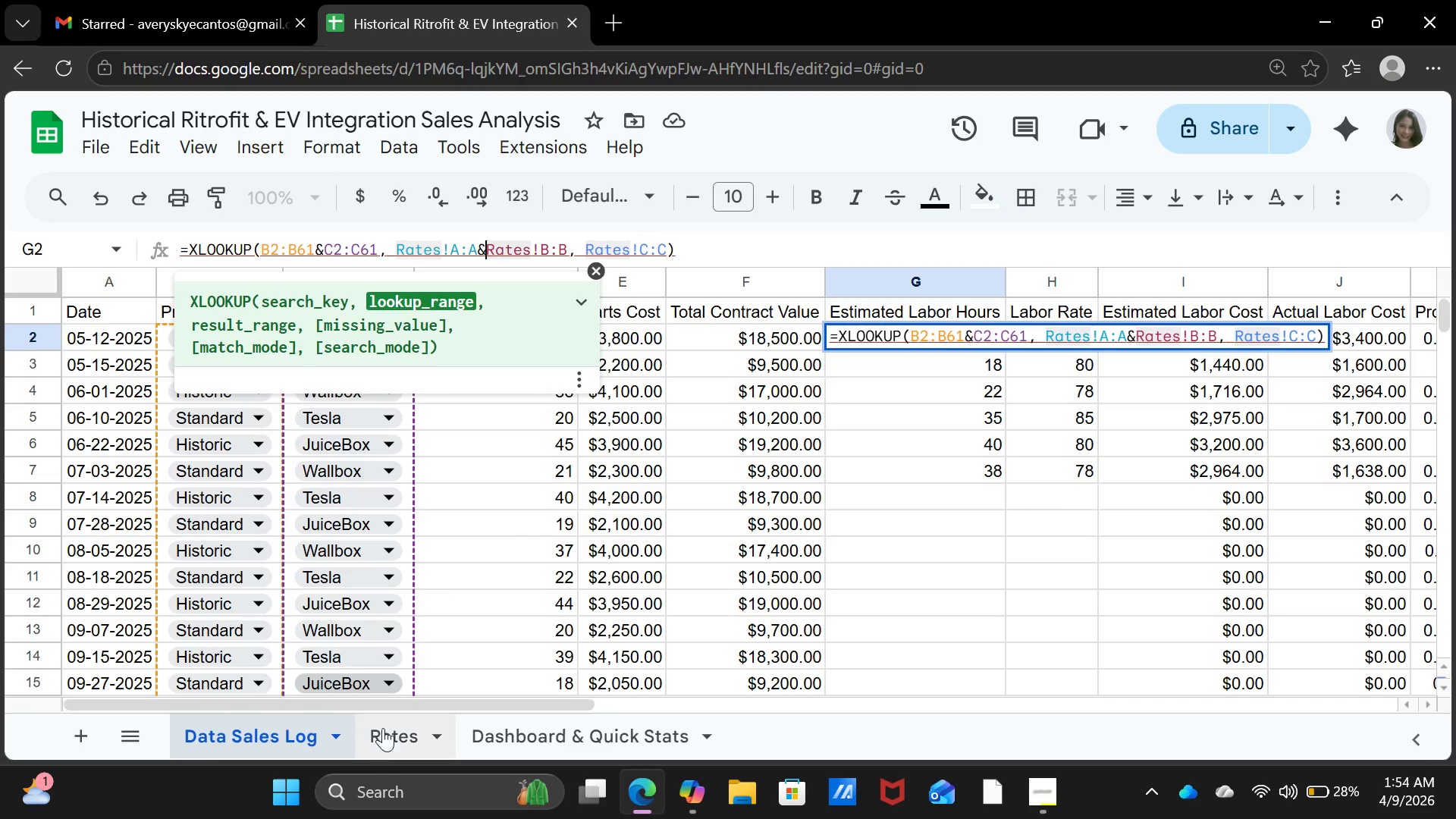 
left_click([388, 736])
 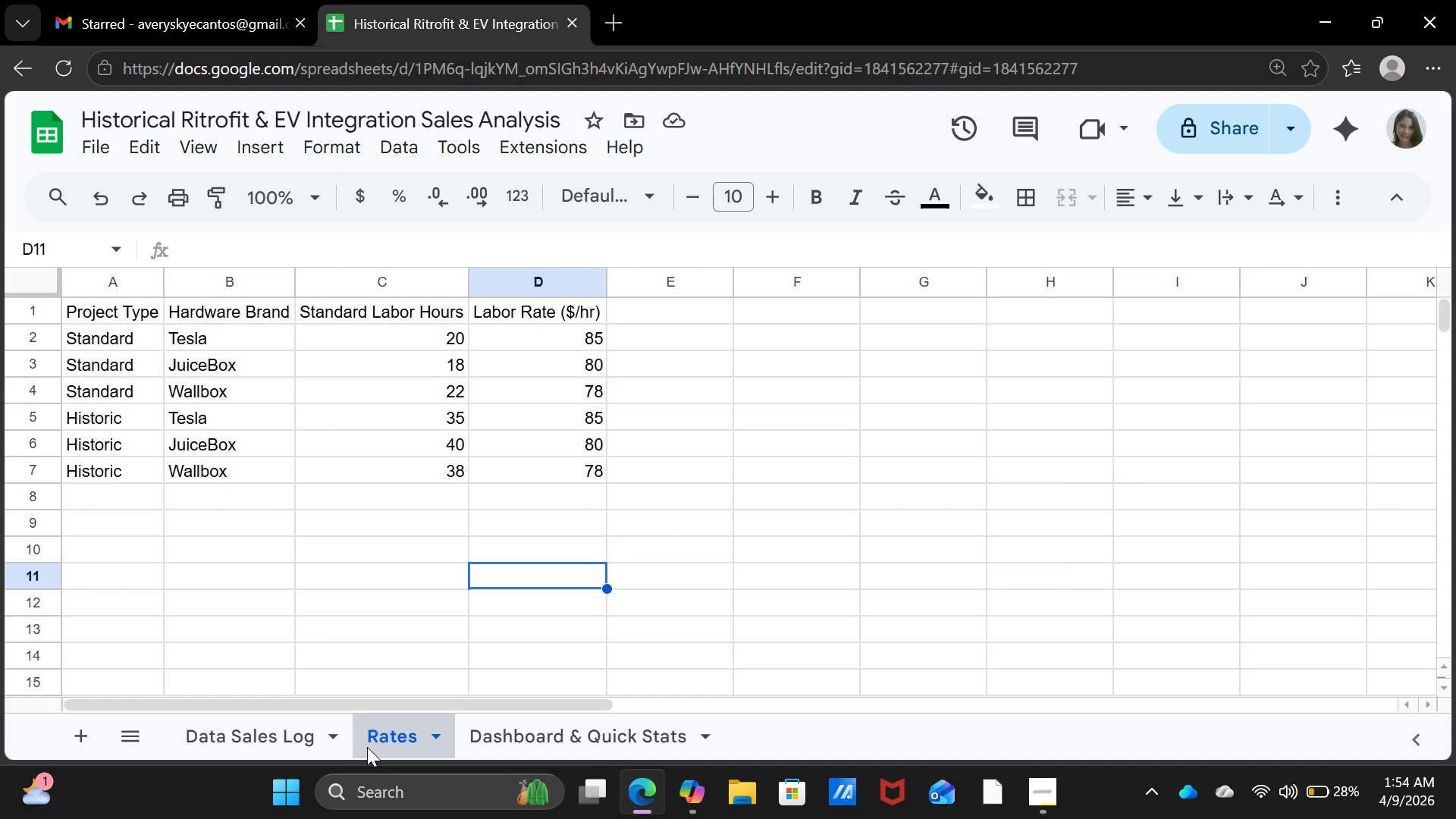 
wait(7.16)
 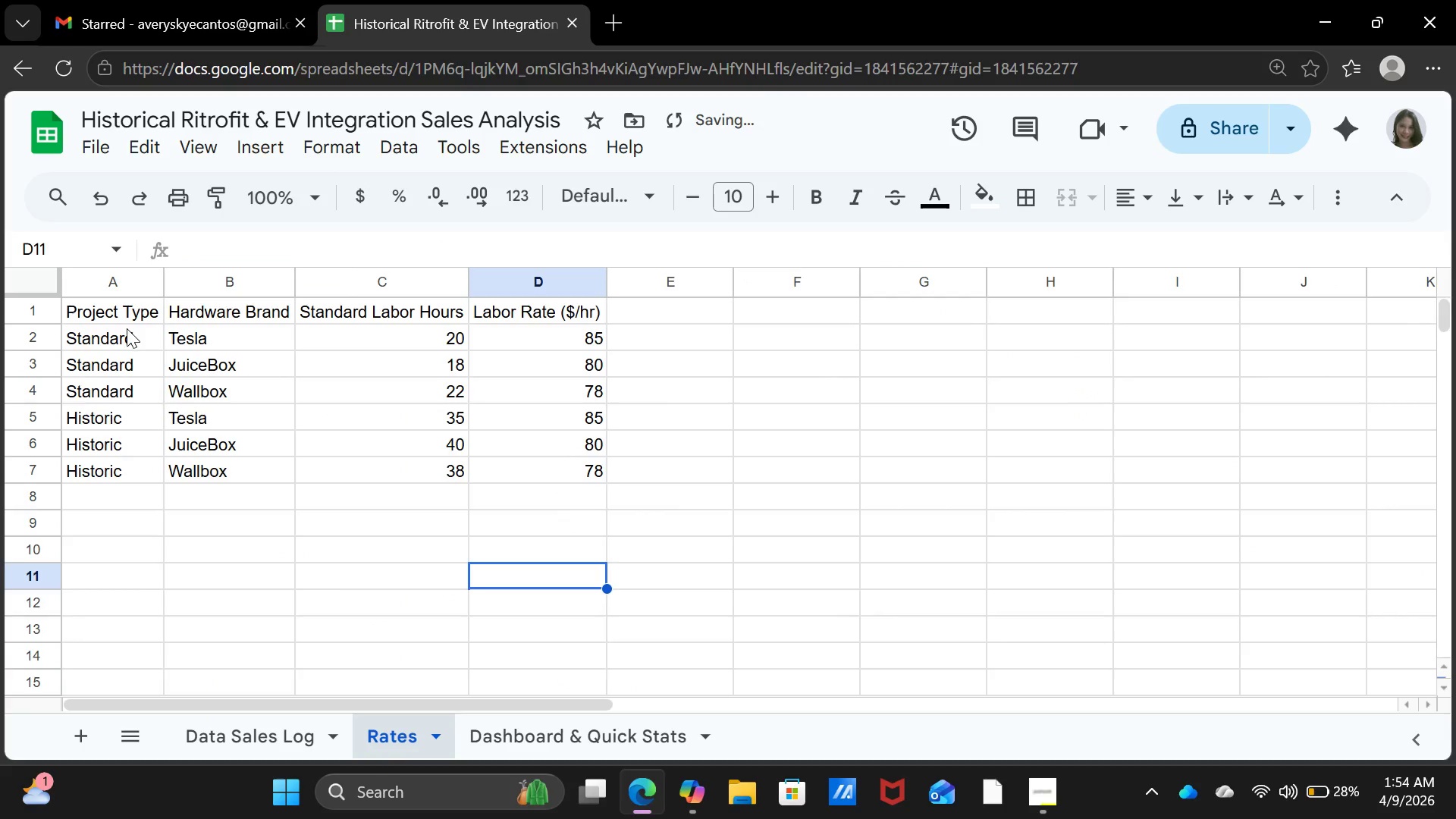 
left_click([279, 738])
 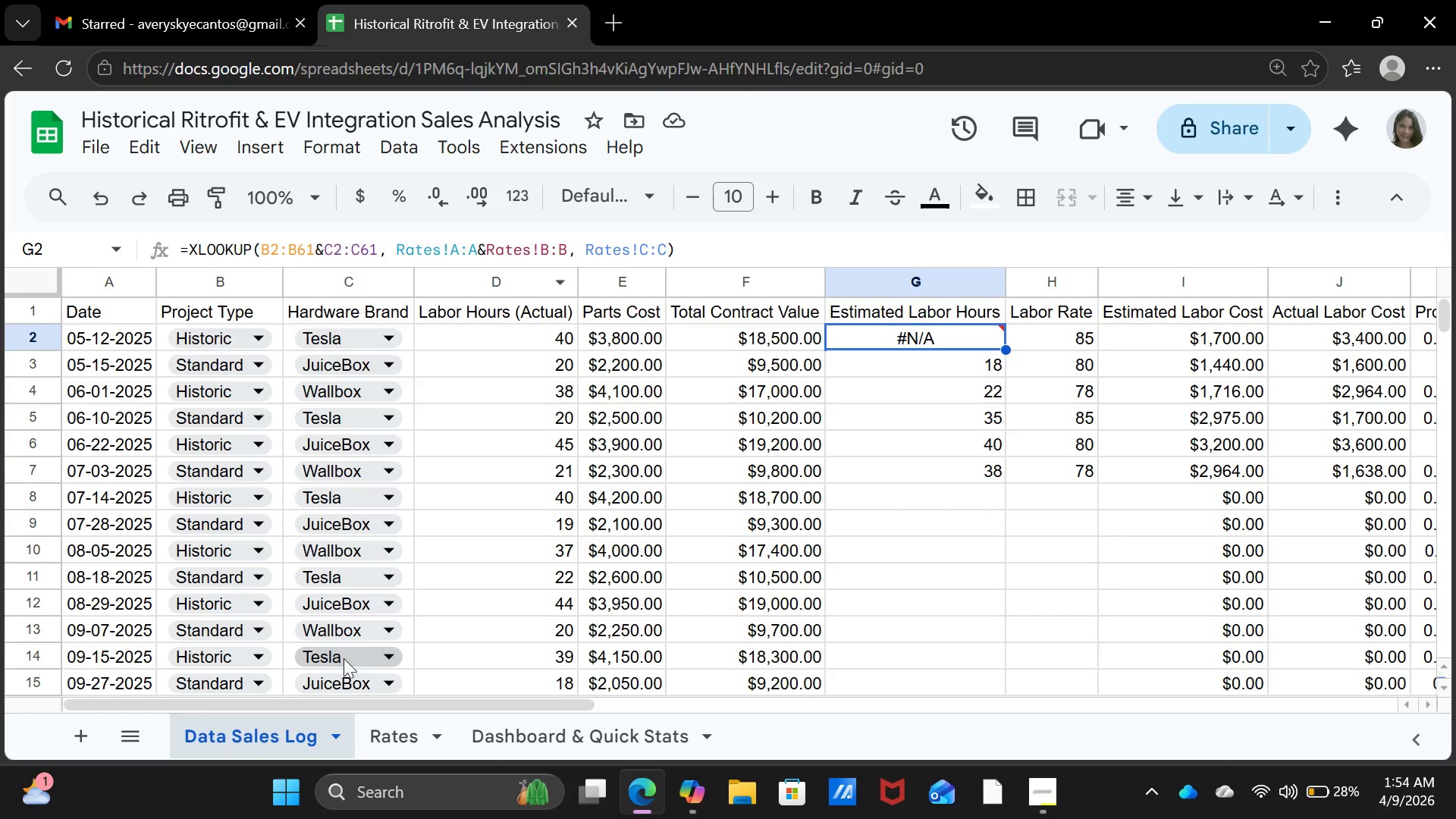 
left_click([384, 748])
 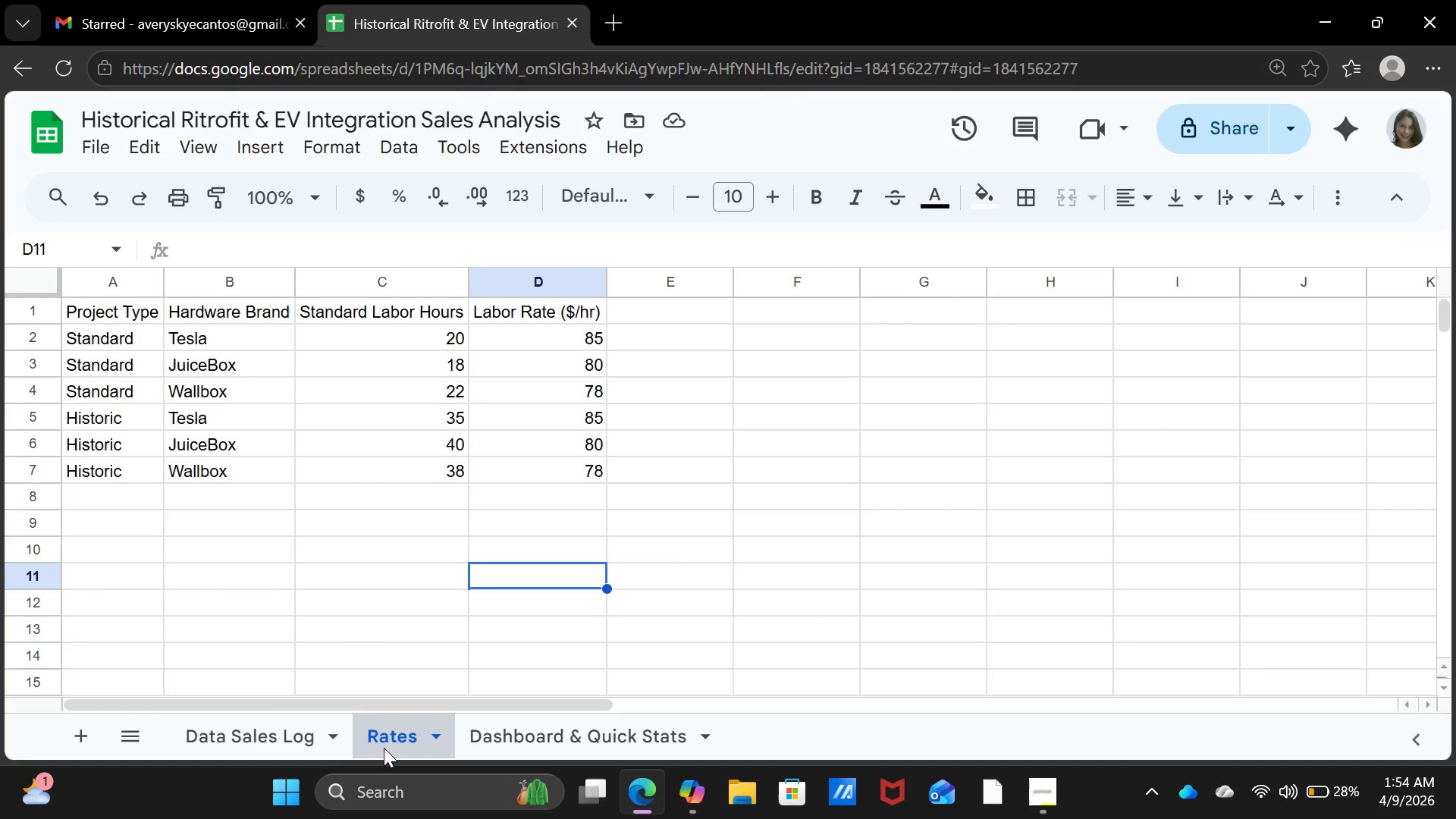 
wait(10.62)
 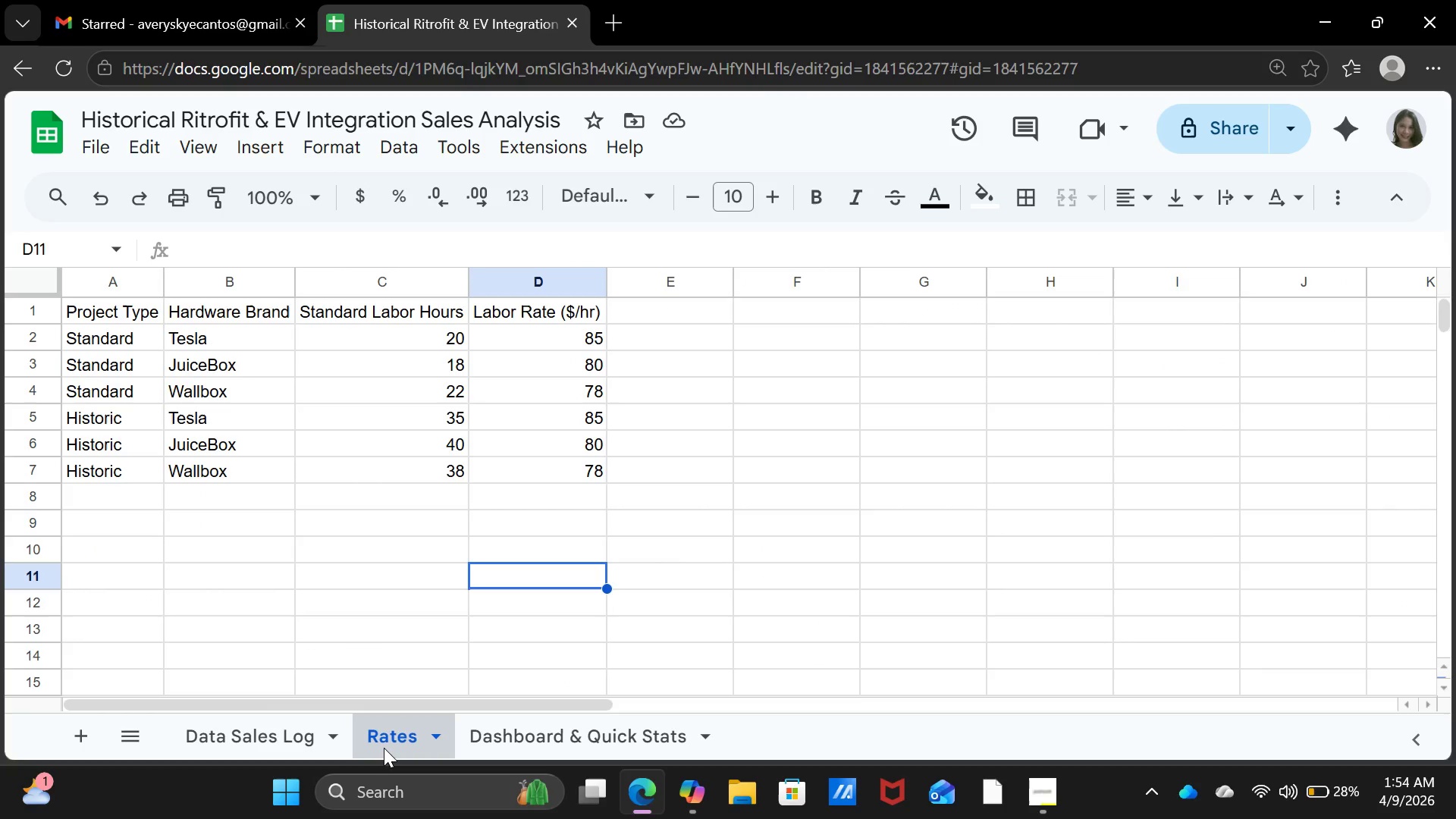 
left_click([268, 733])
 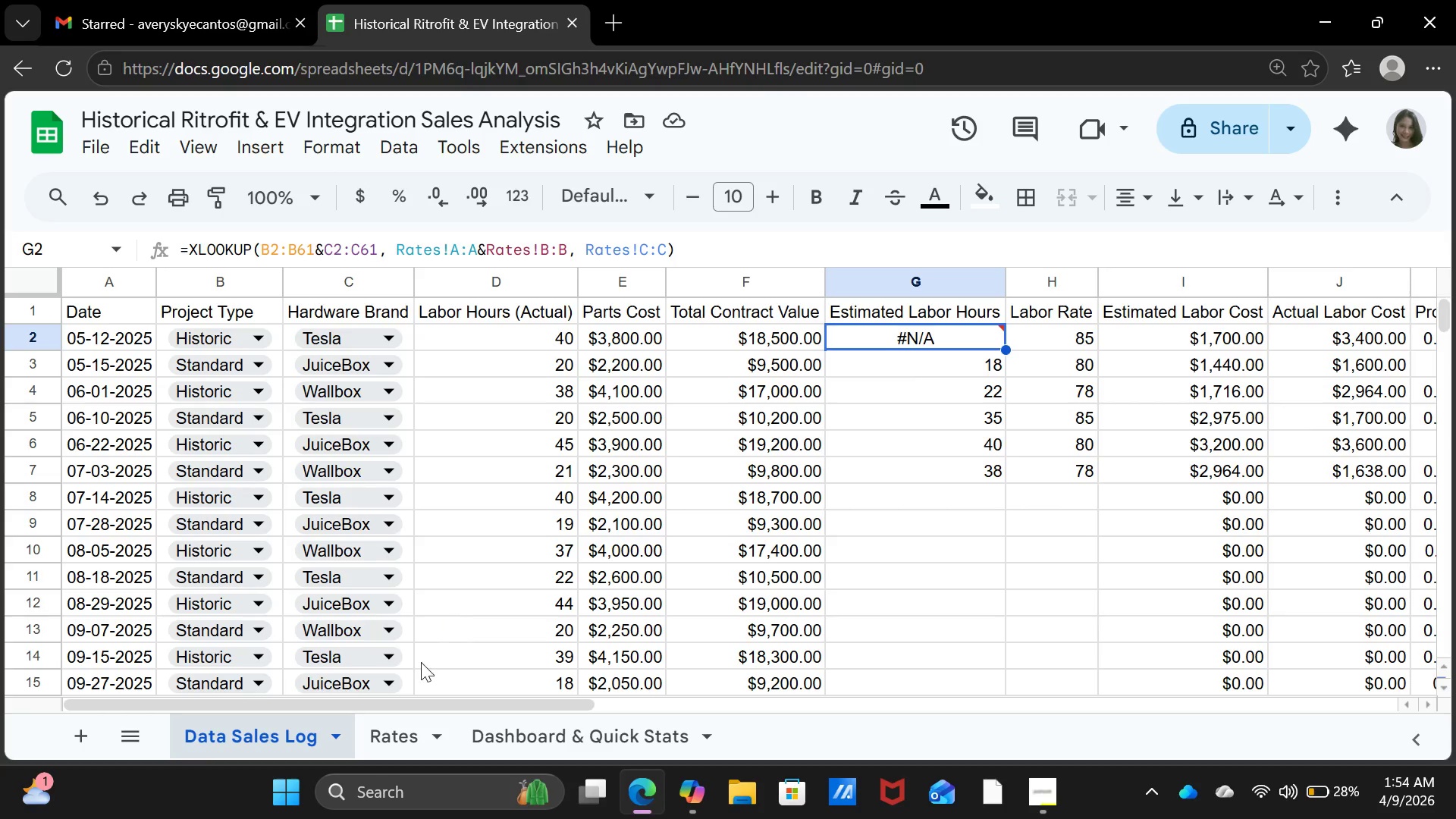 
wait(5.31)
 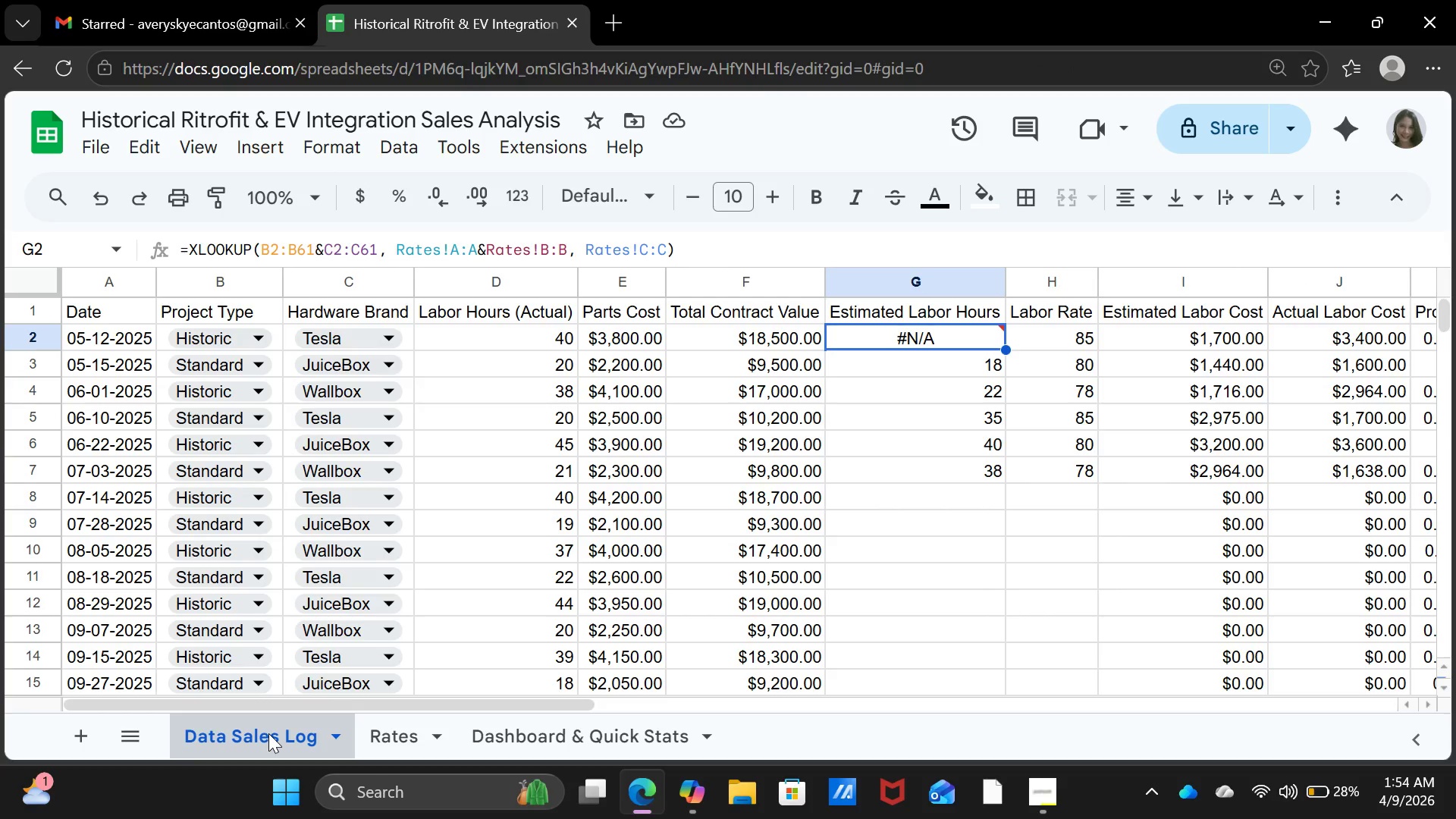 
left_click([547, 246])
 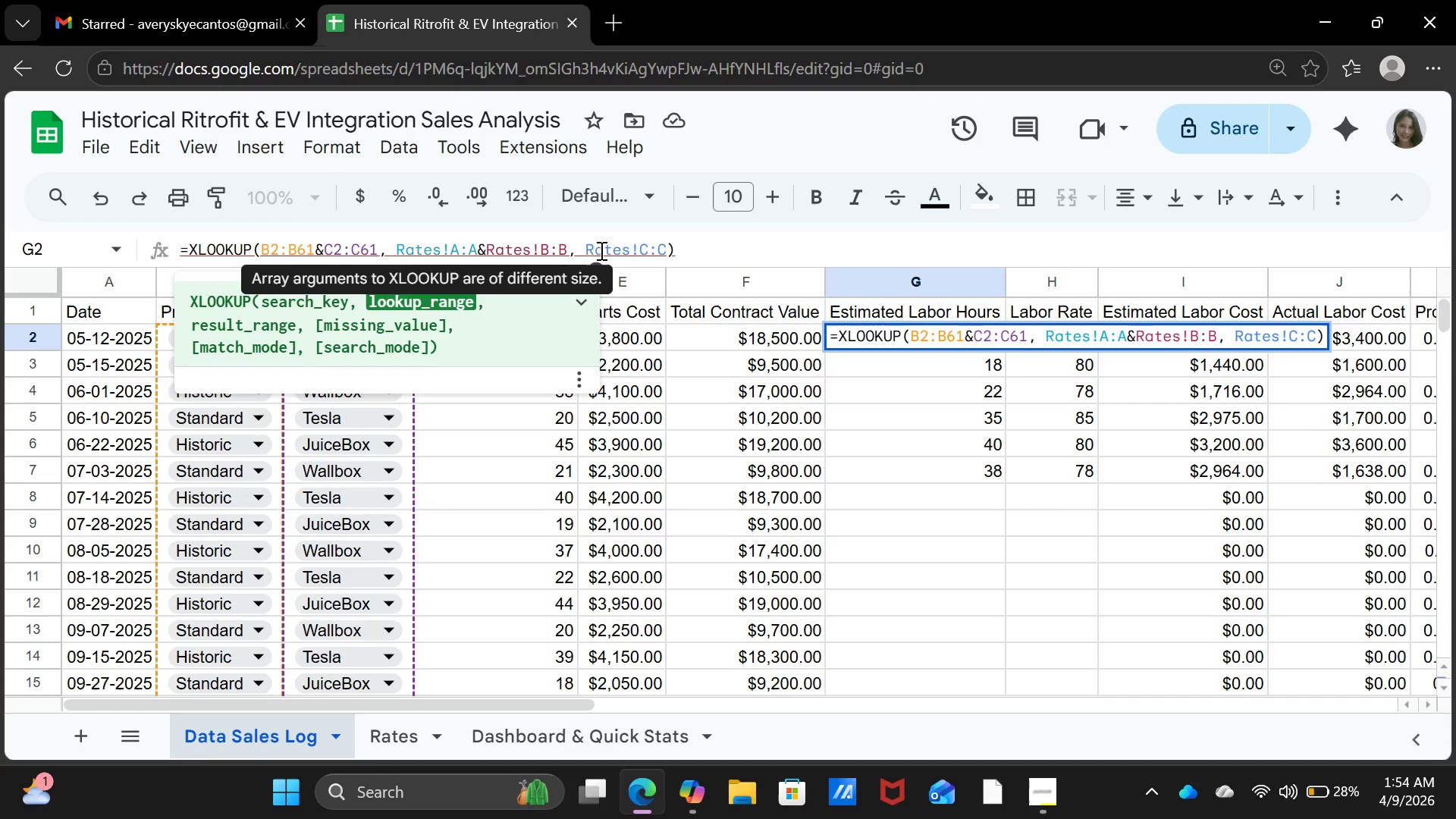 
wait(7.91)
 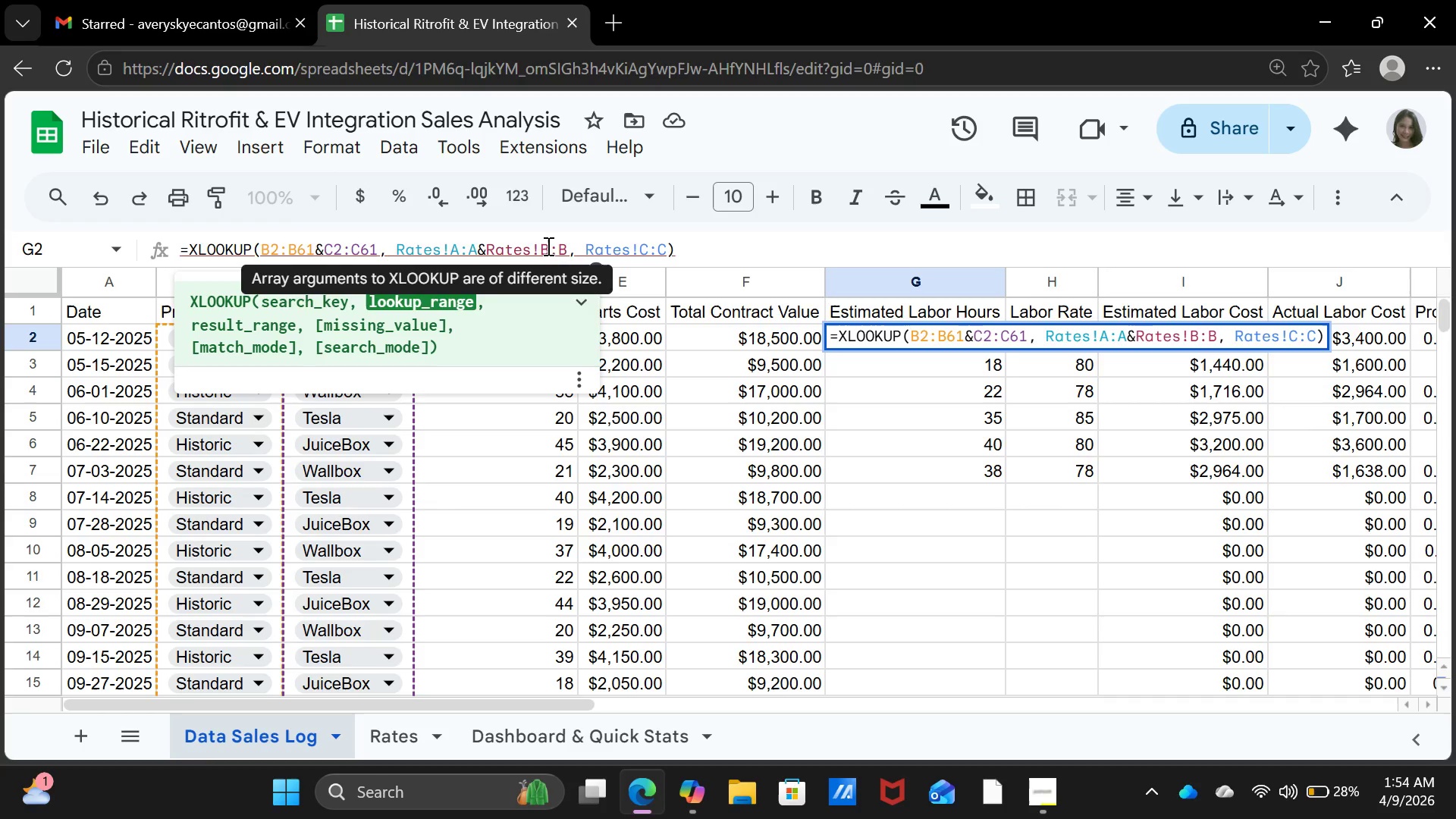 
left_click([422, 736])
 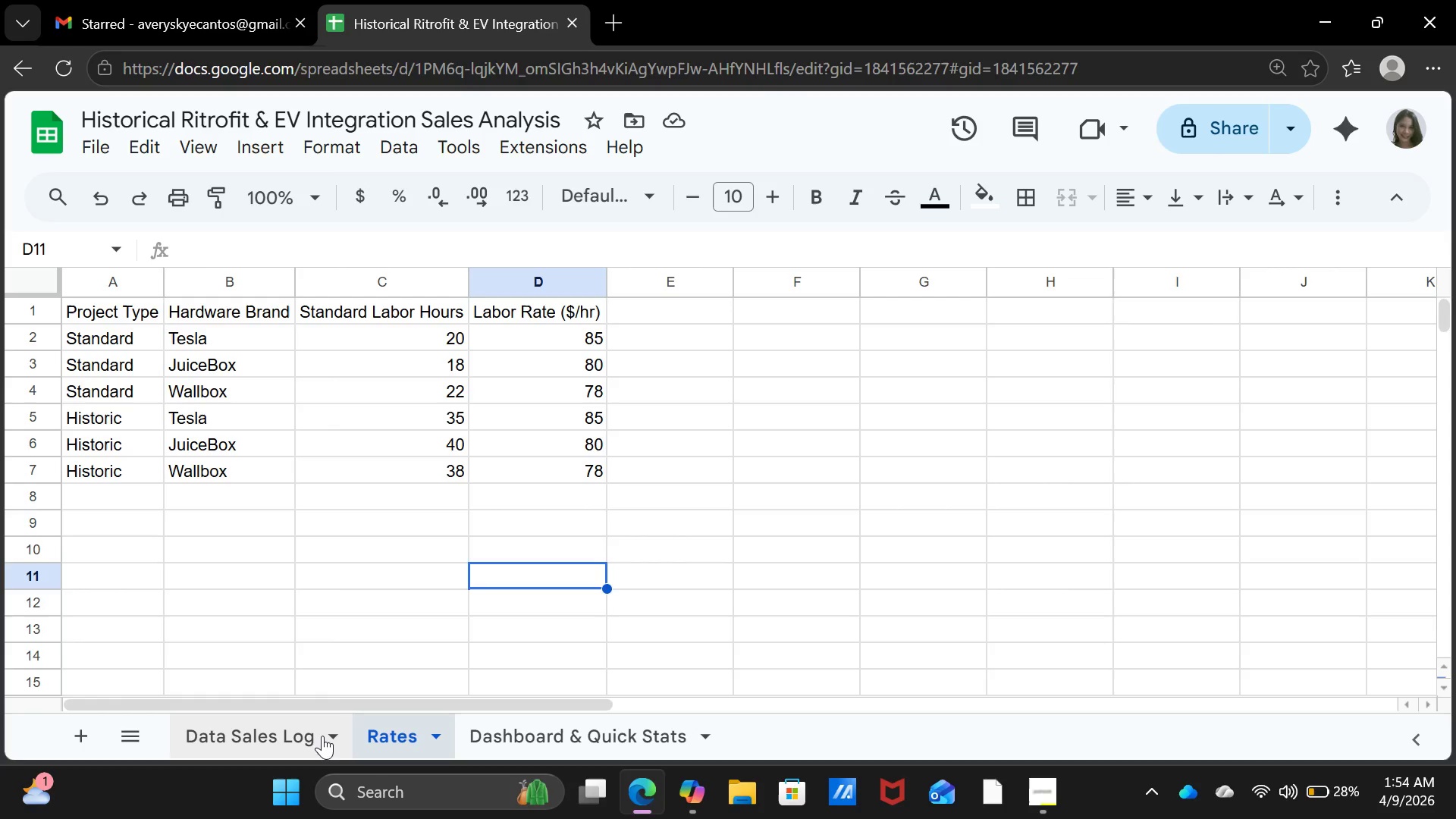 
left_click([278, 721])
 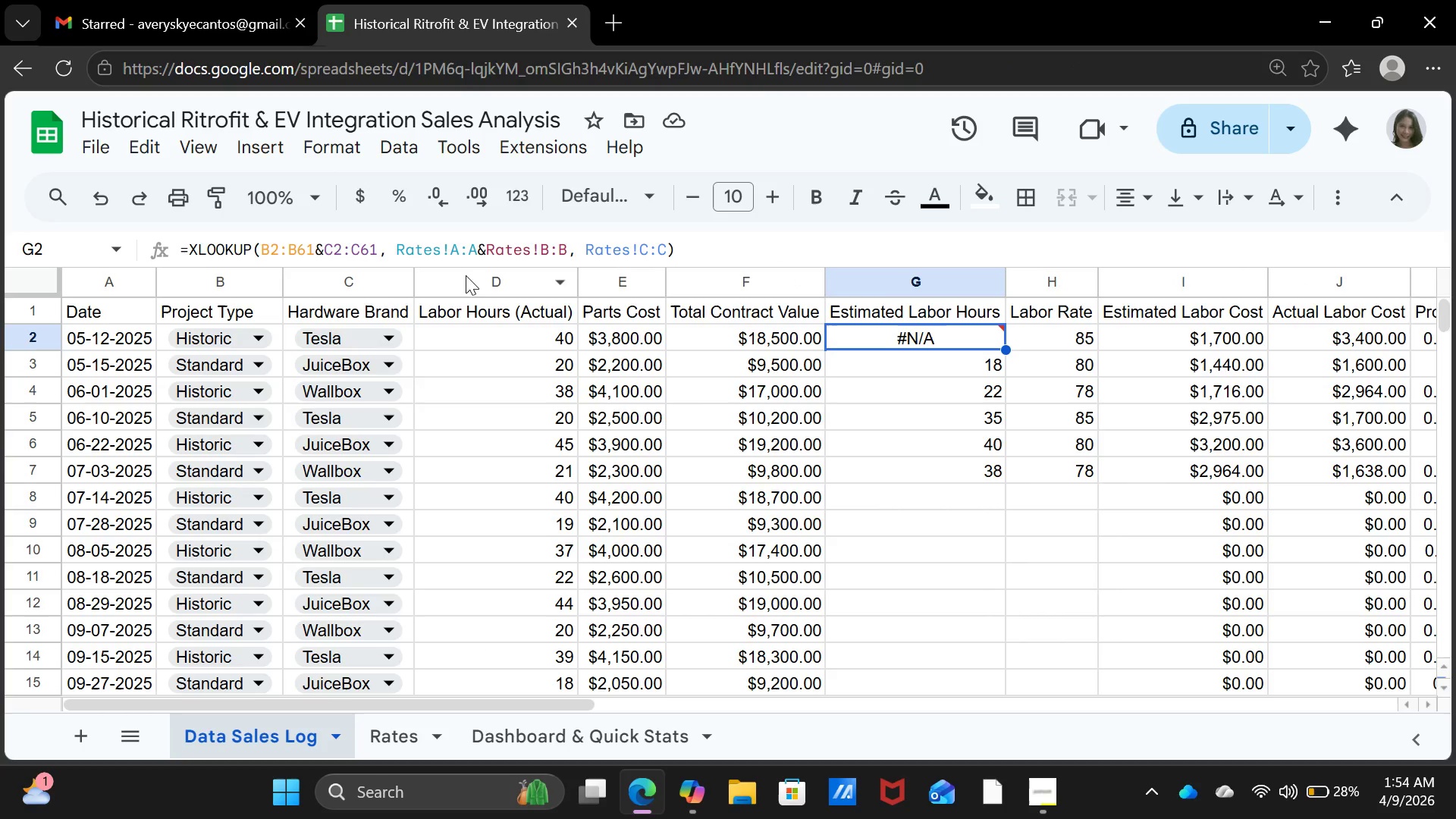 
wait(5.09)
 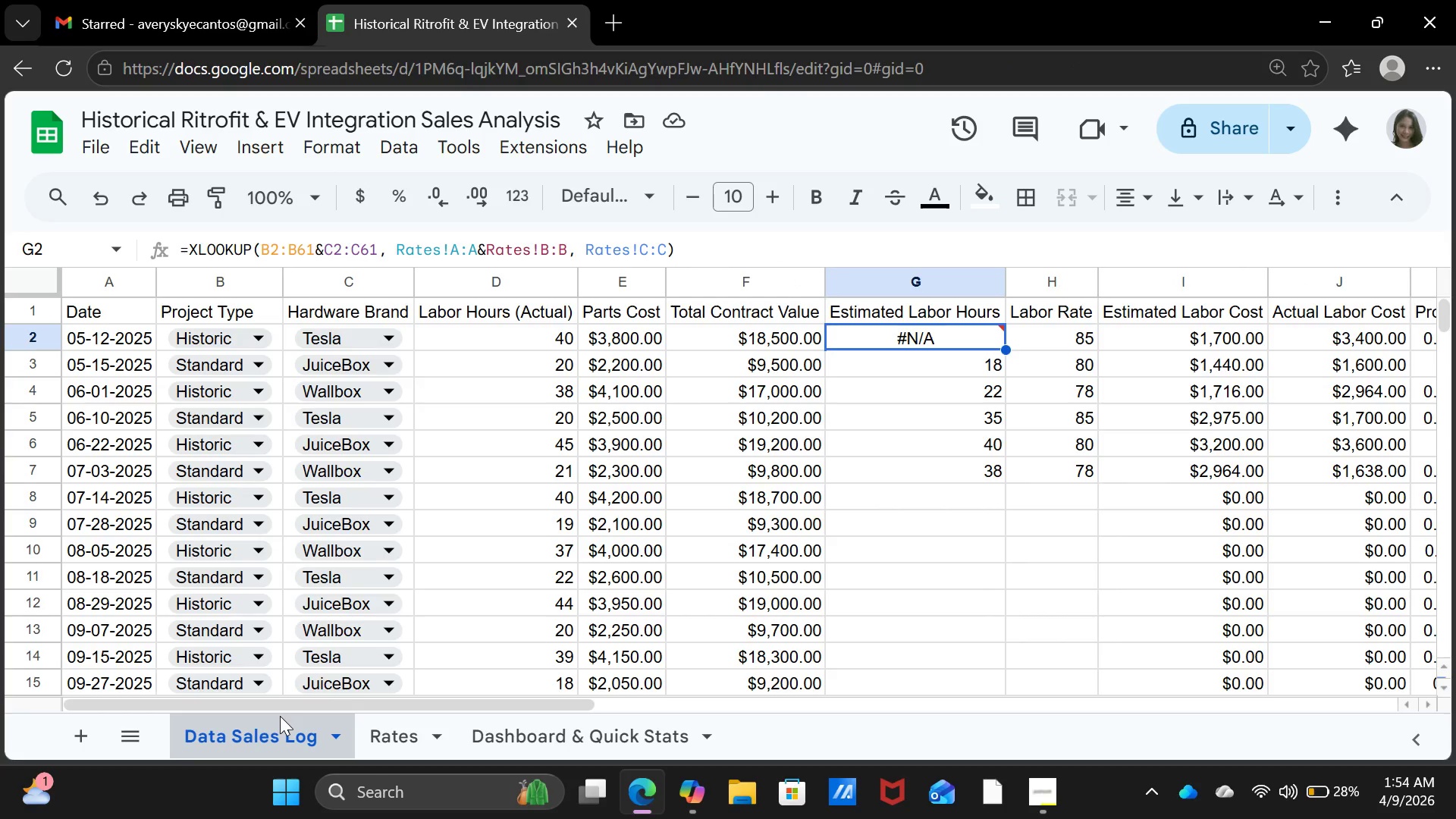 
left_click_drag(start_coordinate=[514, 246], to_coordinate=[514, 242])
 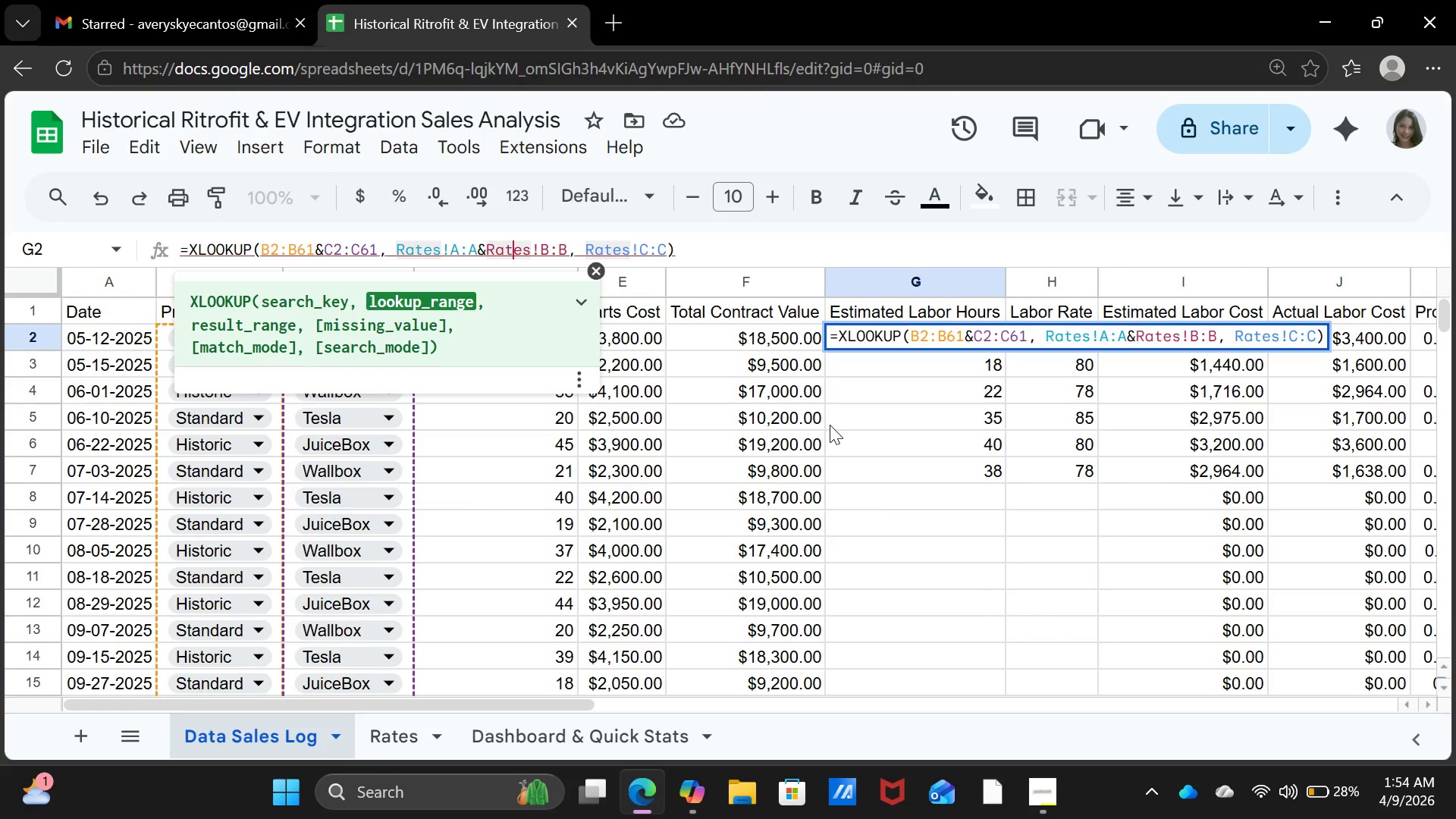 
key(Enter)
 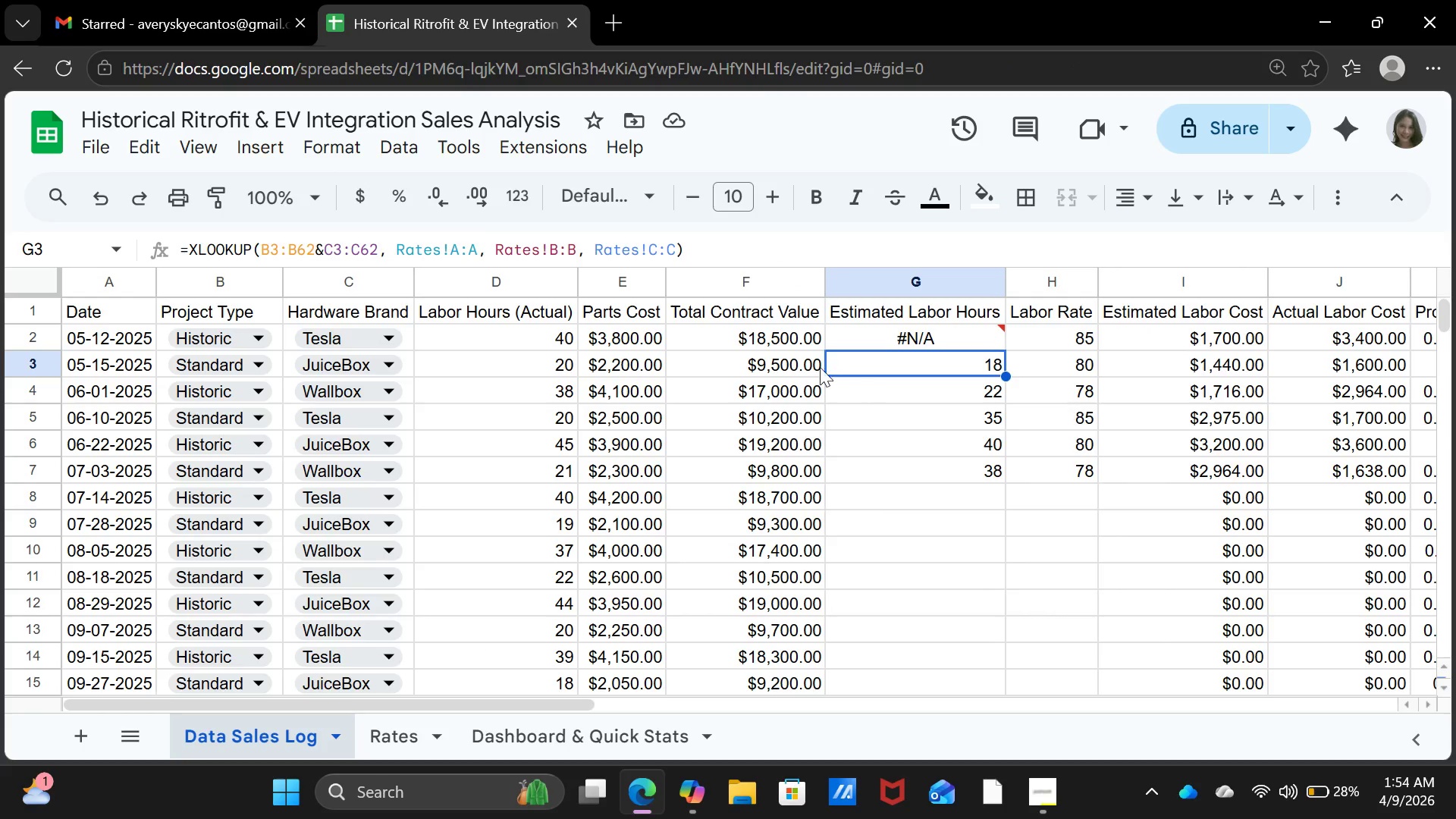 
left_click([887, 340])
 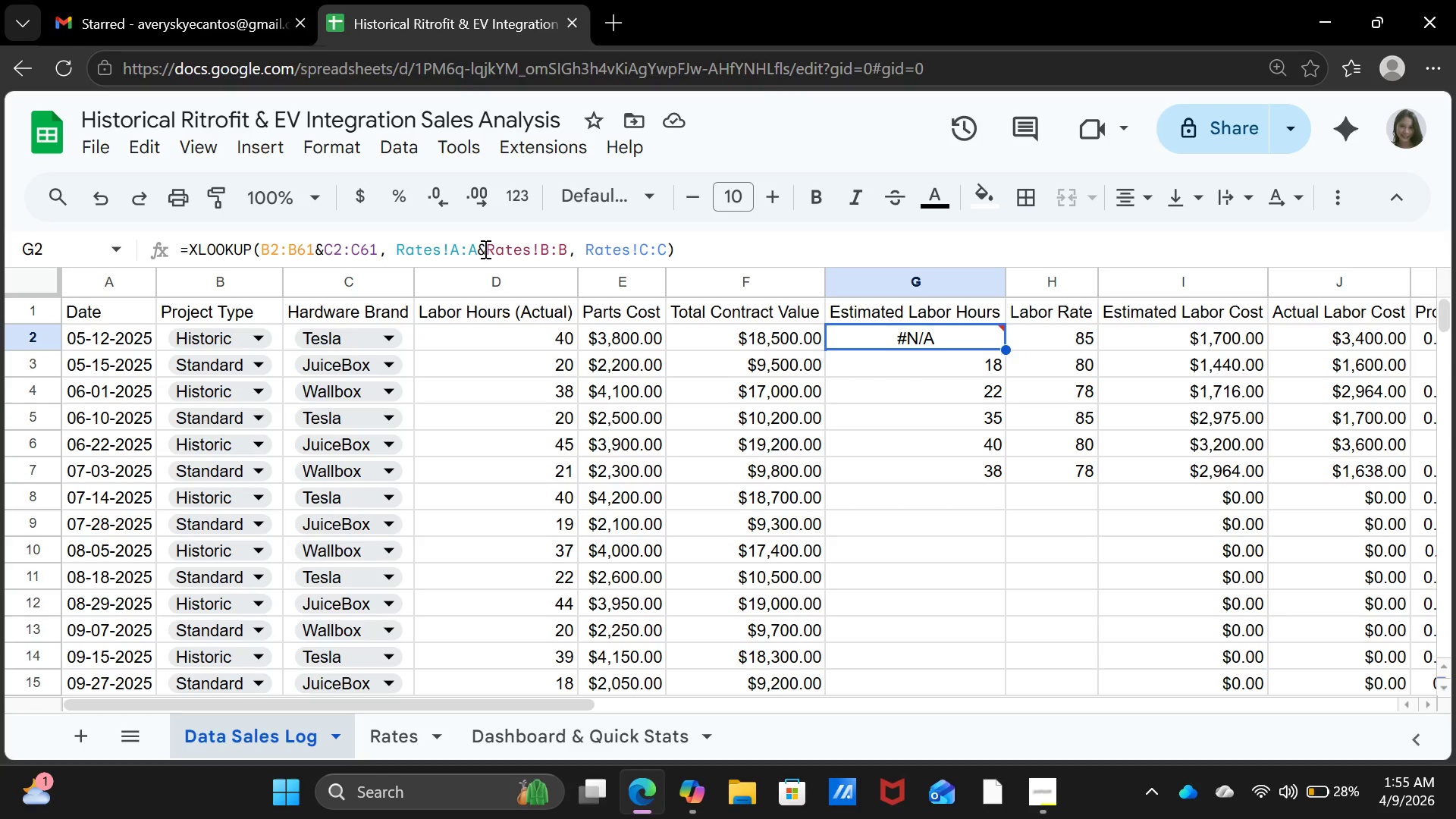 
wait(14.75)
 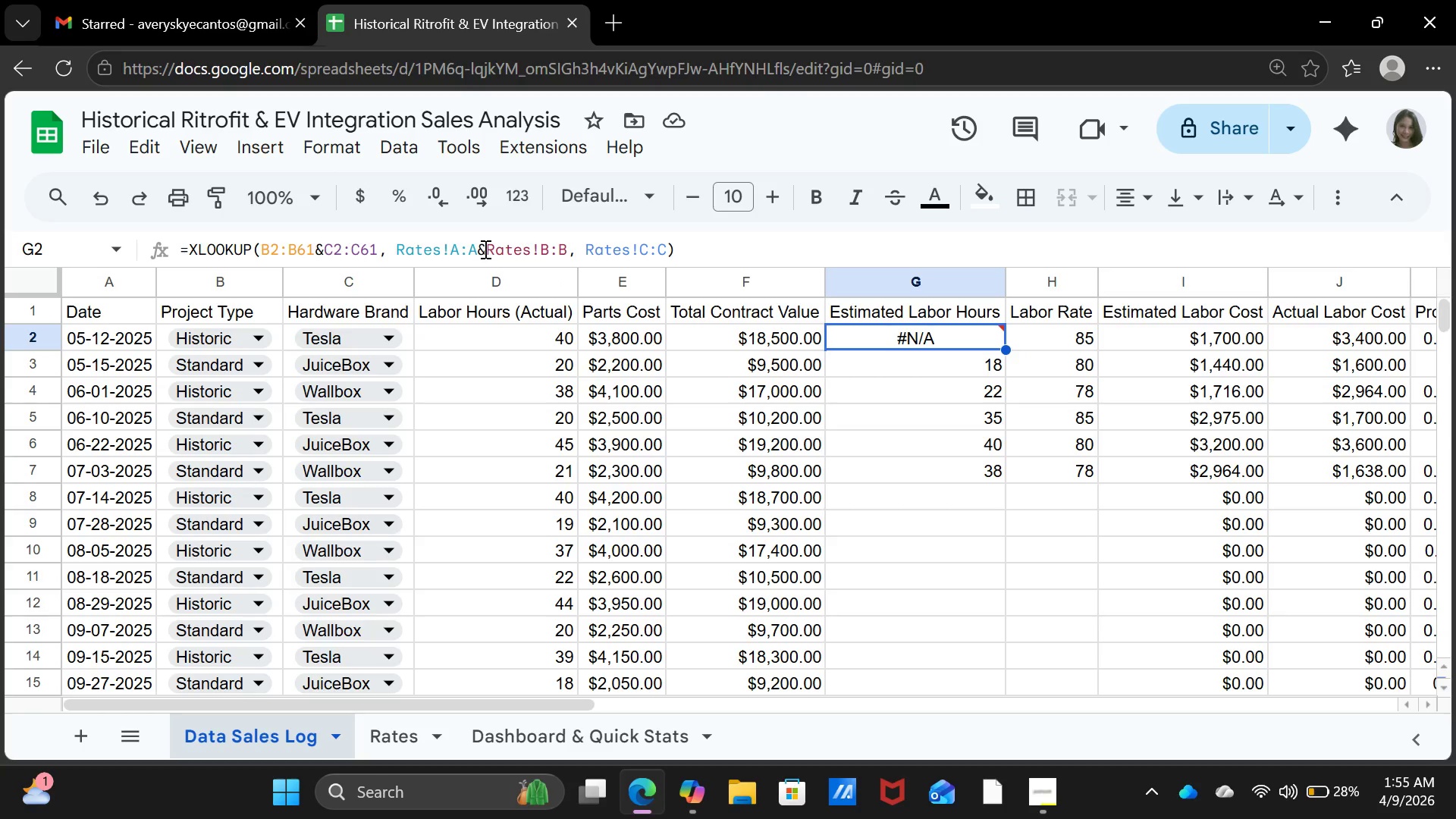 
left_click([484, 249])
 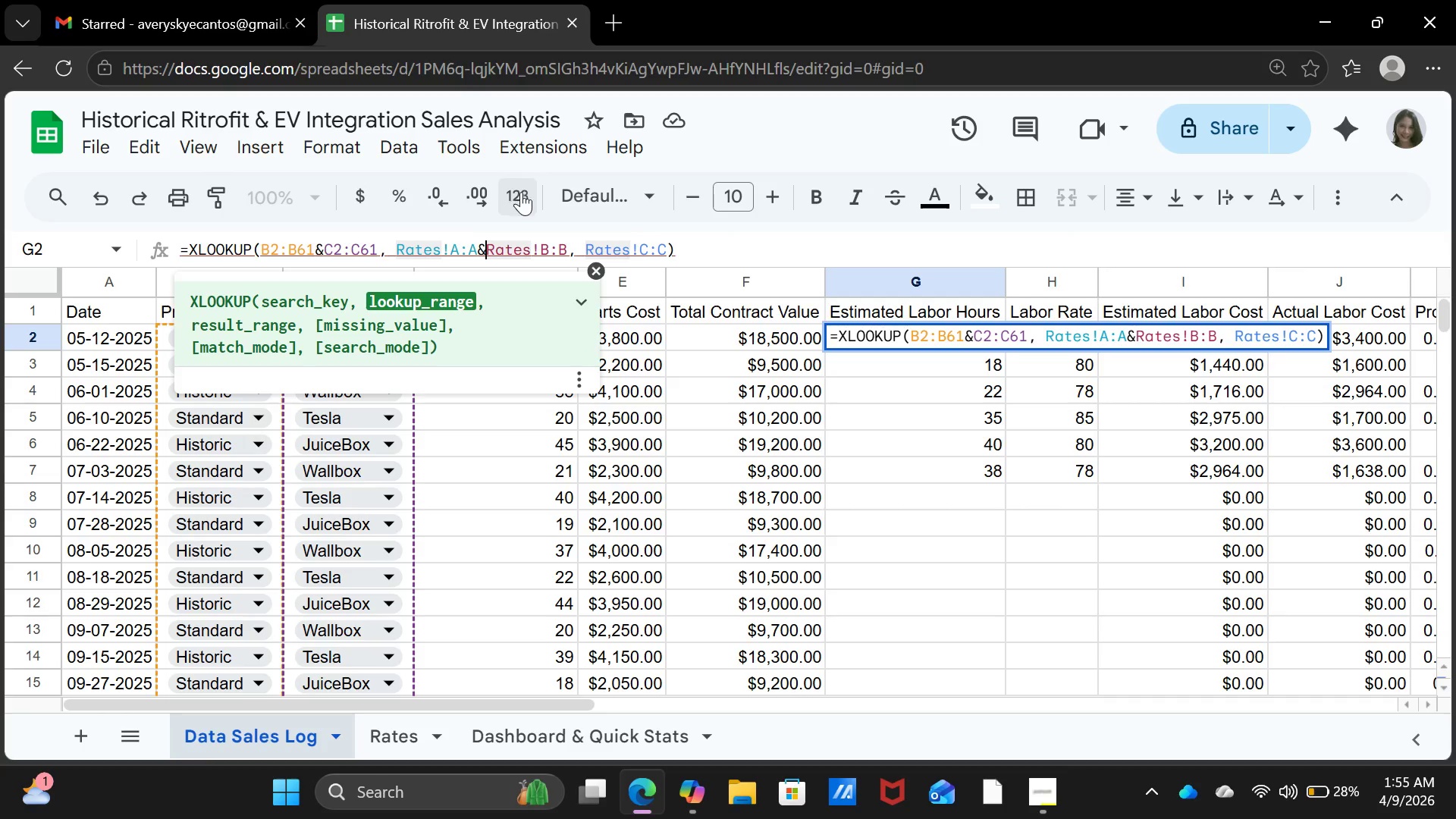 
mouse_move([573, 330])
 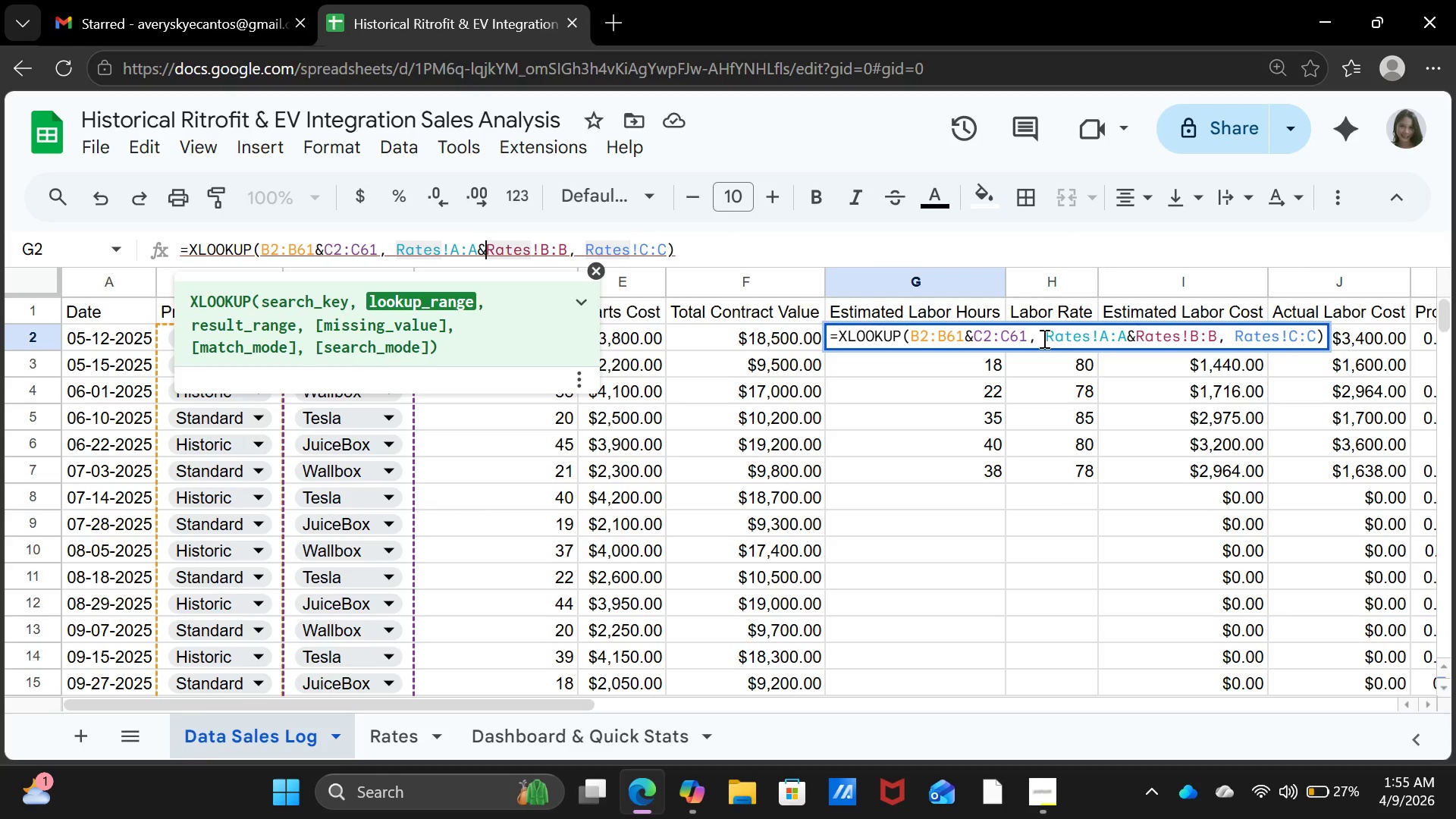 
left_click([1043, 338])
 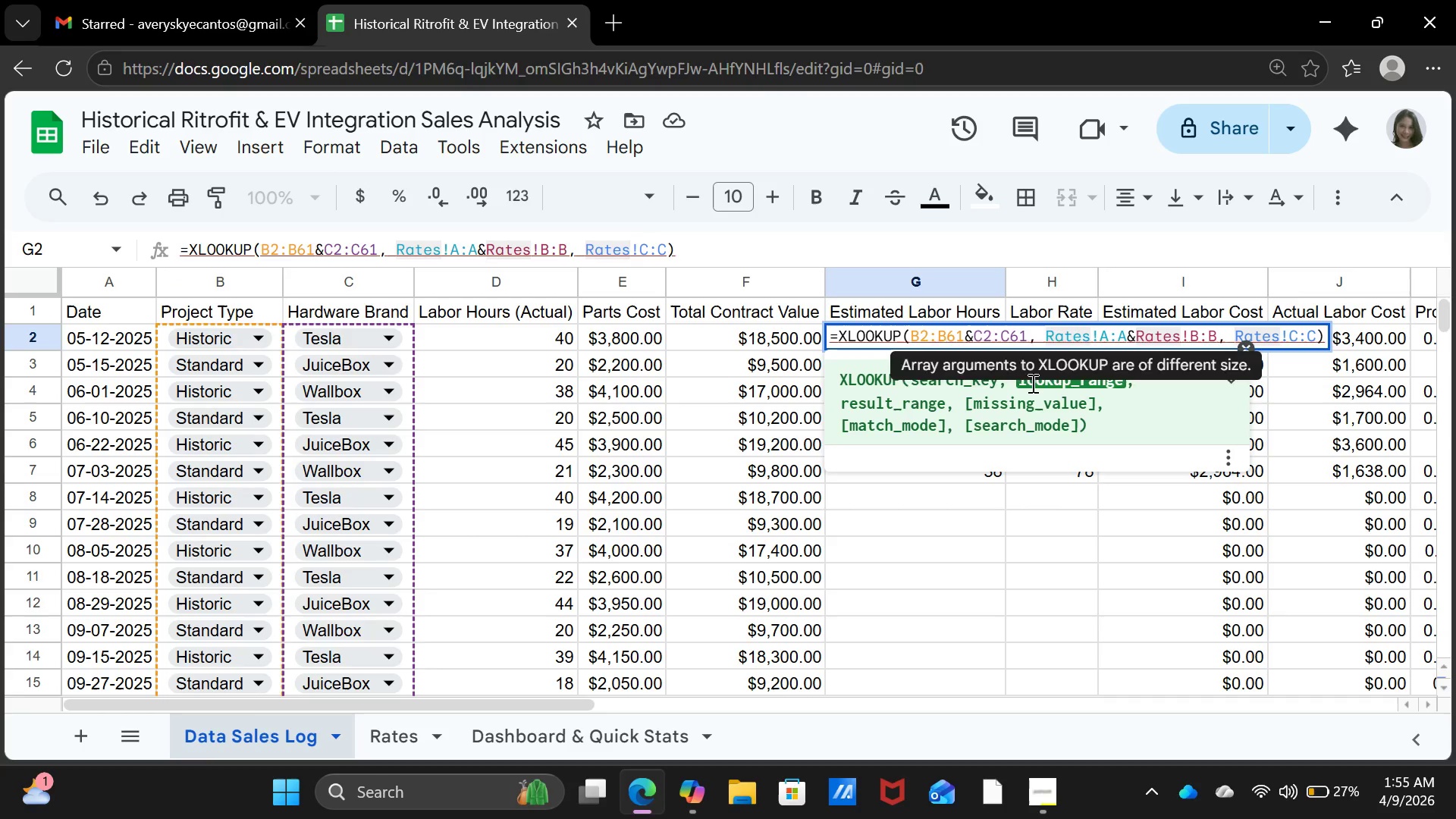 
left_click([1031, 384])
 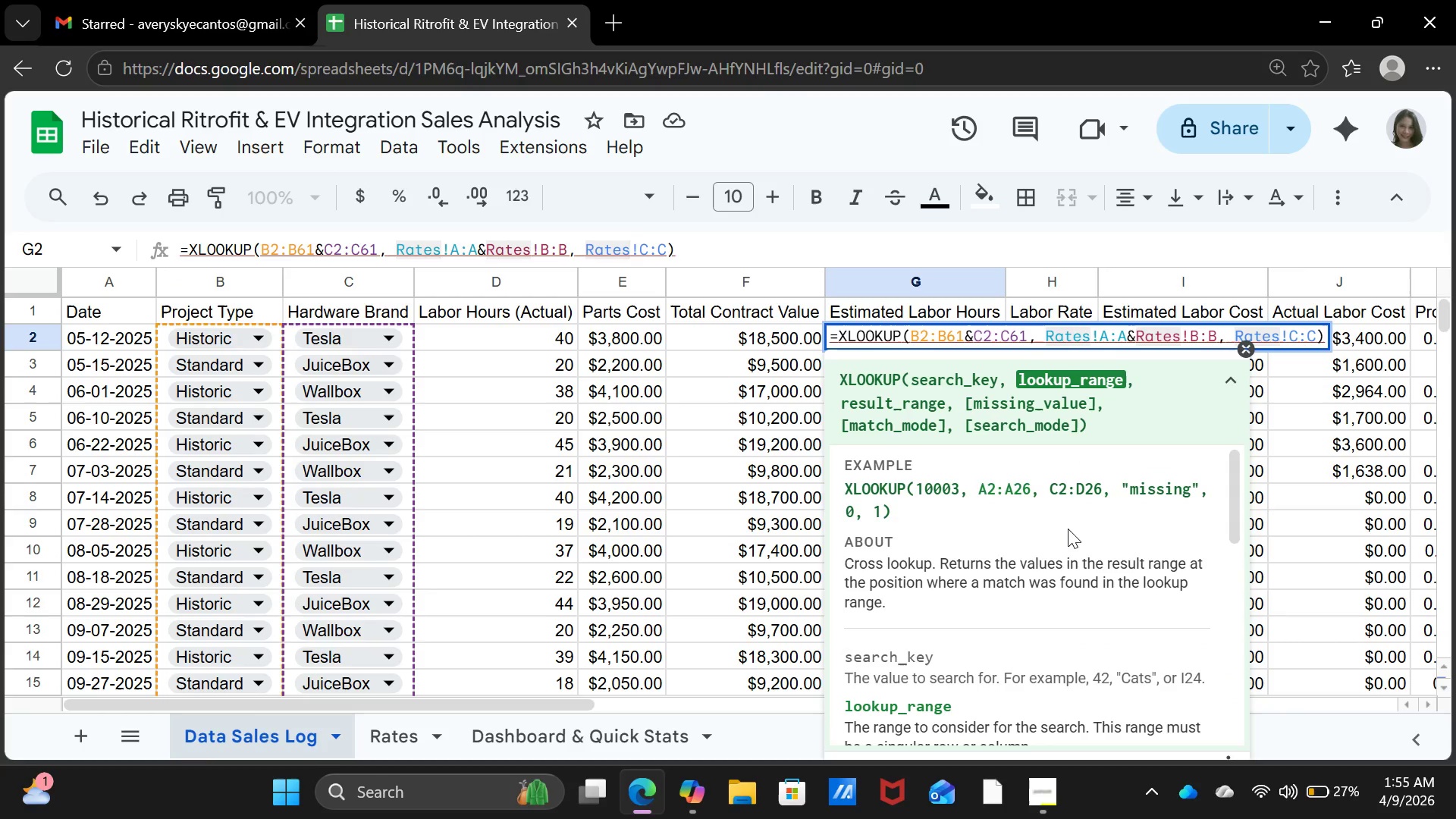 
scroll: coordinate [1068, 529], scroll_direction: down, amount: 1.0
 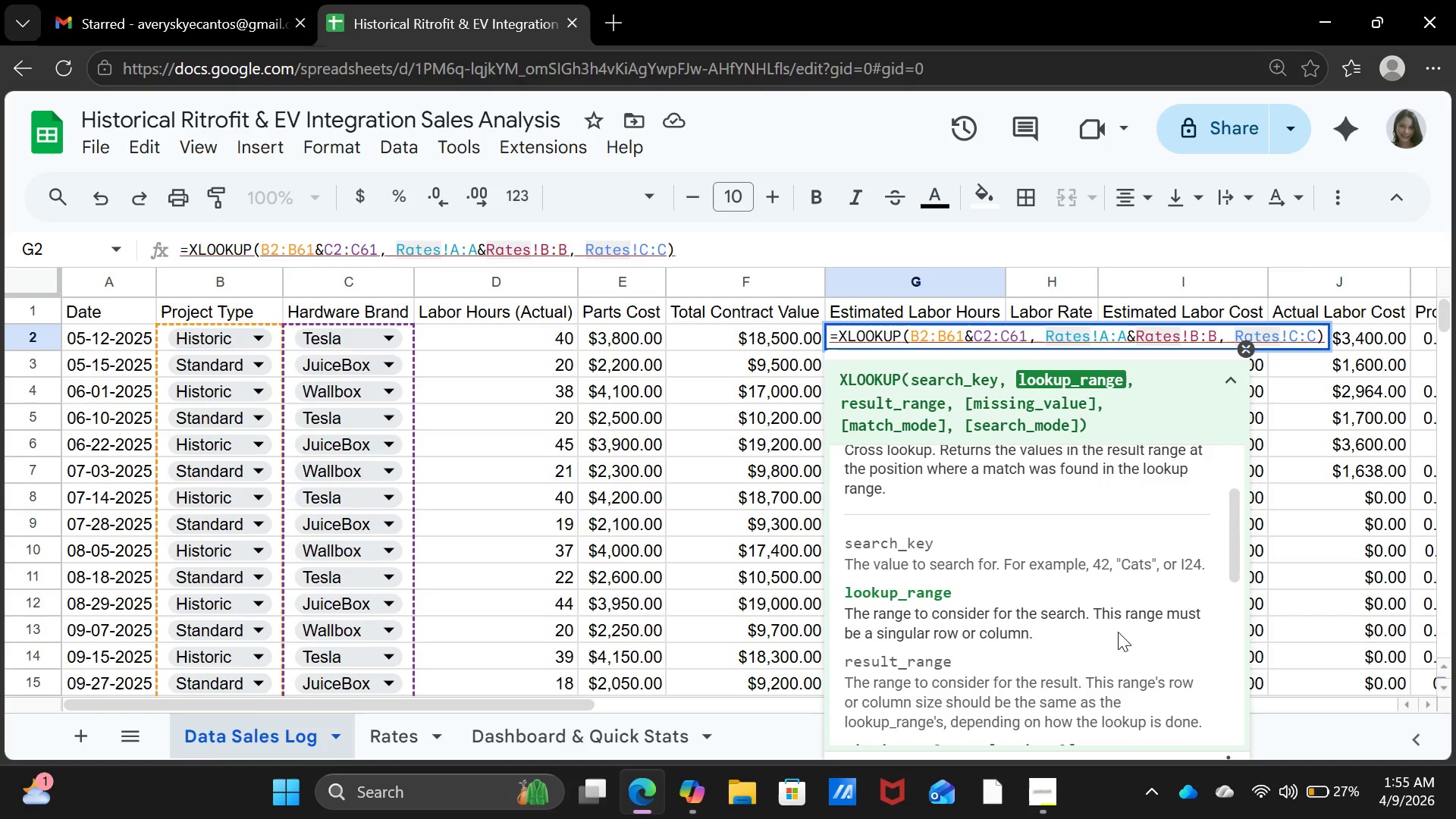 
scroll: coordinate [1117, 623], scroll_direction: up, amount: 2.0
 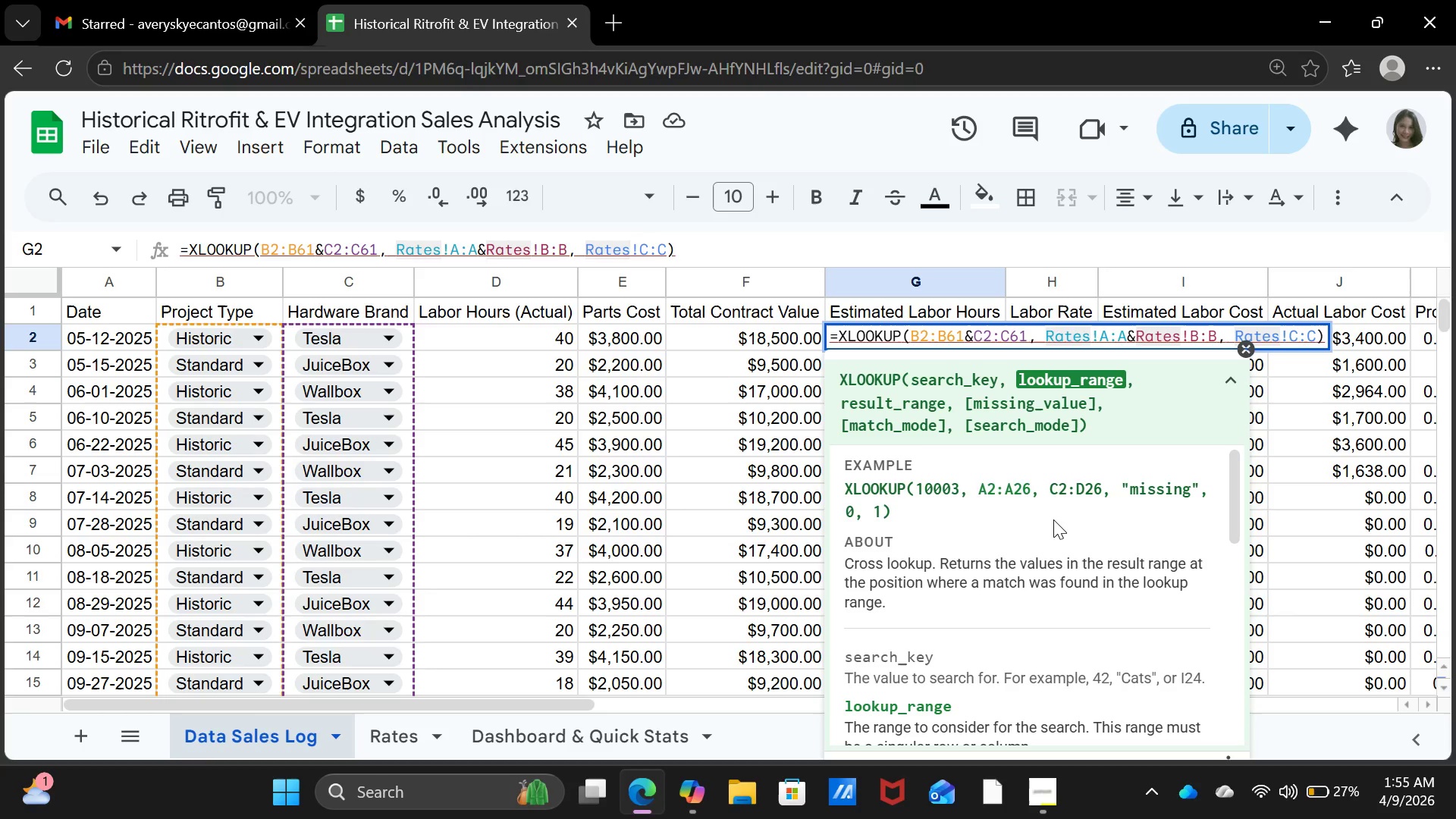 
wait(14.75)
 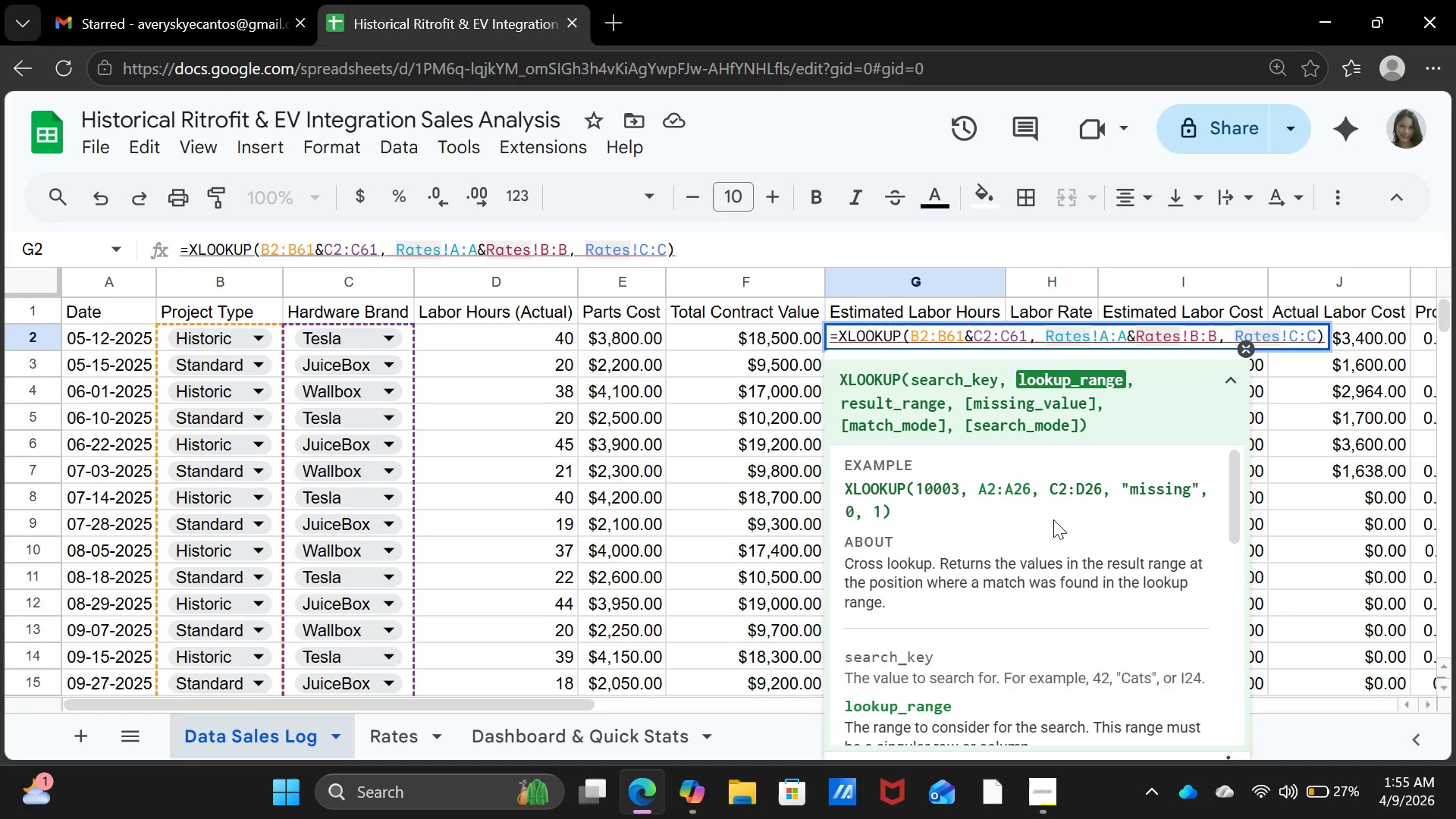 
left_click([977, 337])
 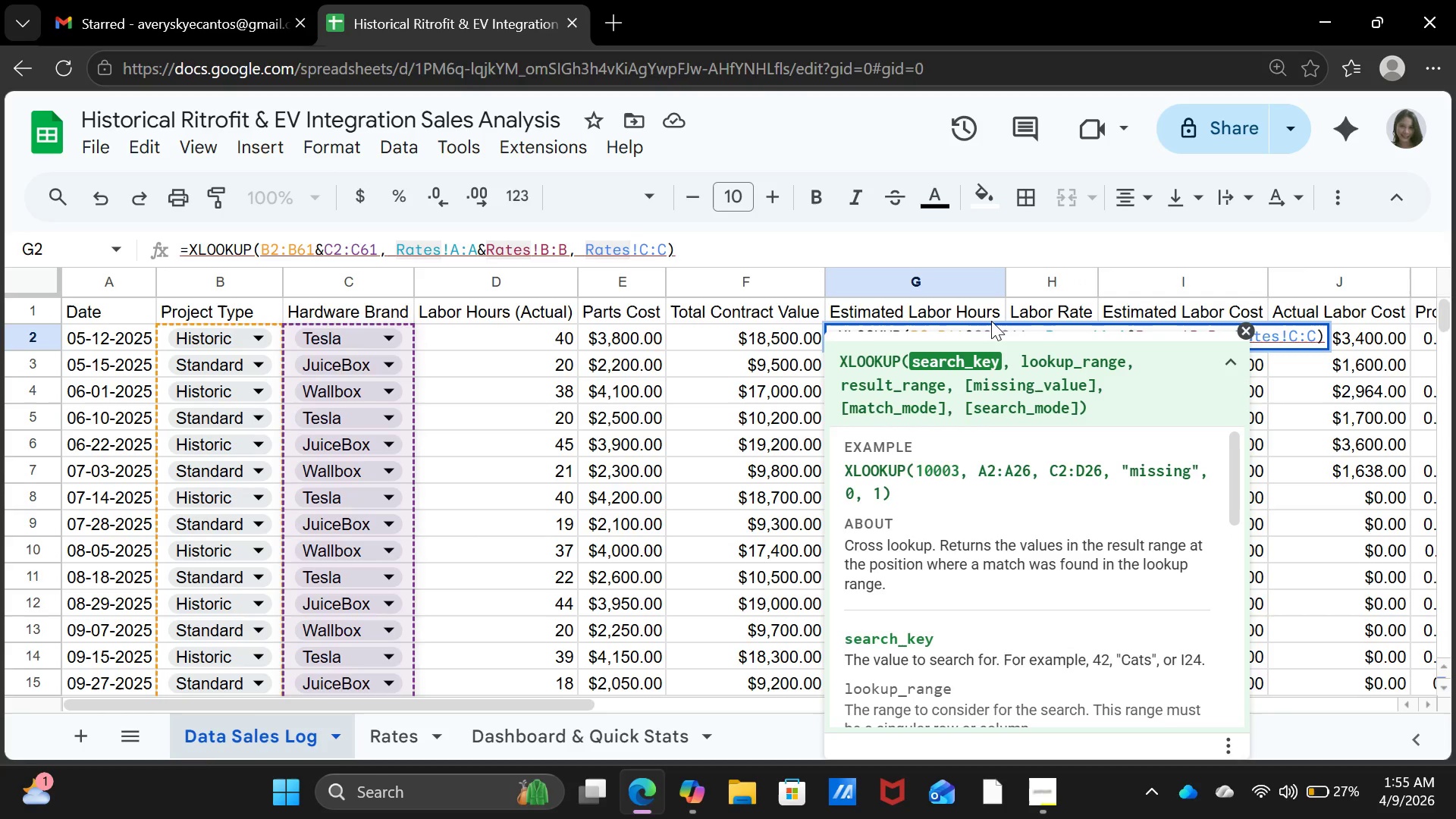 
key(Backspace)
 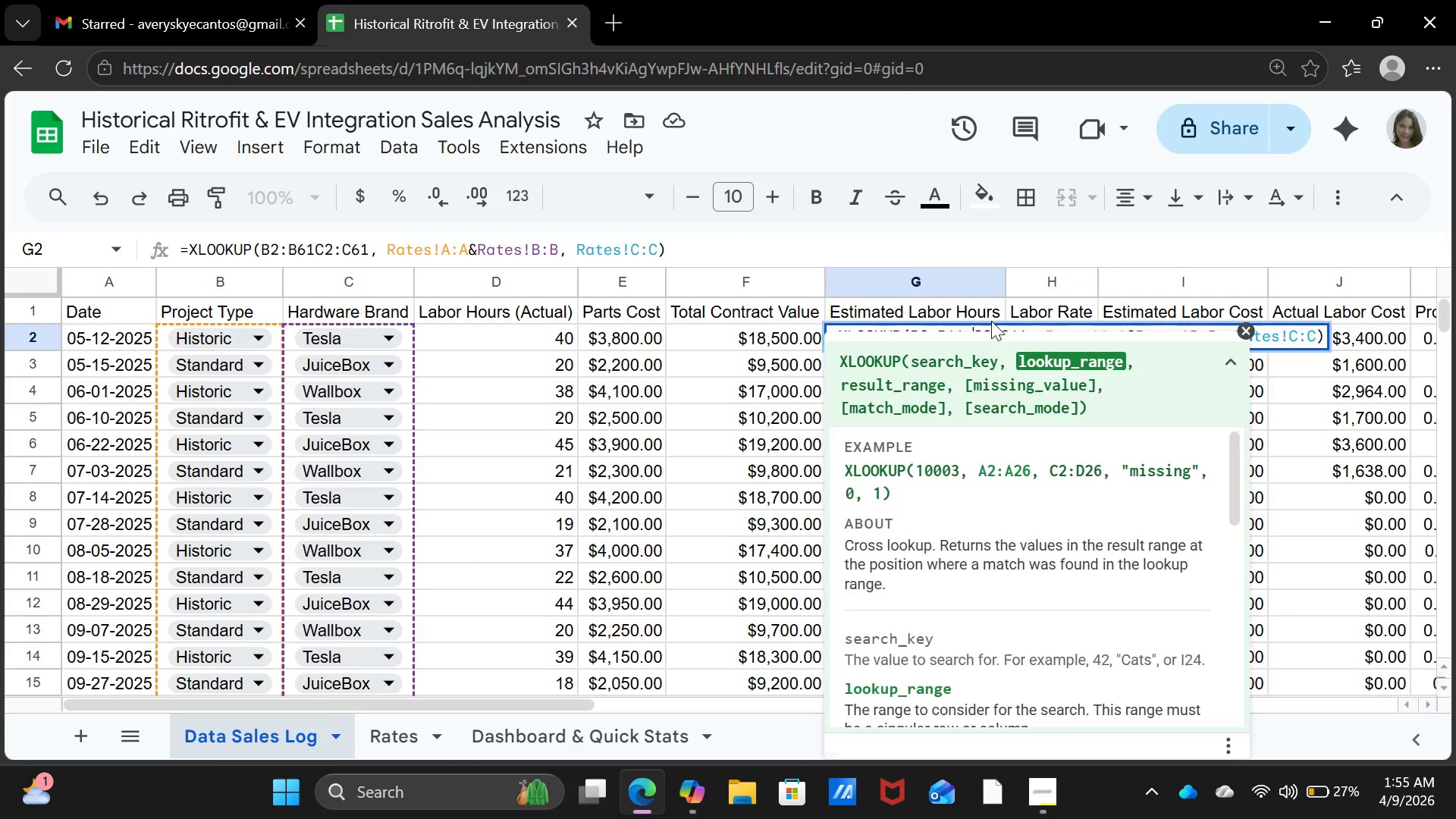 
key(Comma)
 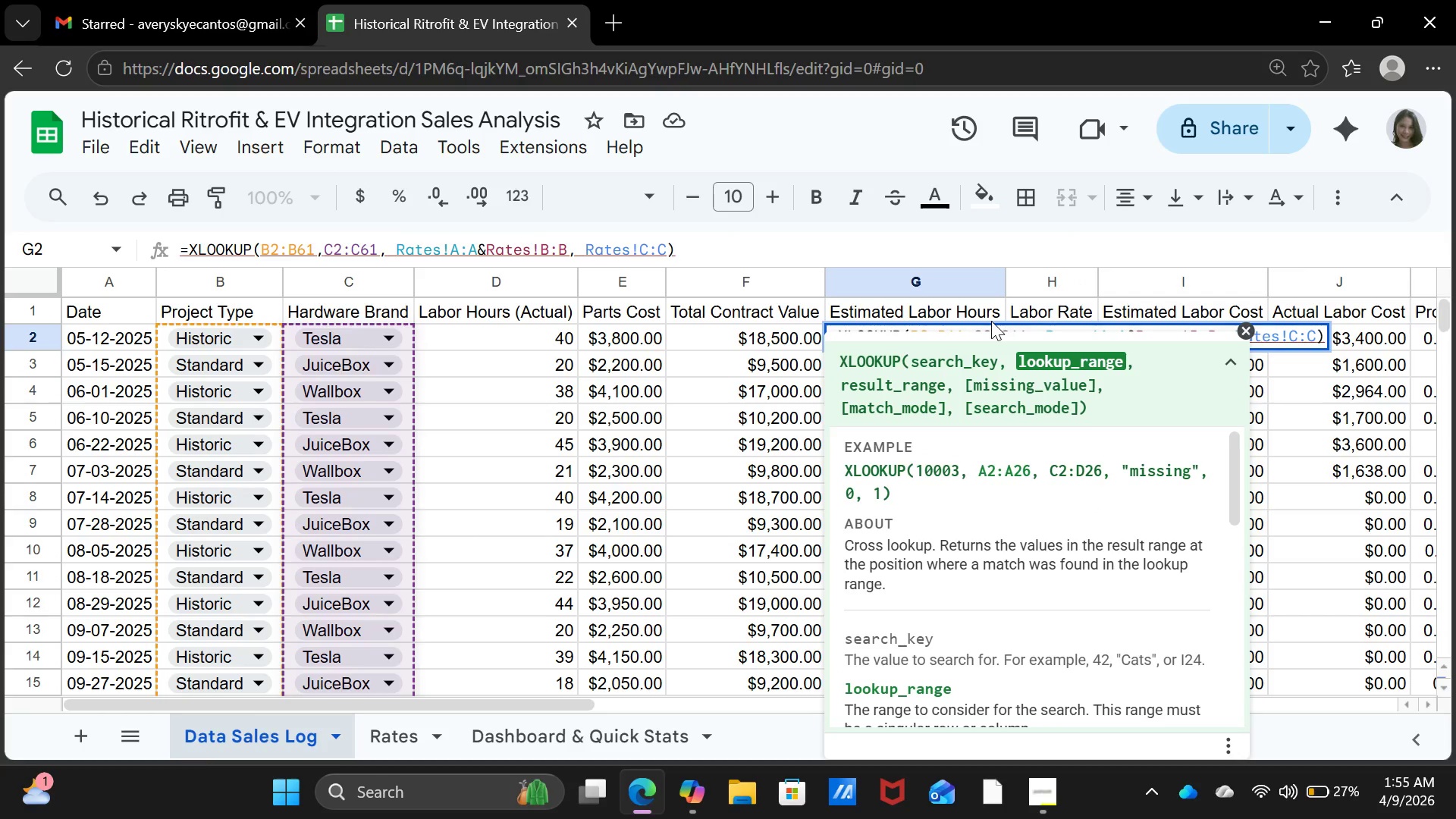 
key(Space)
 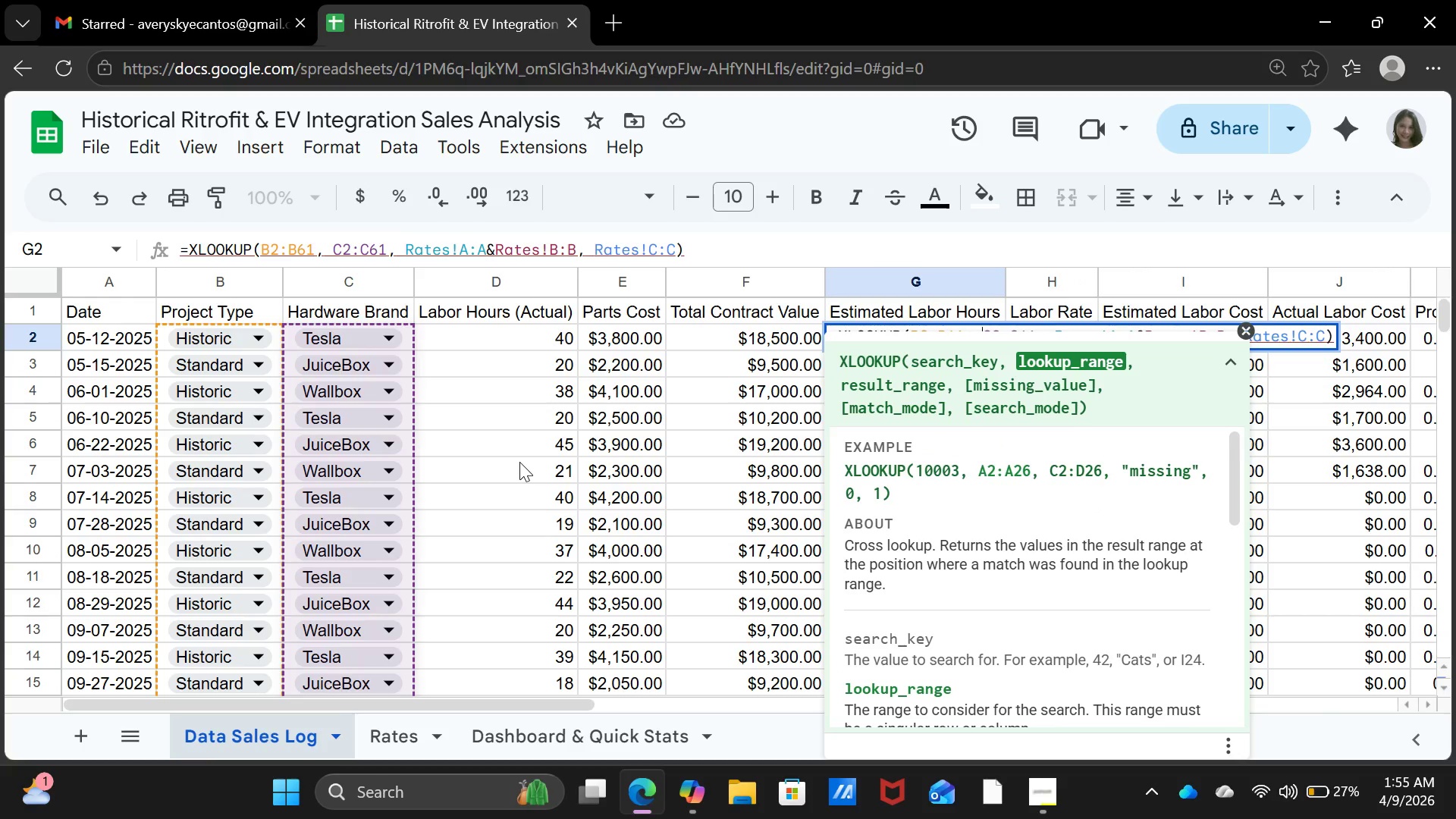 
key(Enter)
 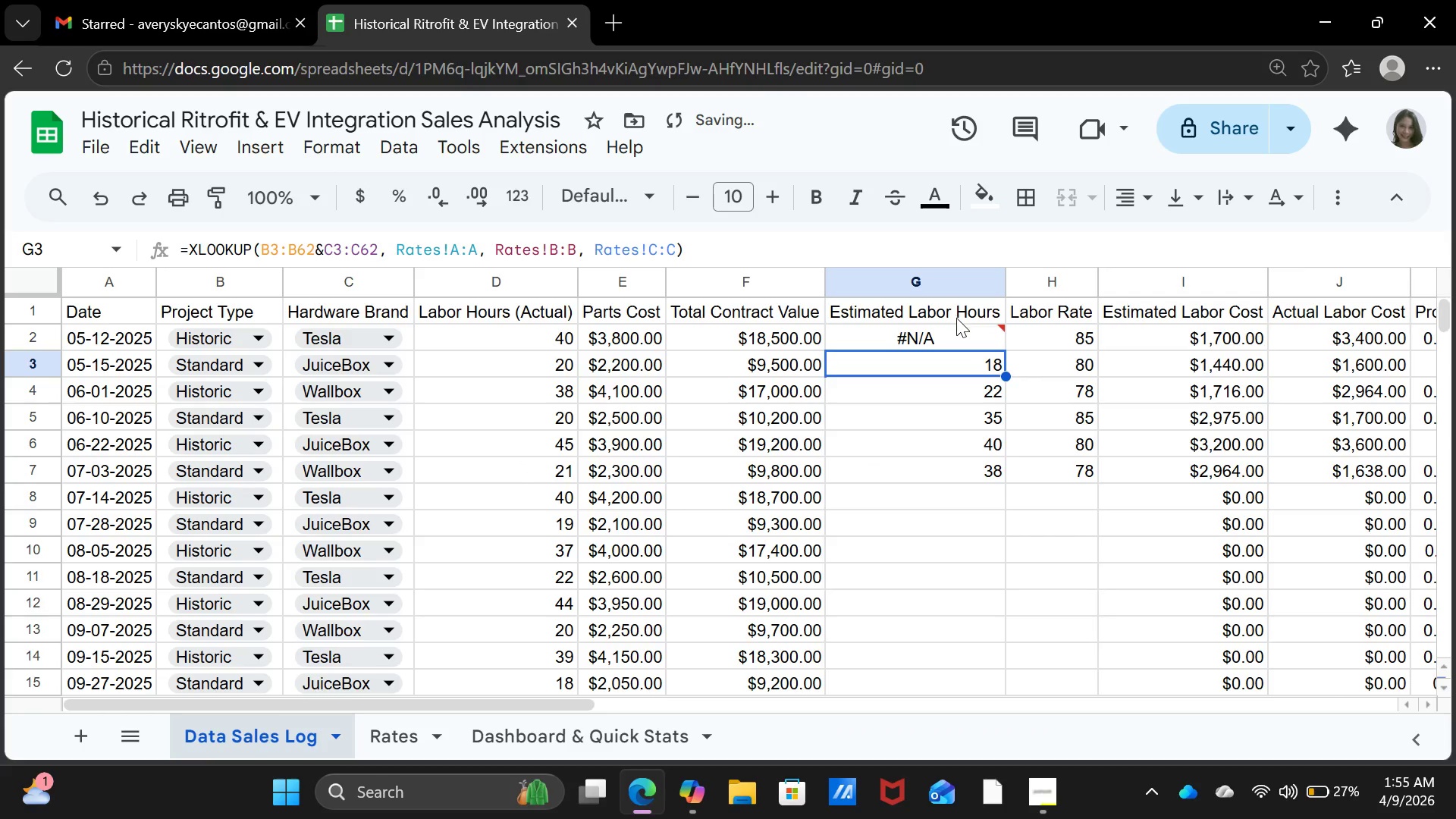 
left_click([957, 322])
 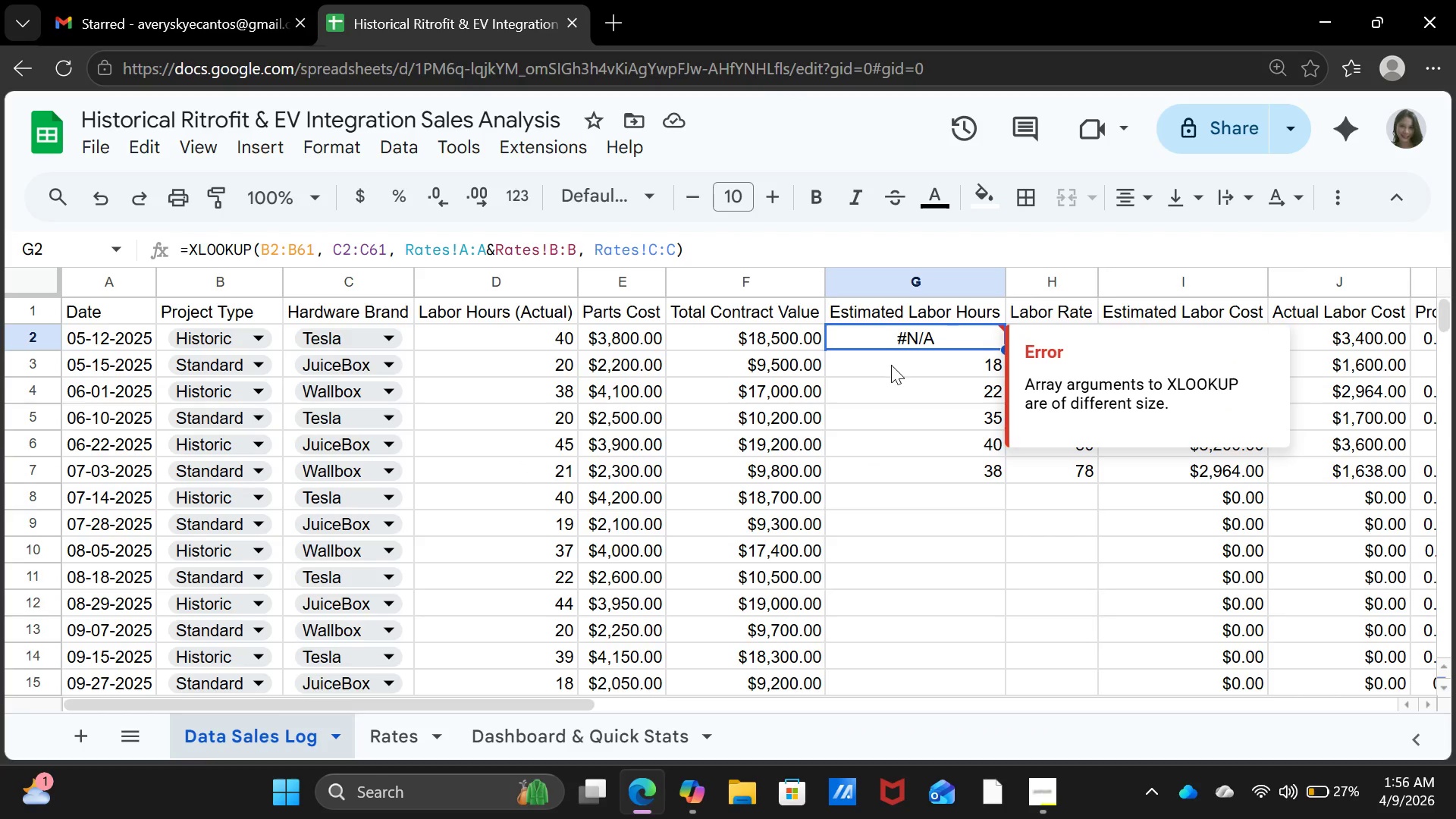 
left_click([557, 234])
 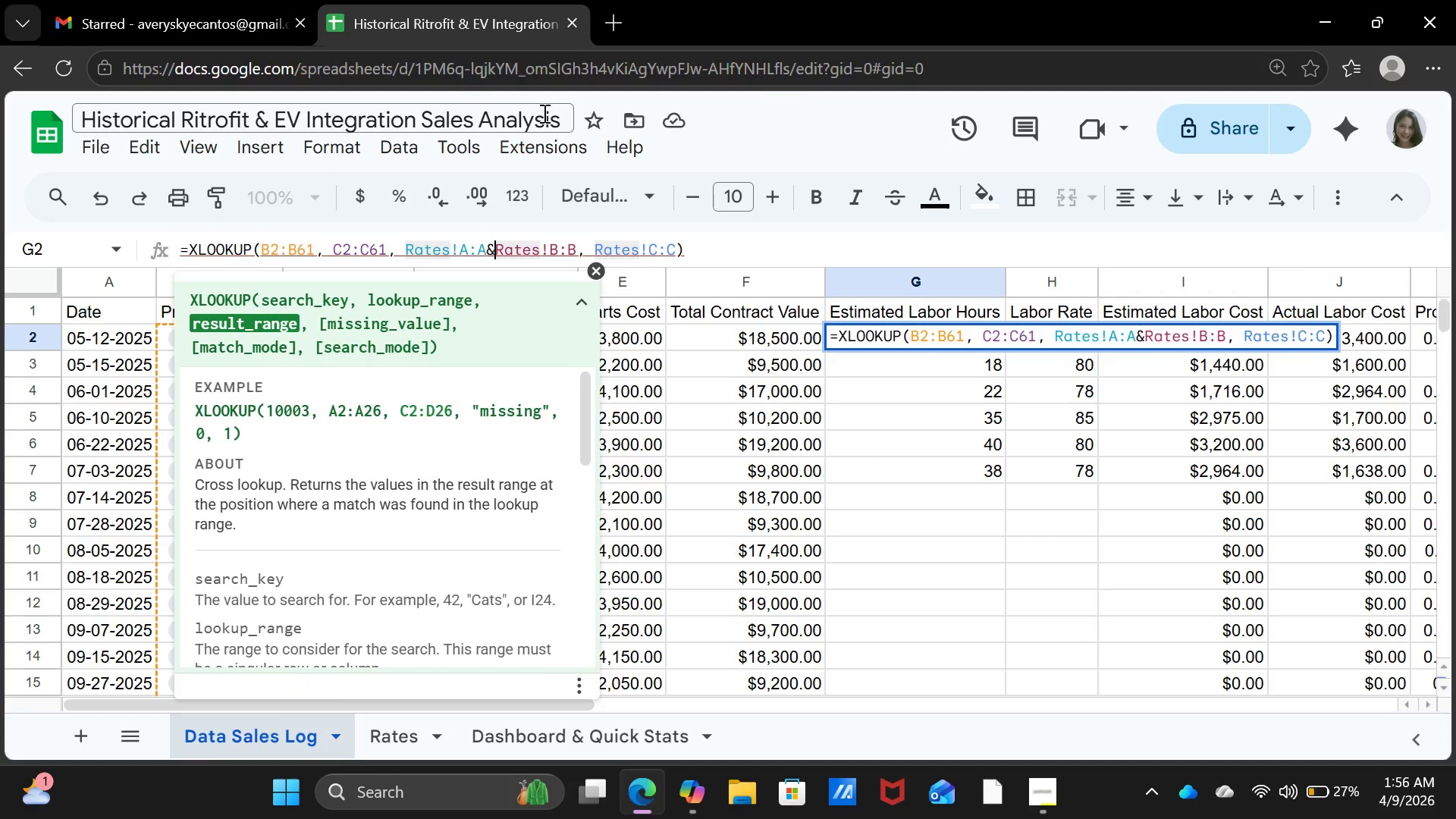 
key(Backspace)
 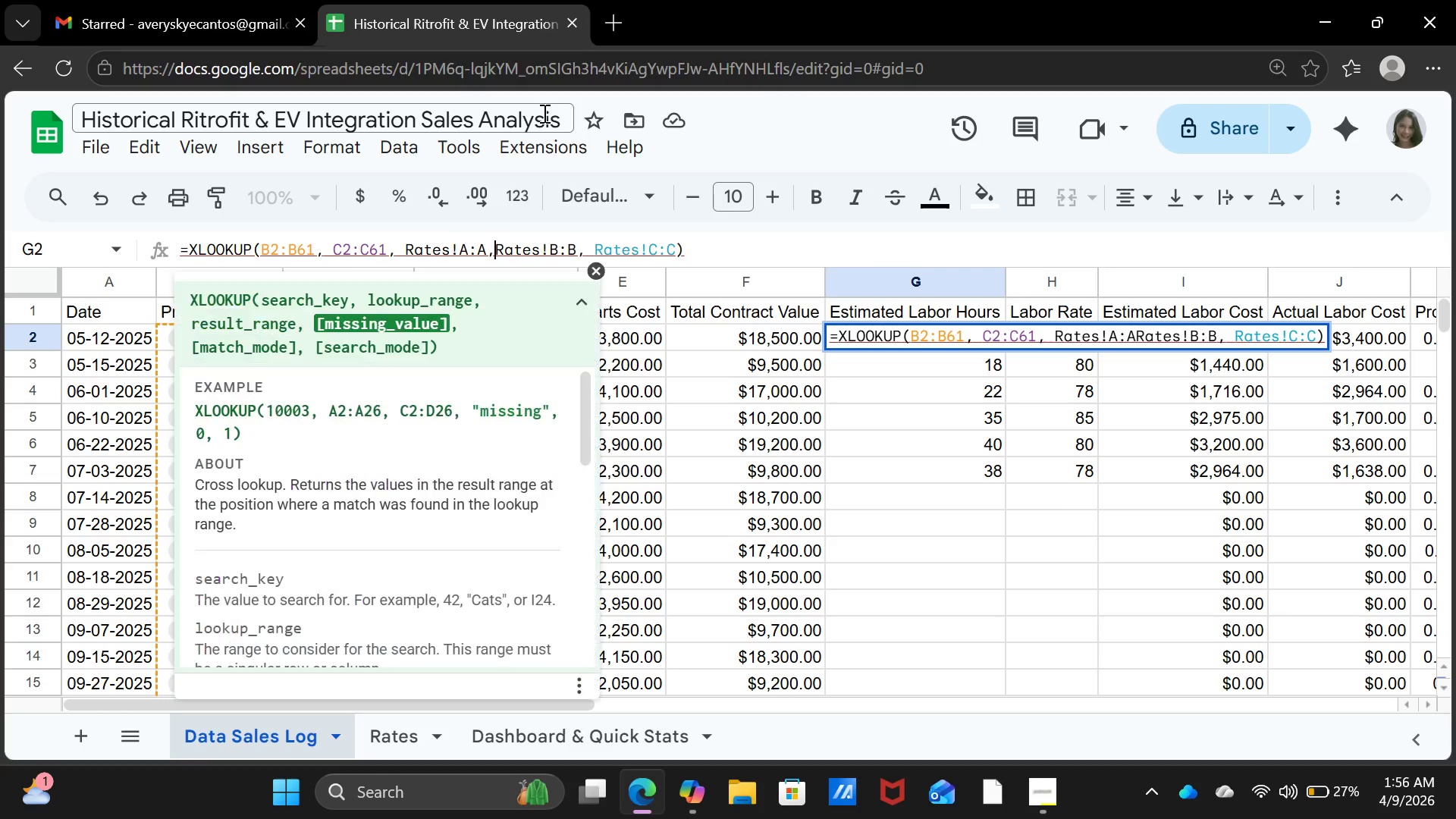 
key(Comma)
 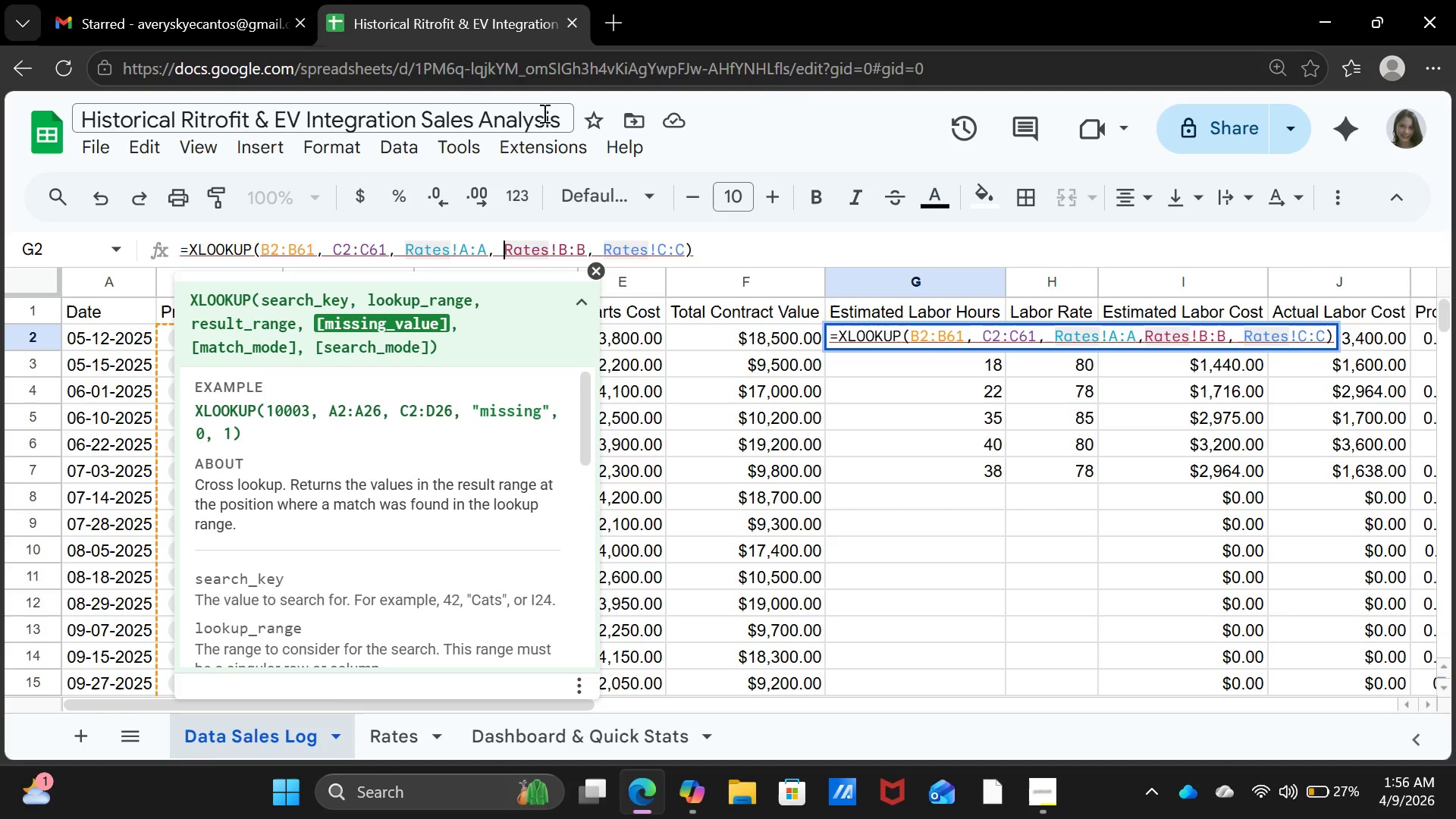 
key(Space)
 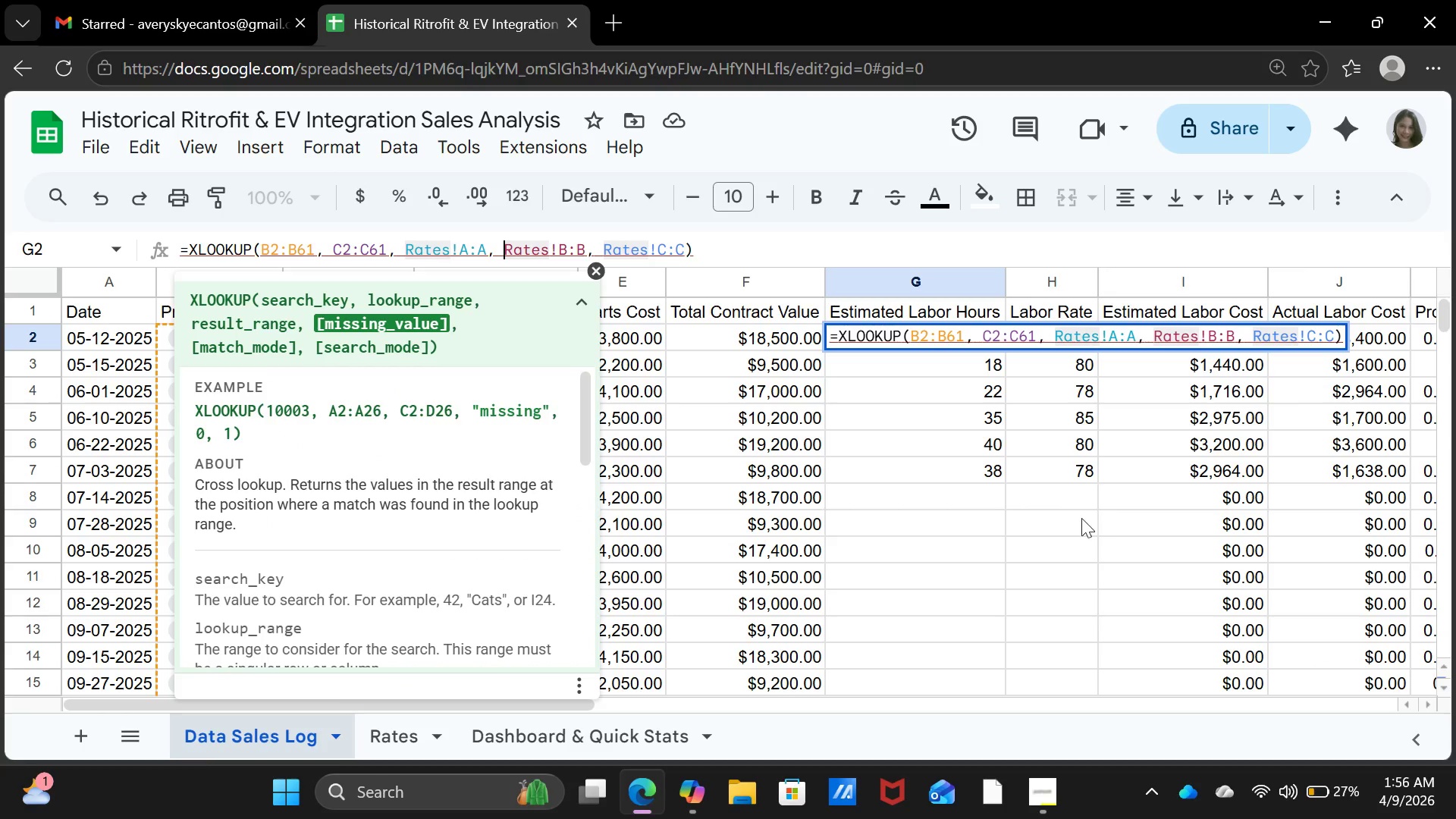 
wait(5.92)
 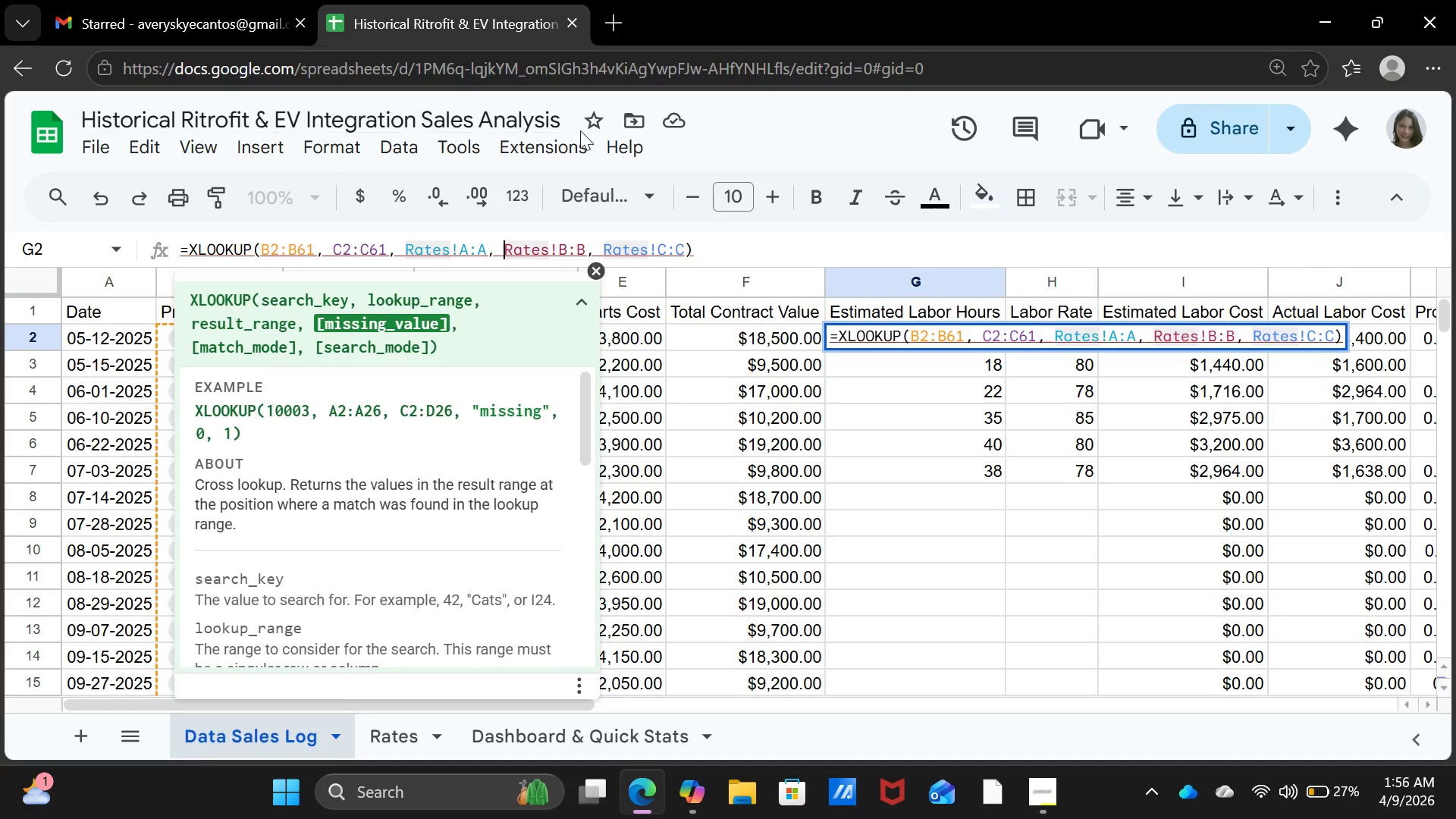 
scroll: coordinate [482, 524], scroll_direction: down, amount: 2.0
 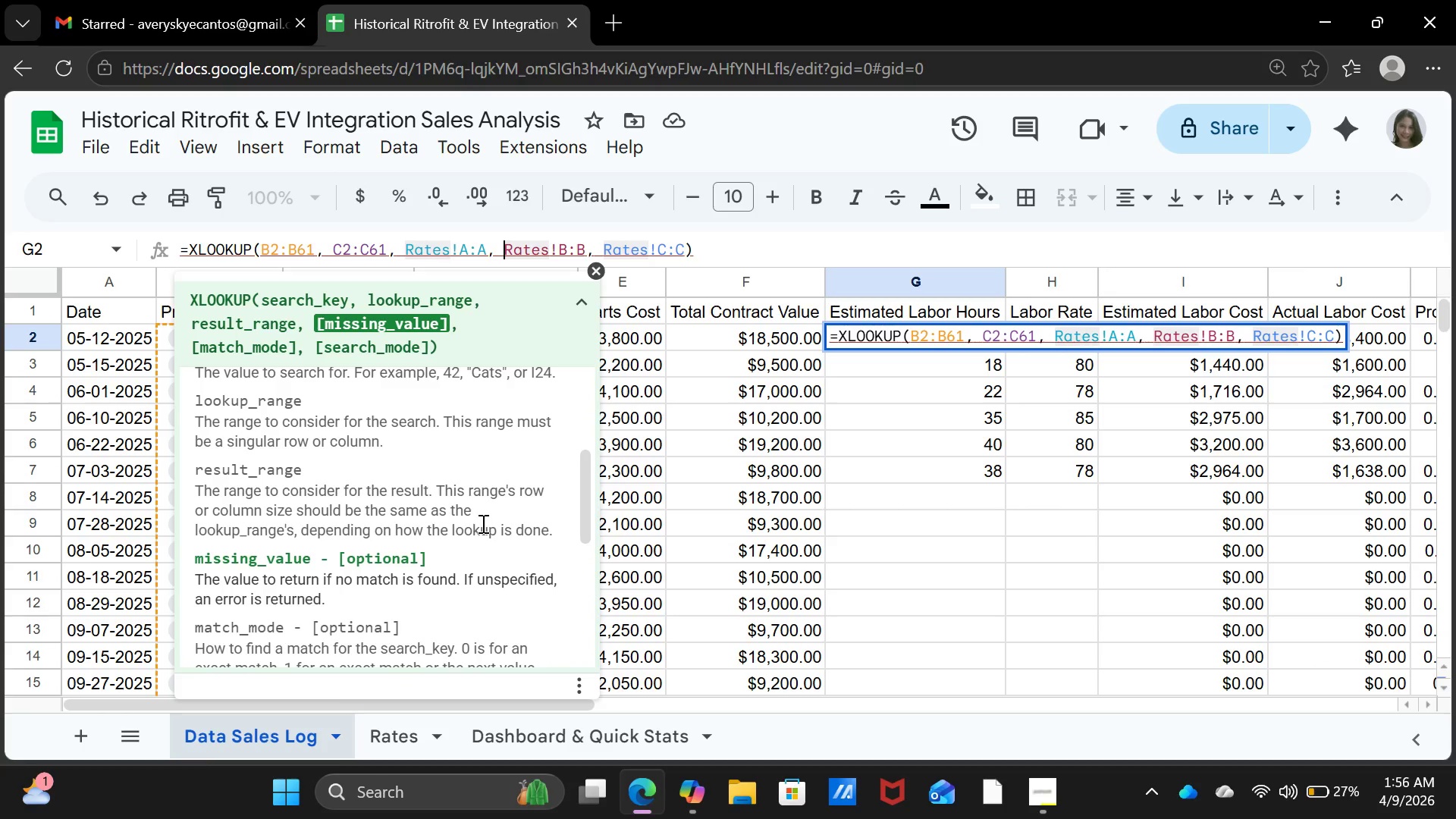 
scroll: coordinate [482, 523], scroll_direction: up, amount: 1.0
 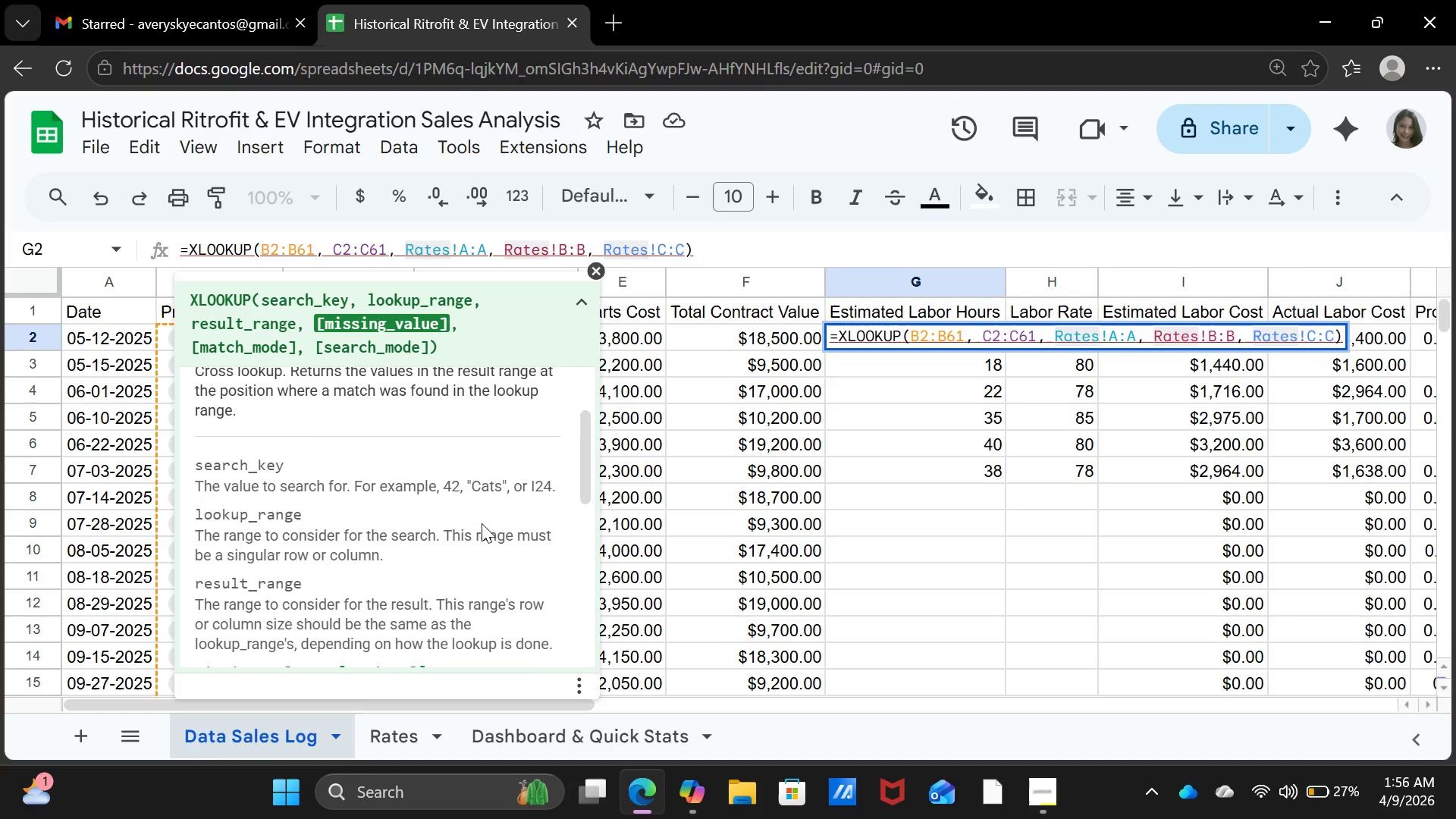 
wait(7.15)
 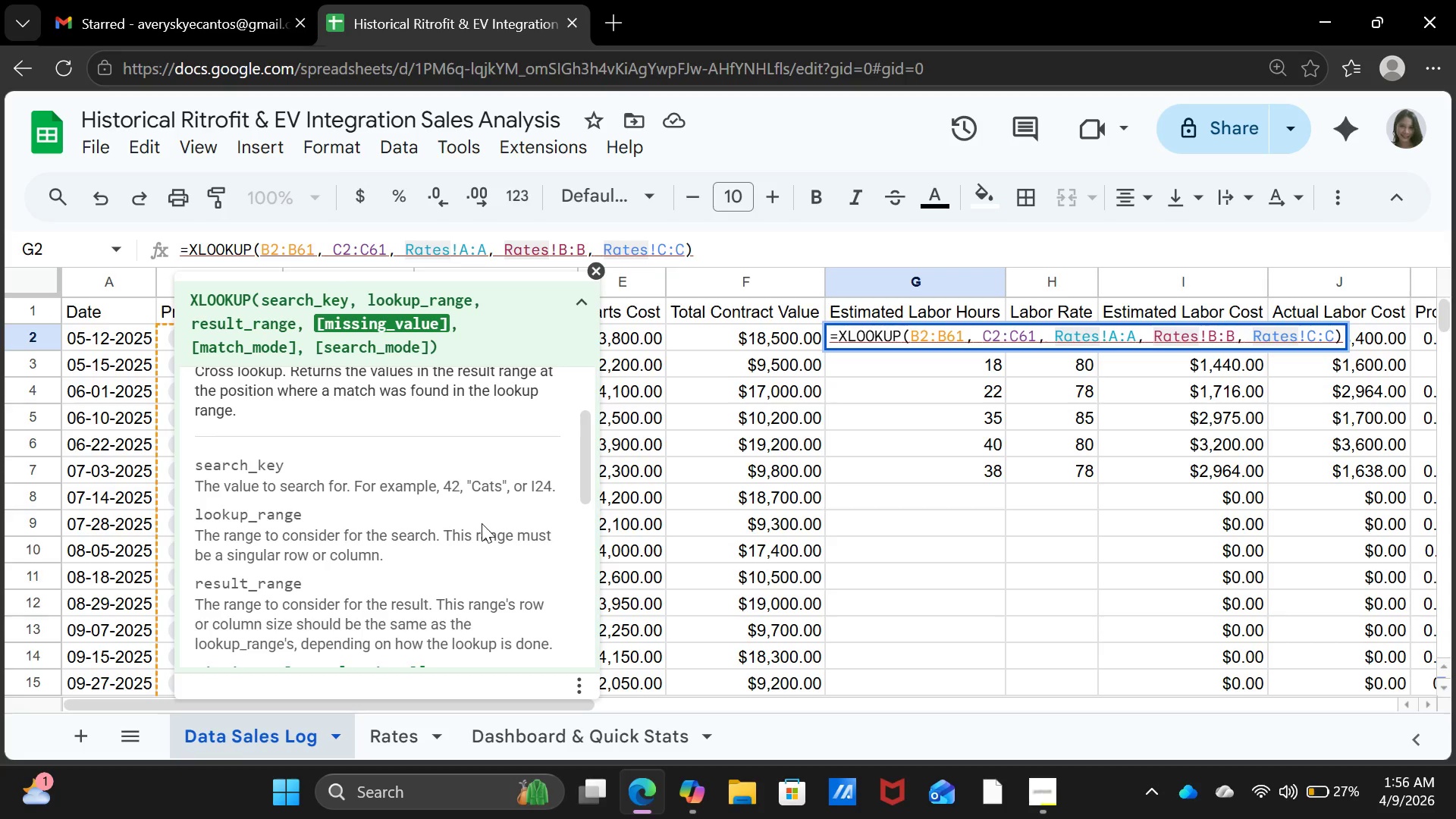 
scroll: coordinate [482, 523], scroll_direction: down, amount: 2.0
 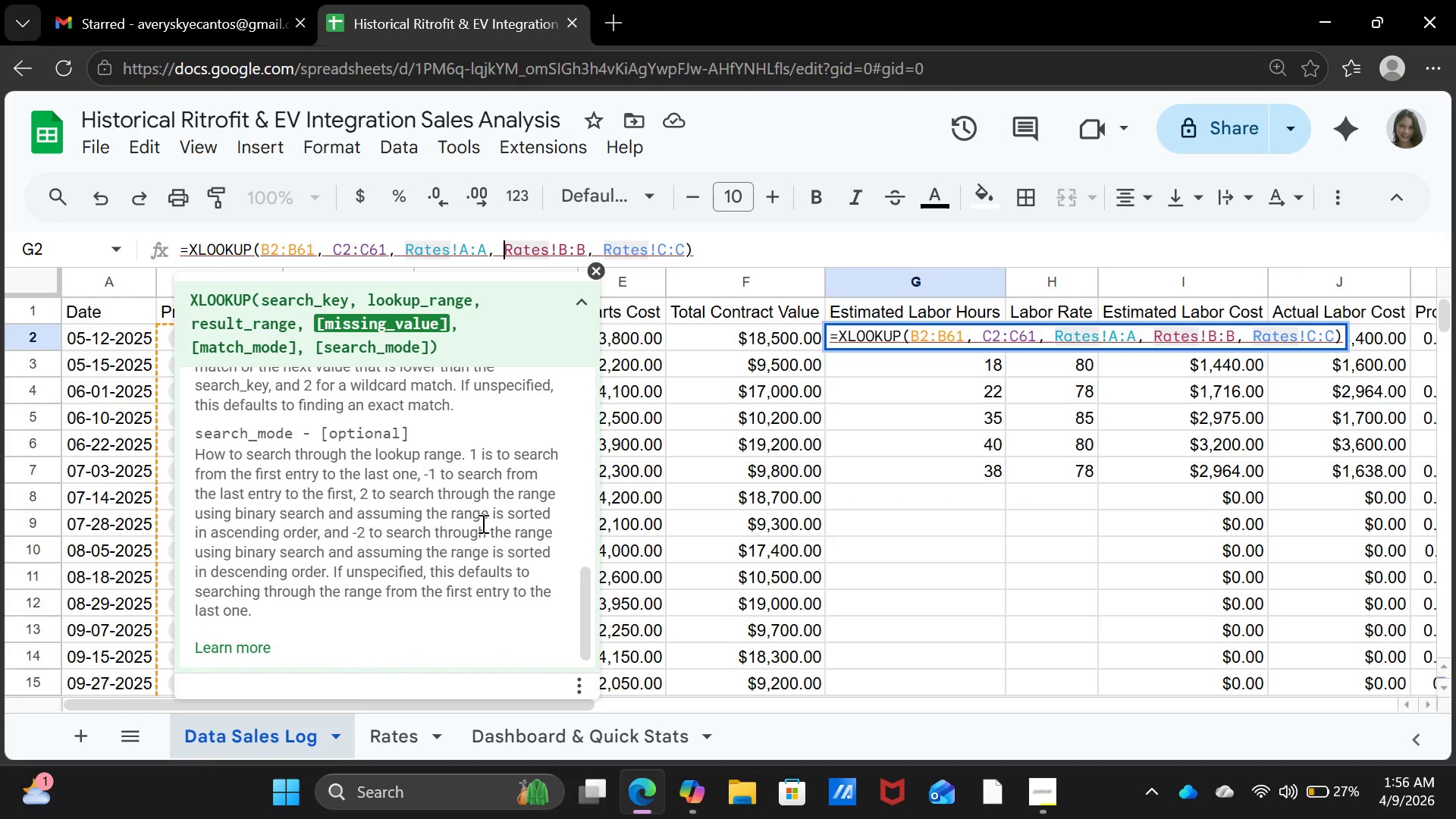 
scroll: coordinate [482, 523], scroll_direction: up, amount: 1.0
 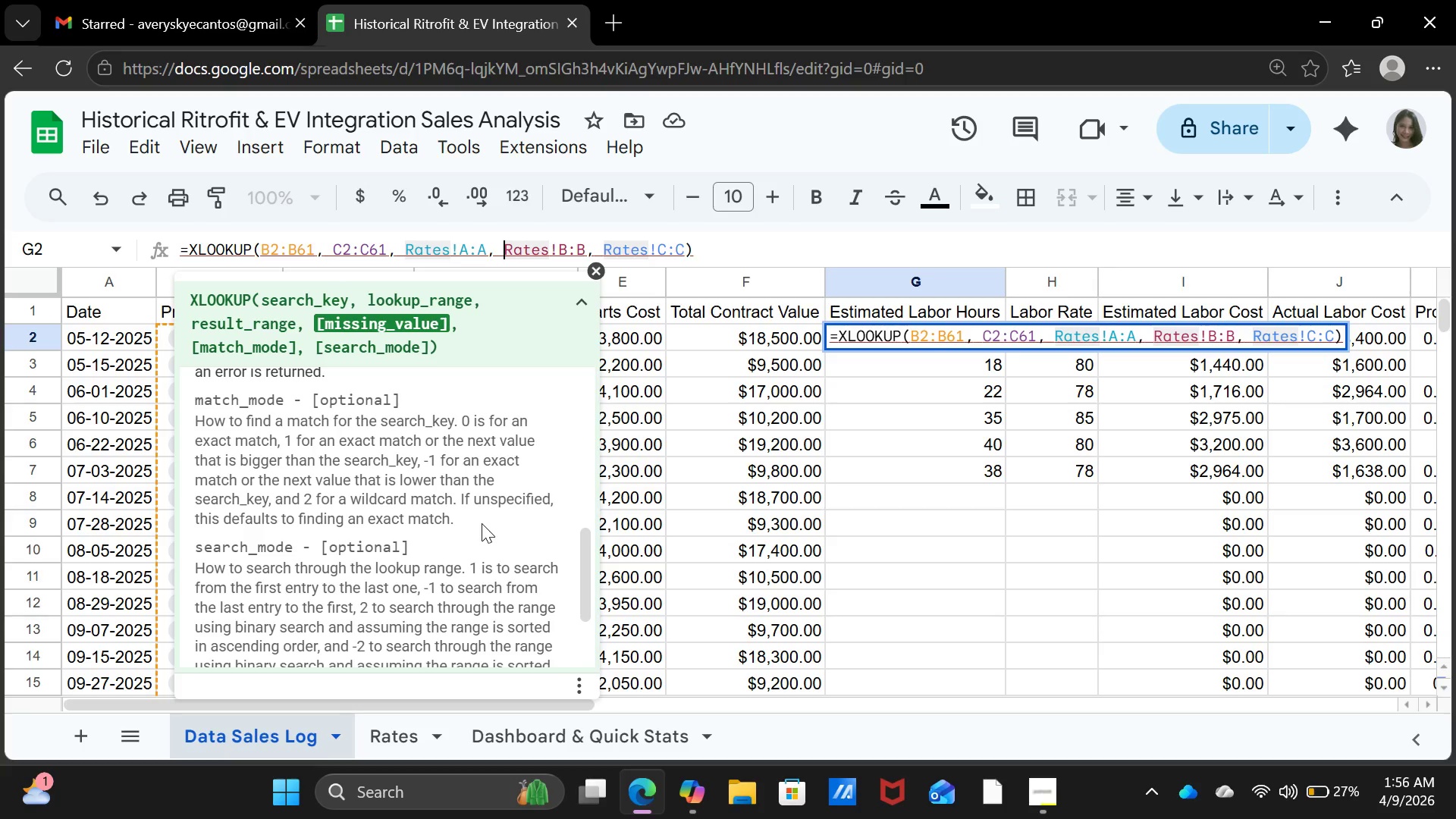 
wait(27.23)
 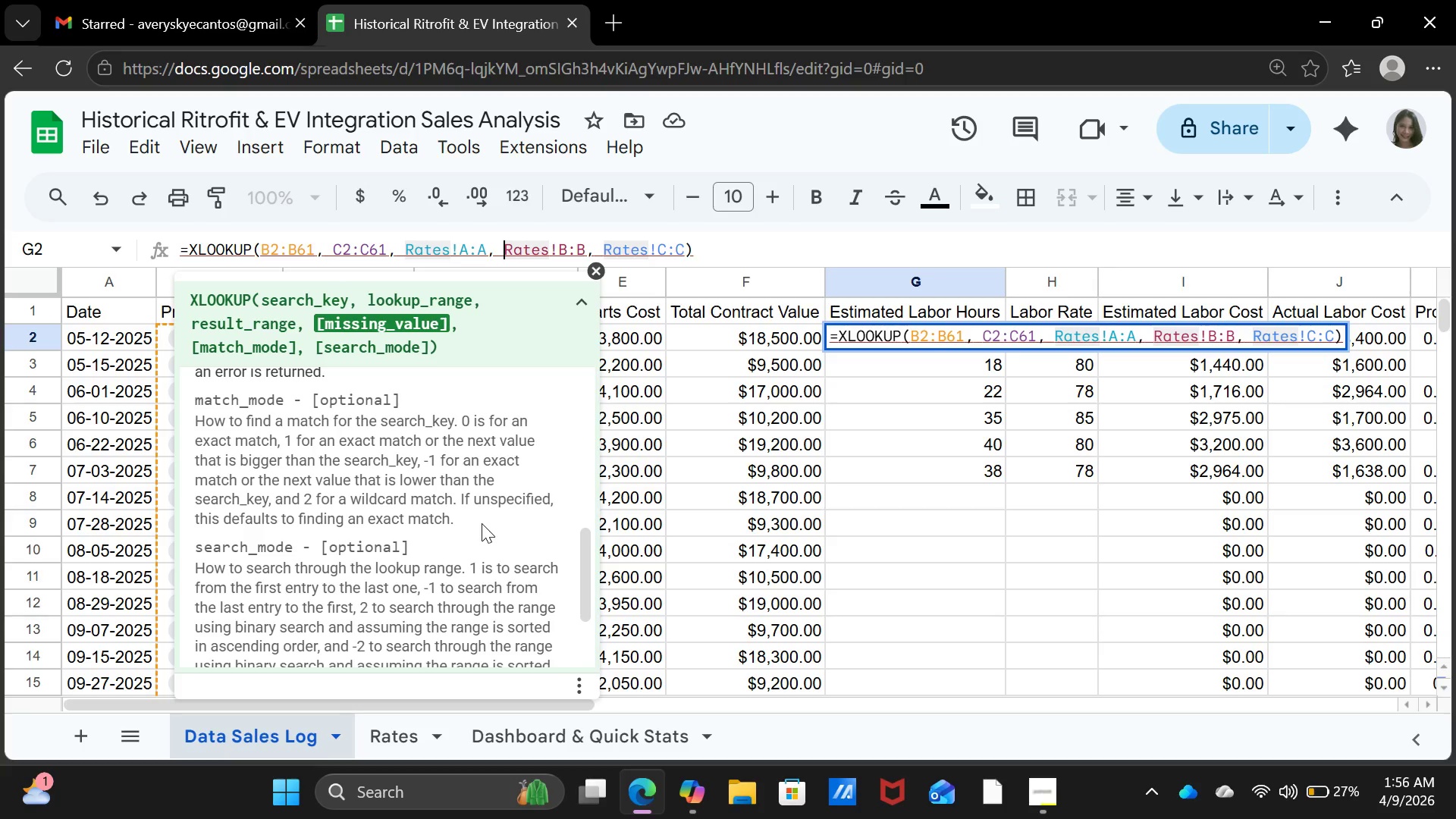 
left_click([689, 239])
 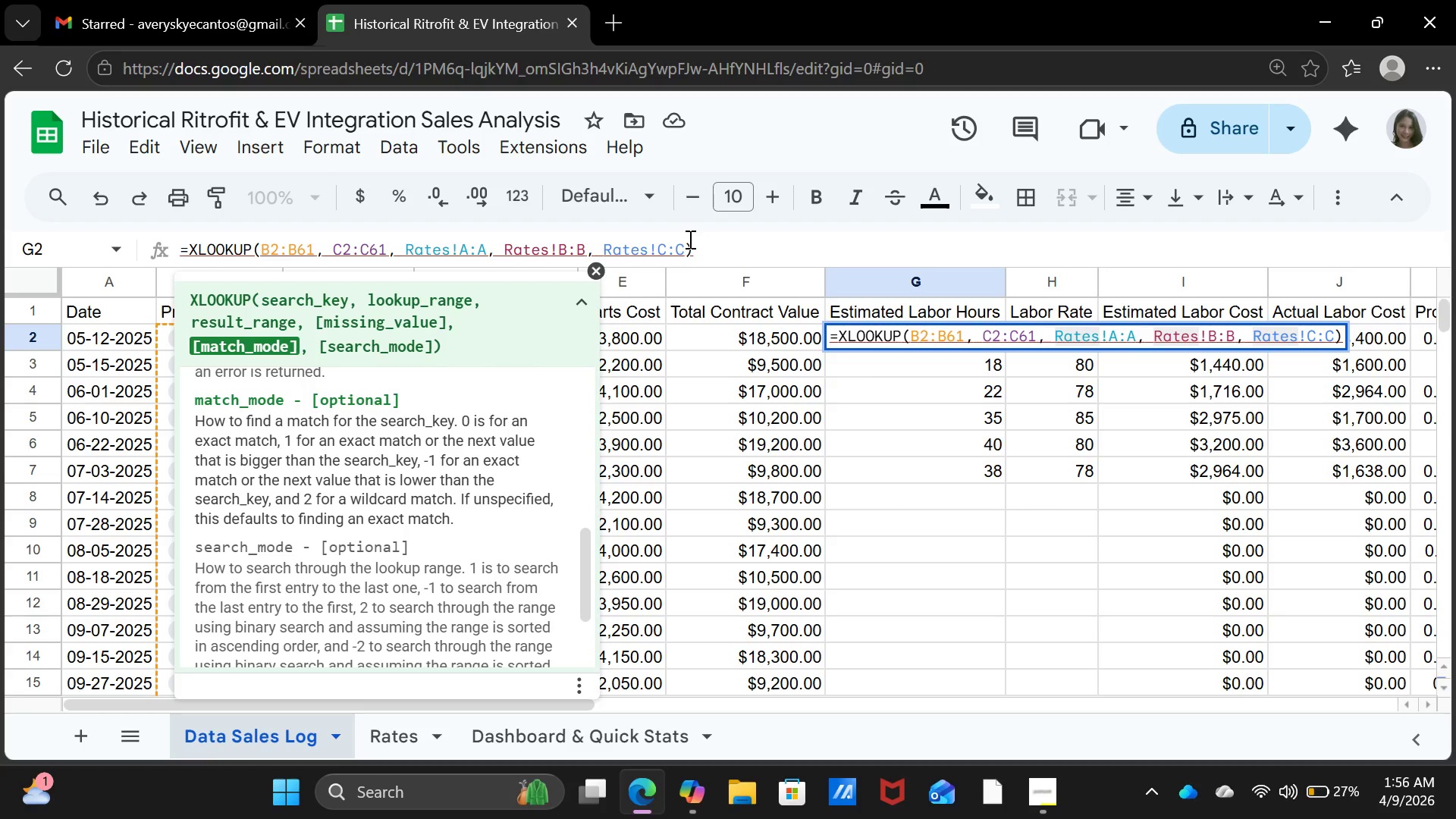 
key(Comma)
 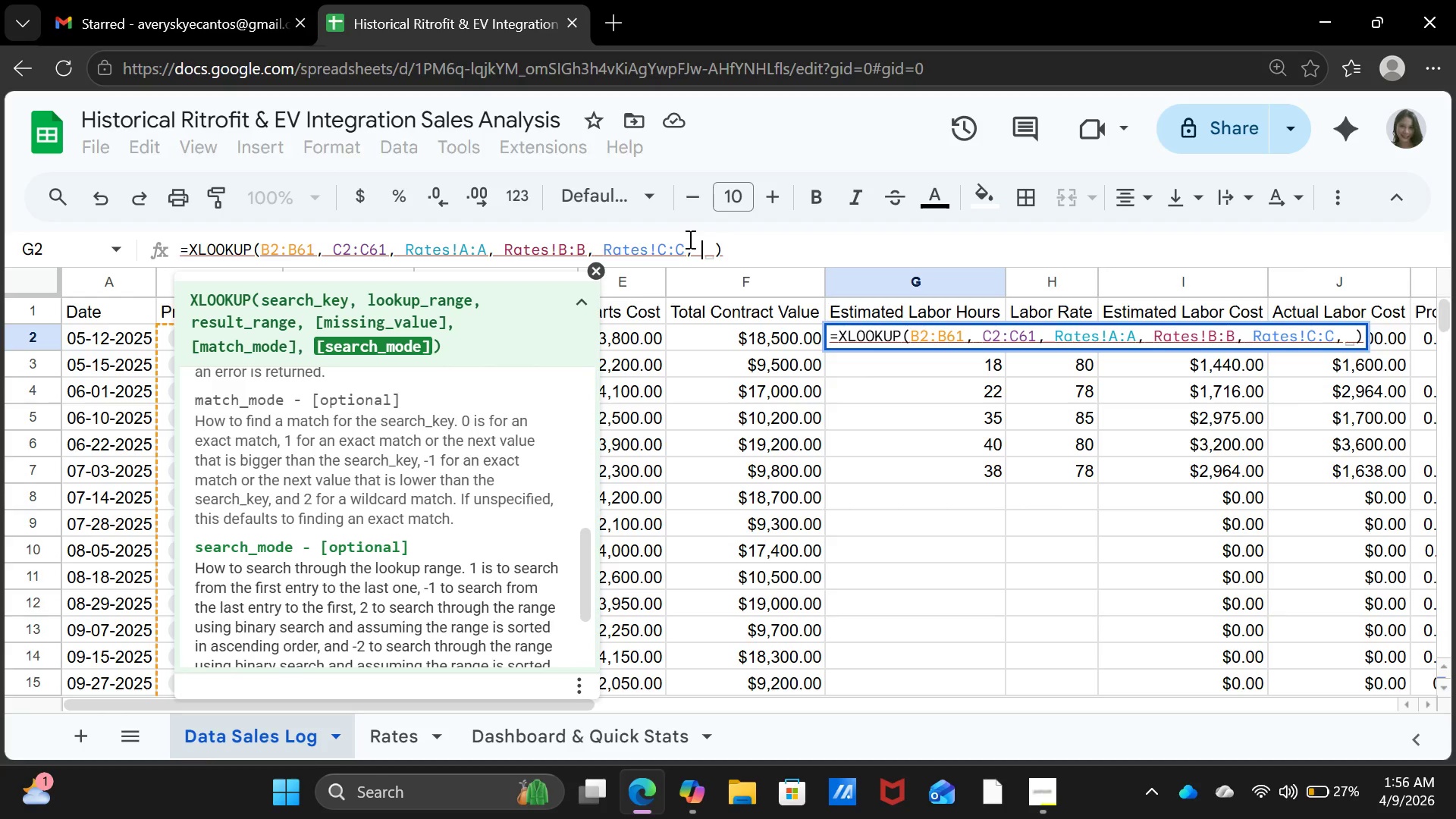 
key(Space)
 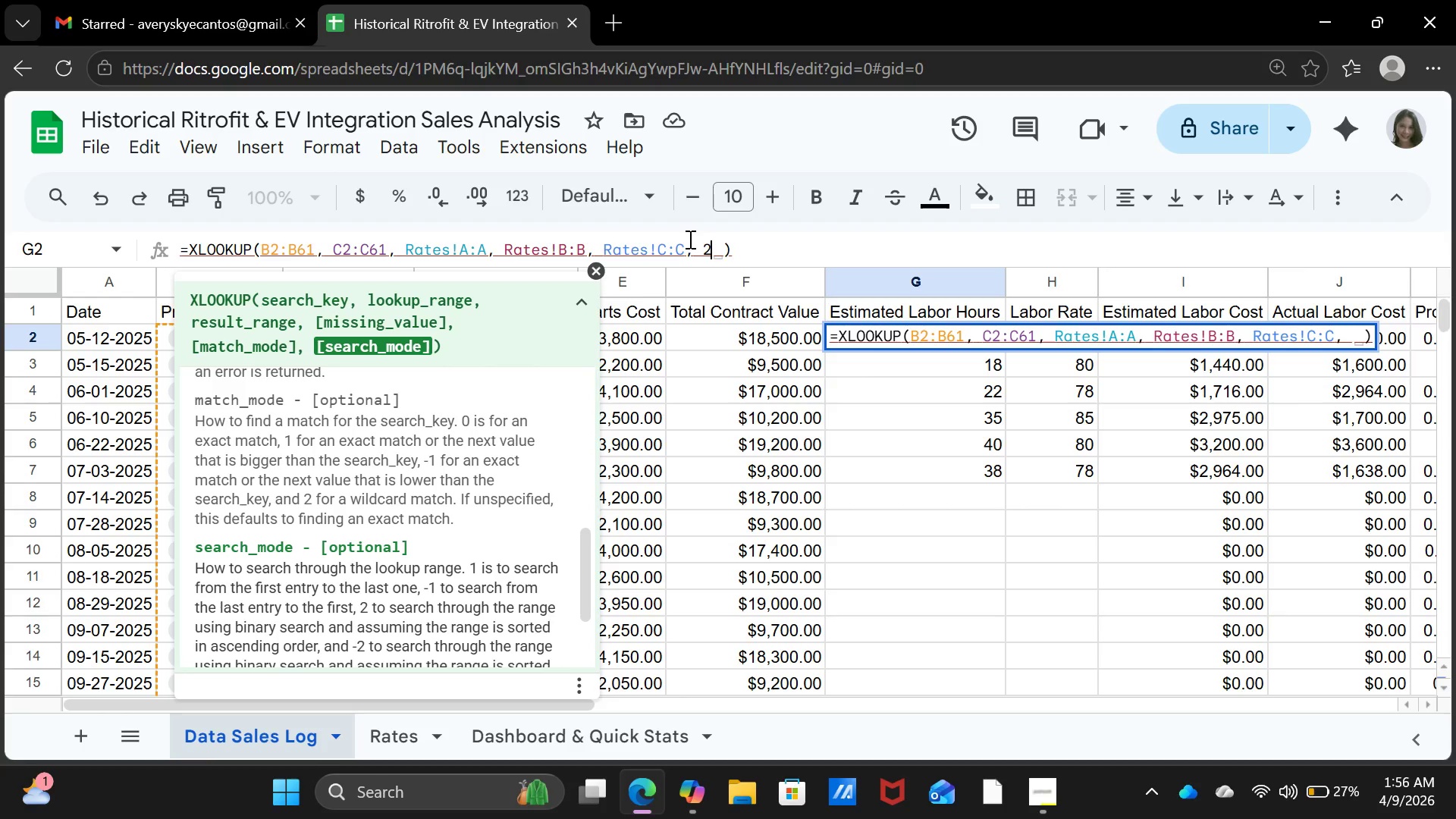 
key(2)
 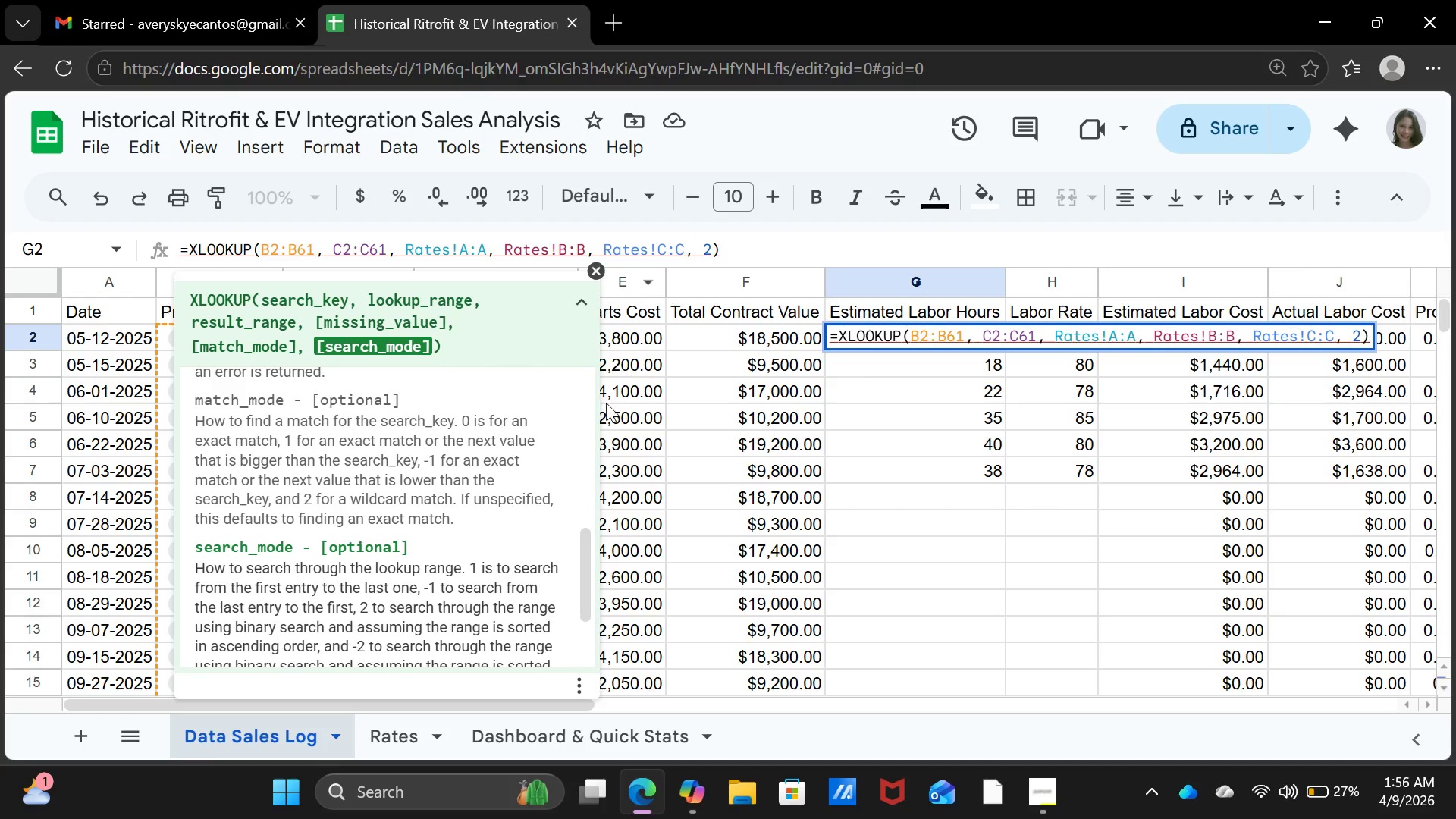 
scroll: coordinate [504, 498], scroll_direction: down, amount: 1.0
 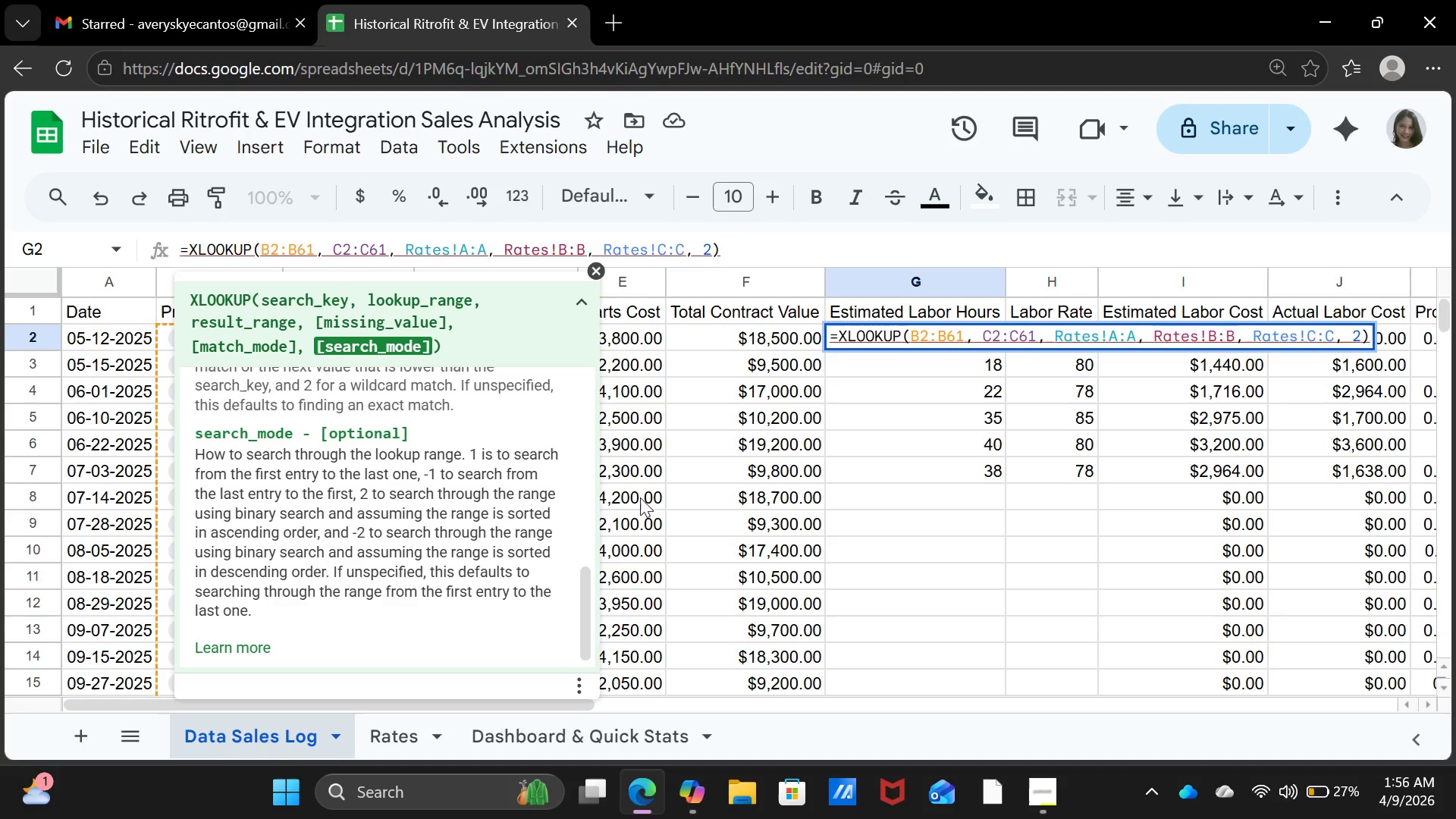 
key(Enter)
 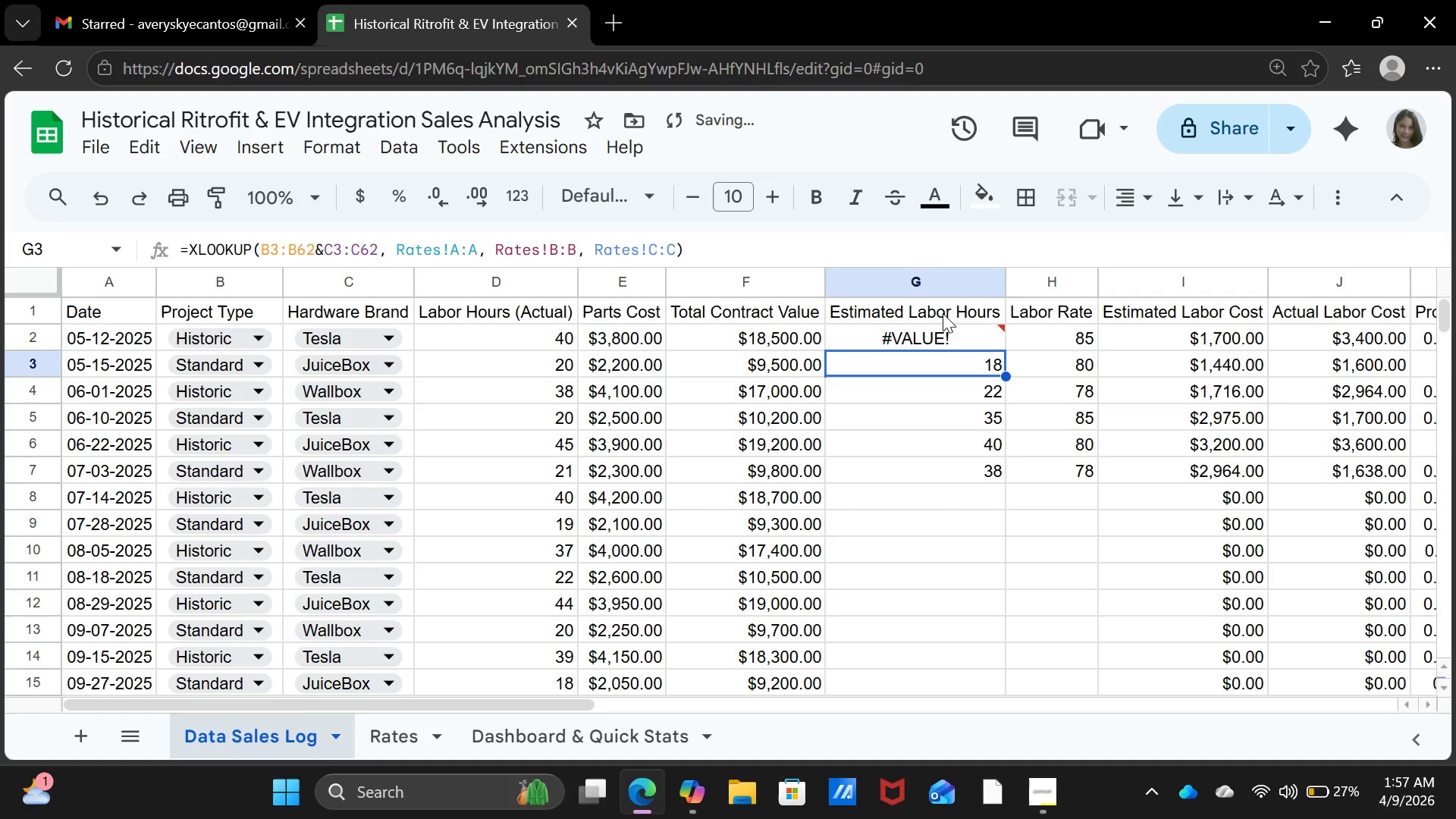 
left_click([932, 346])
 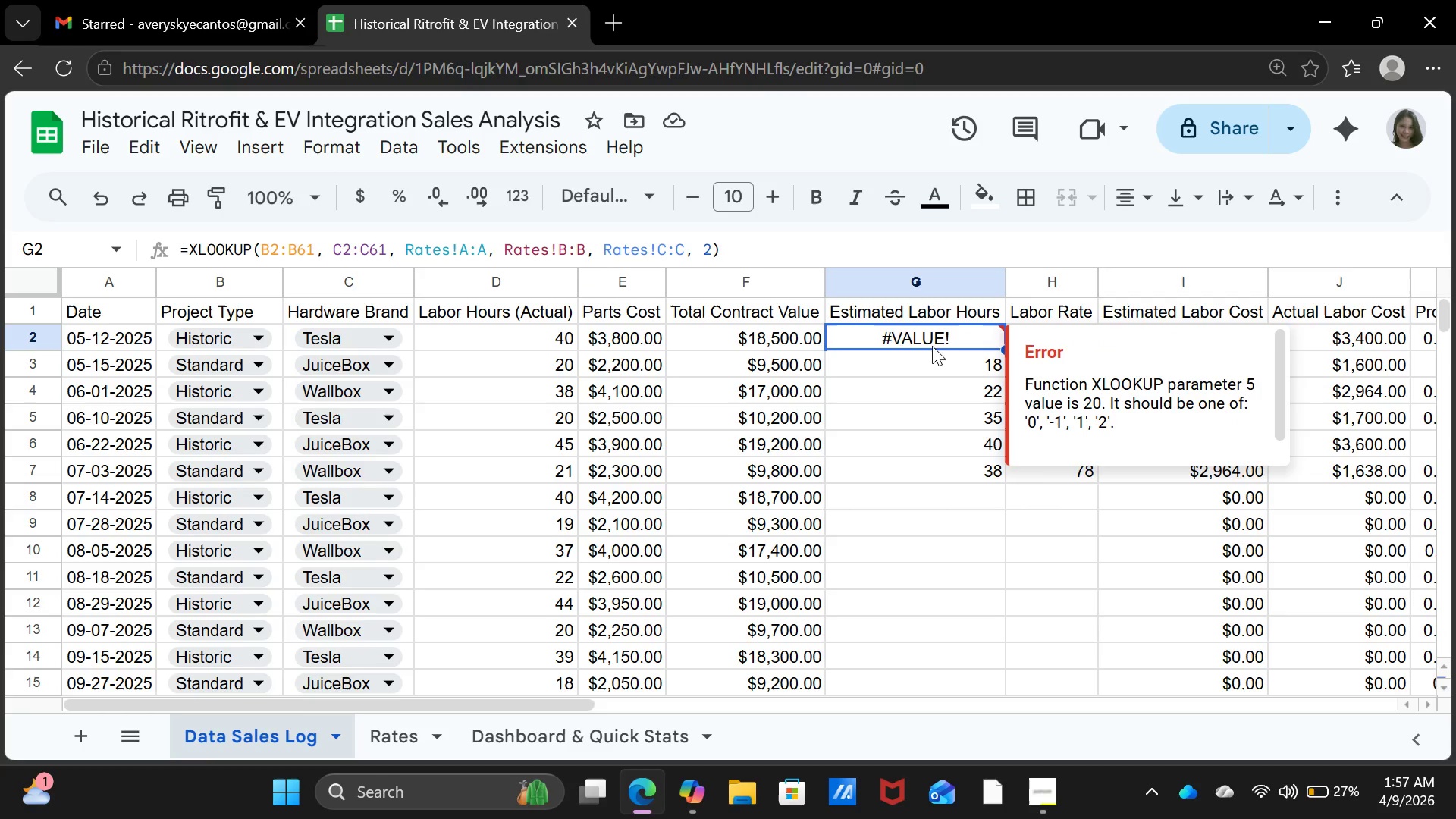 
wait(7.05)
 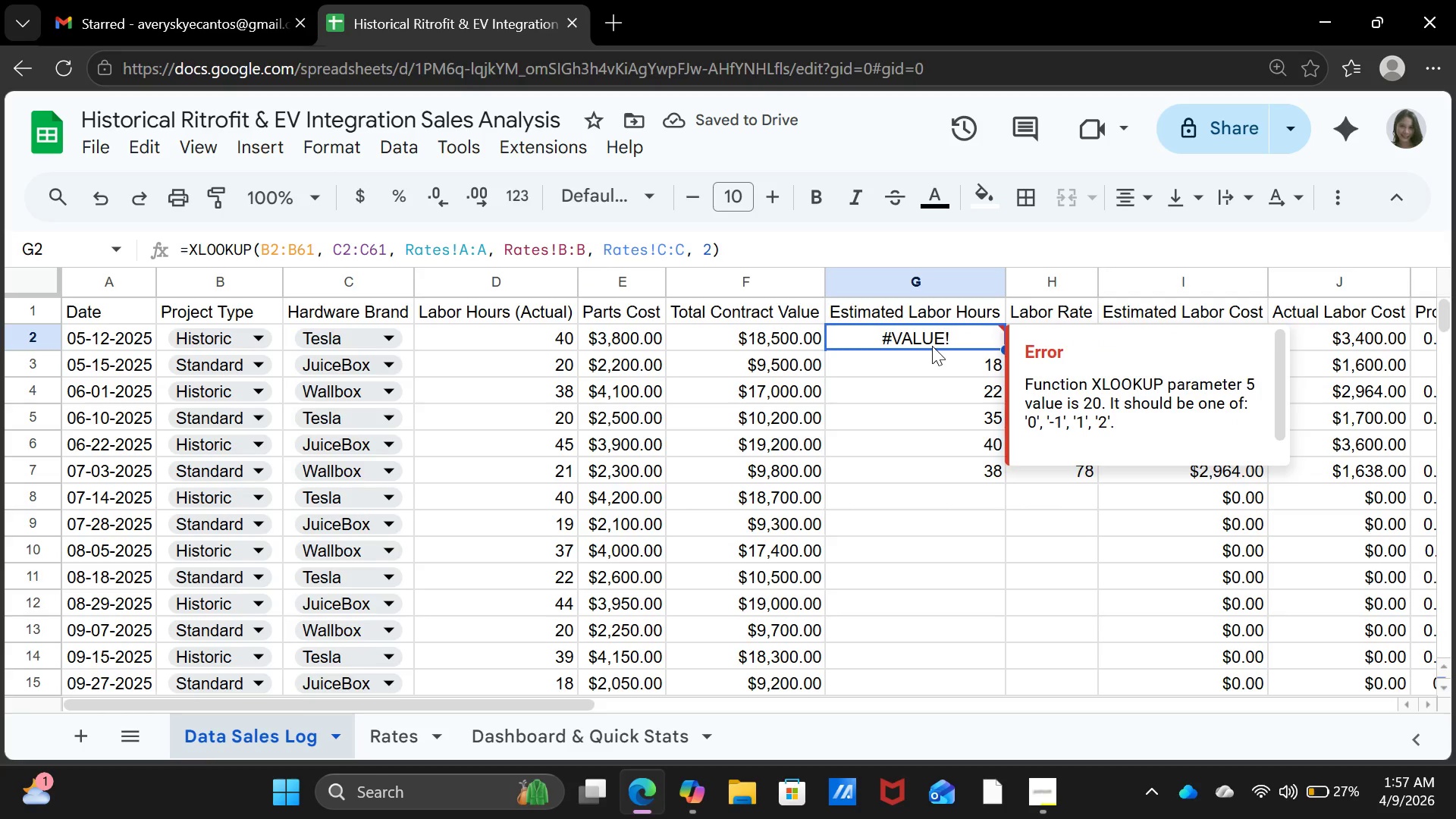 
left_click([704, 240])
 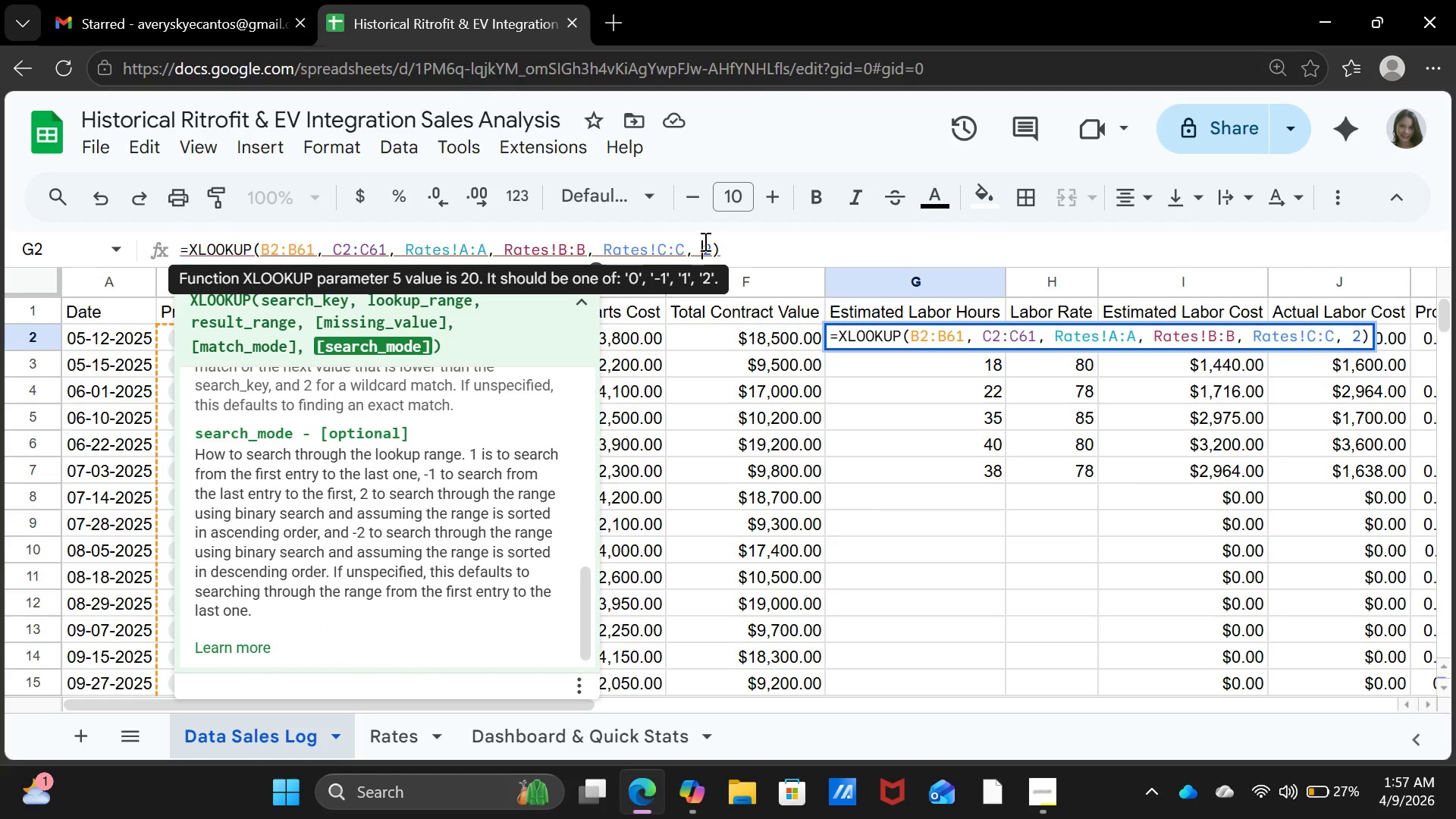 
key(Quote)
 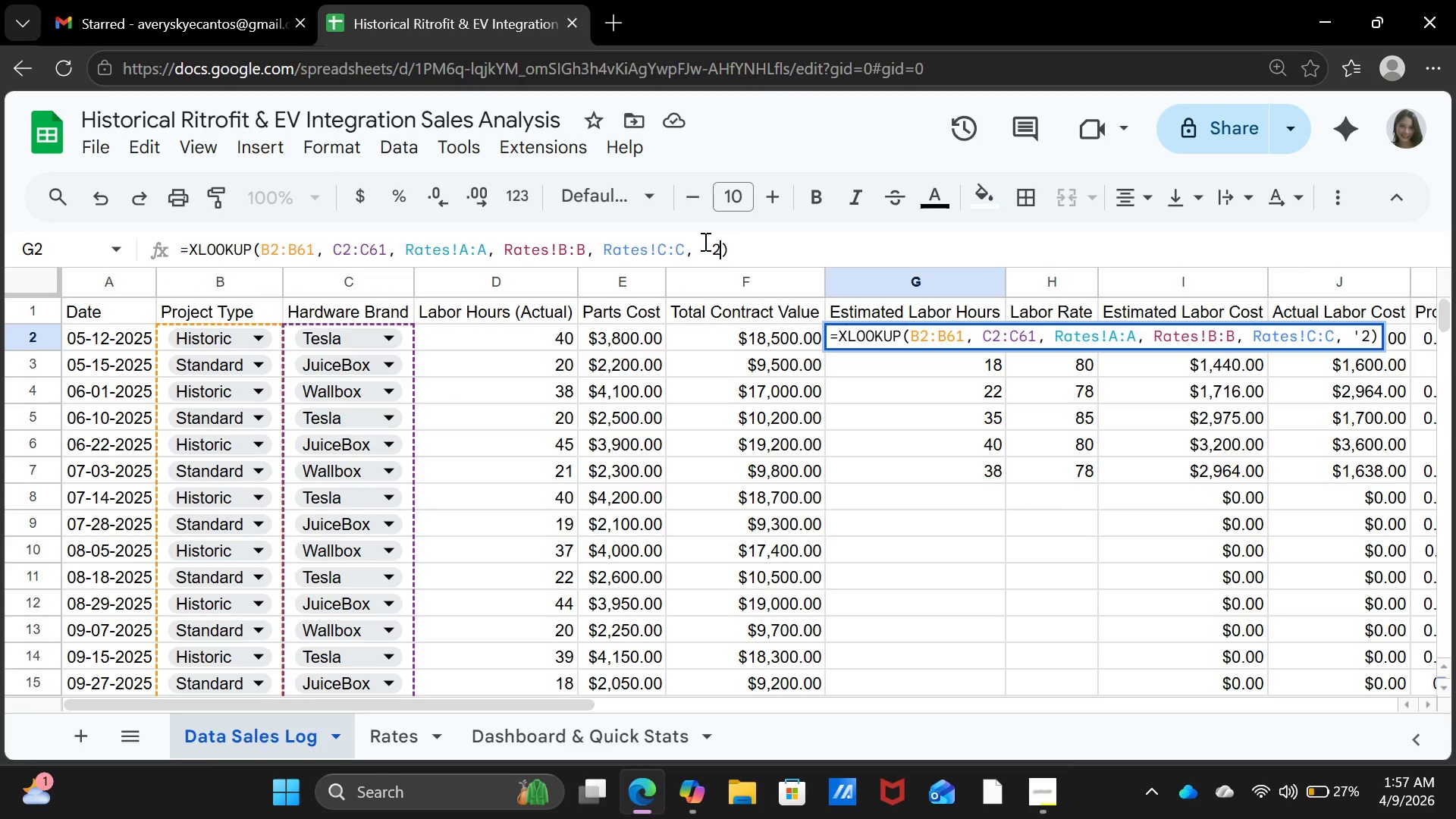 
key(ArrowRight)
 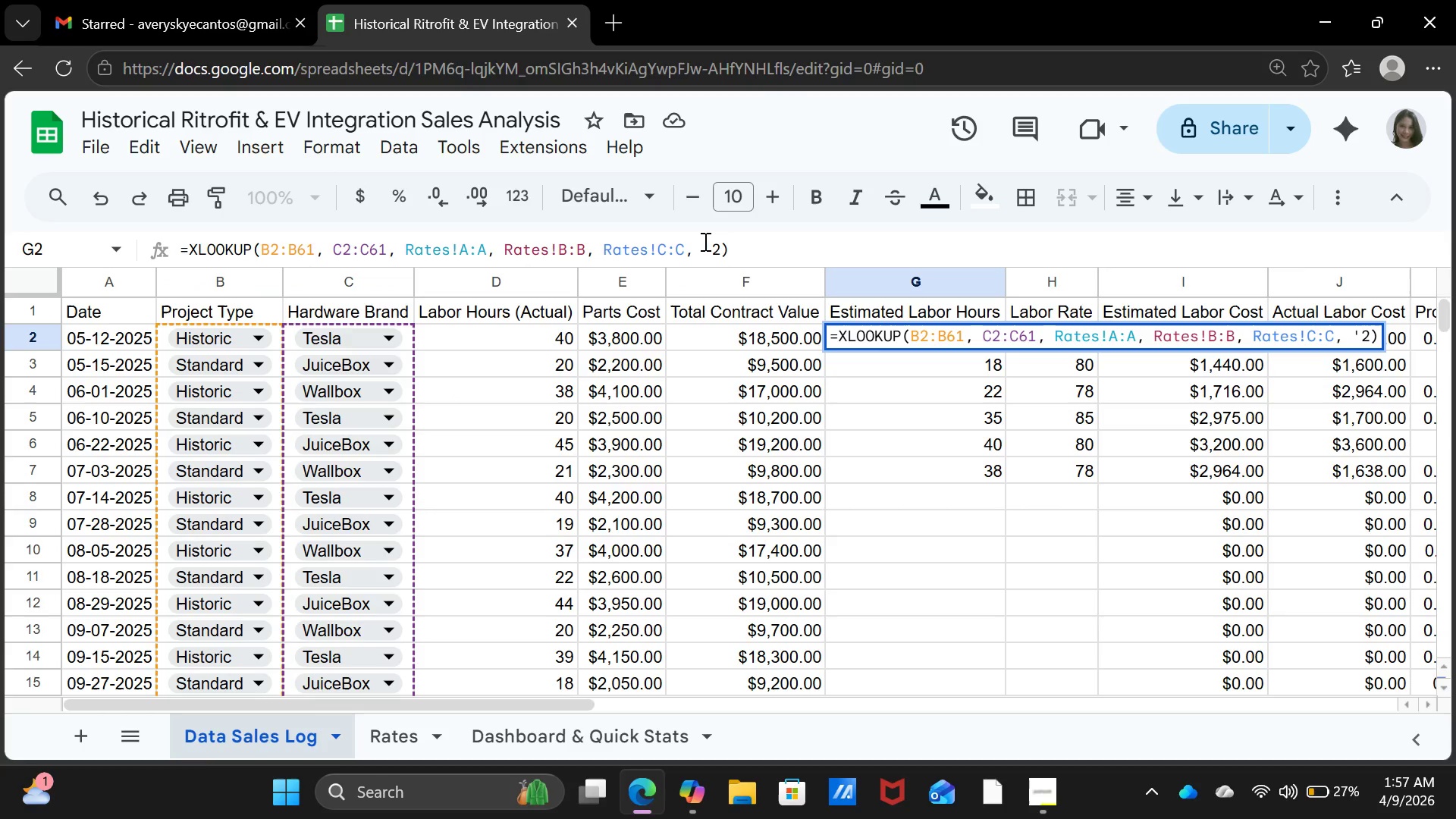 
key(Quote)
 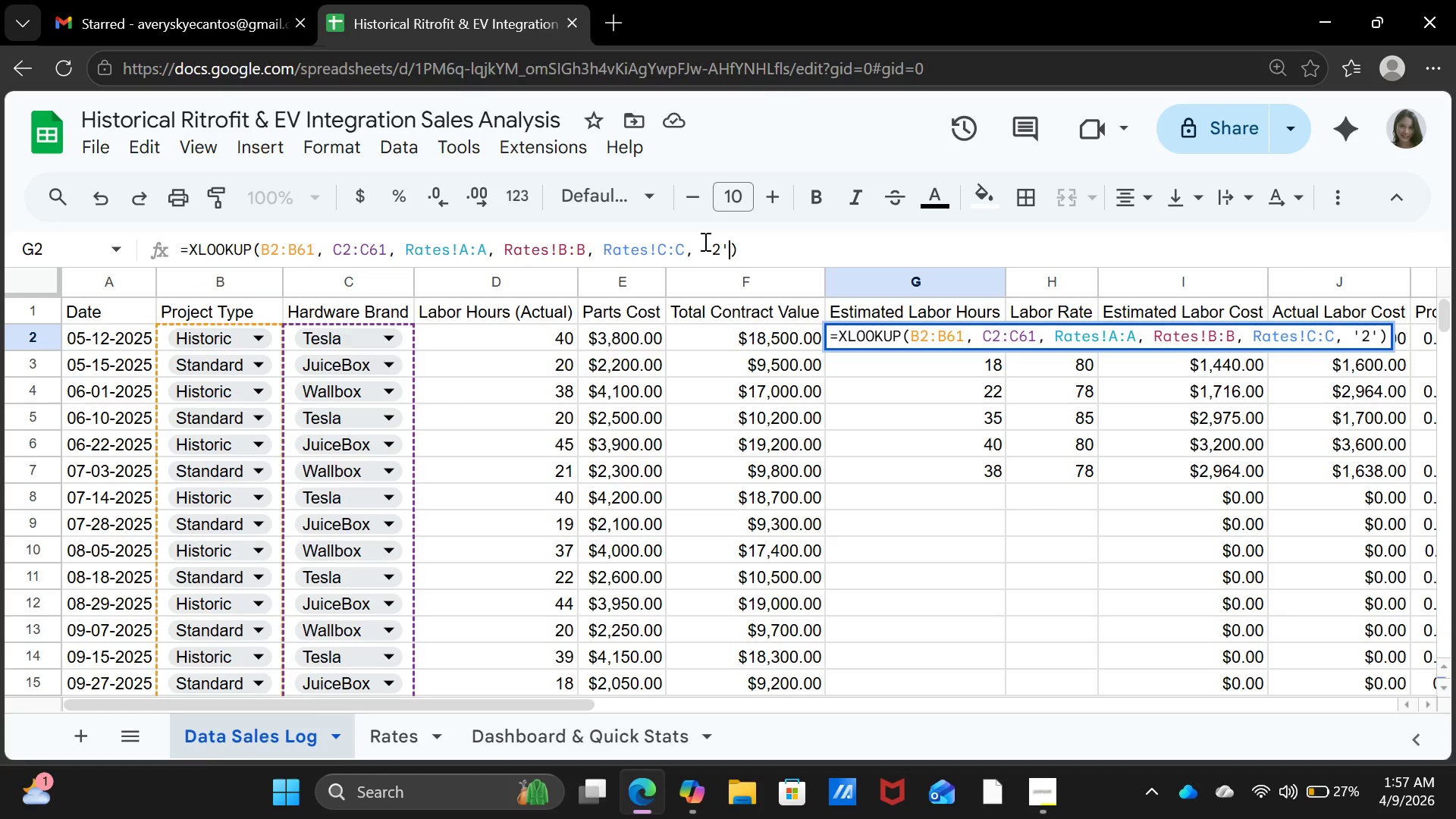 
key(Enter)
 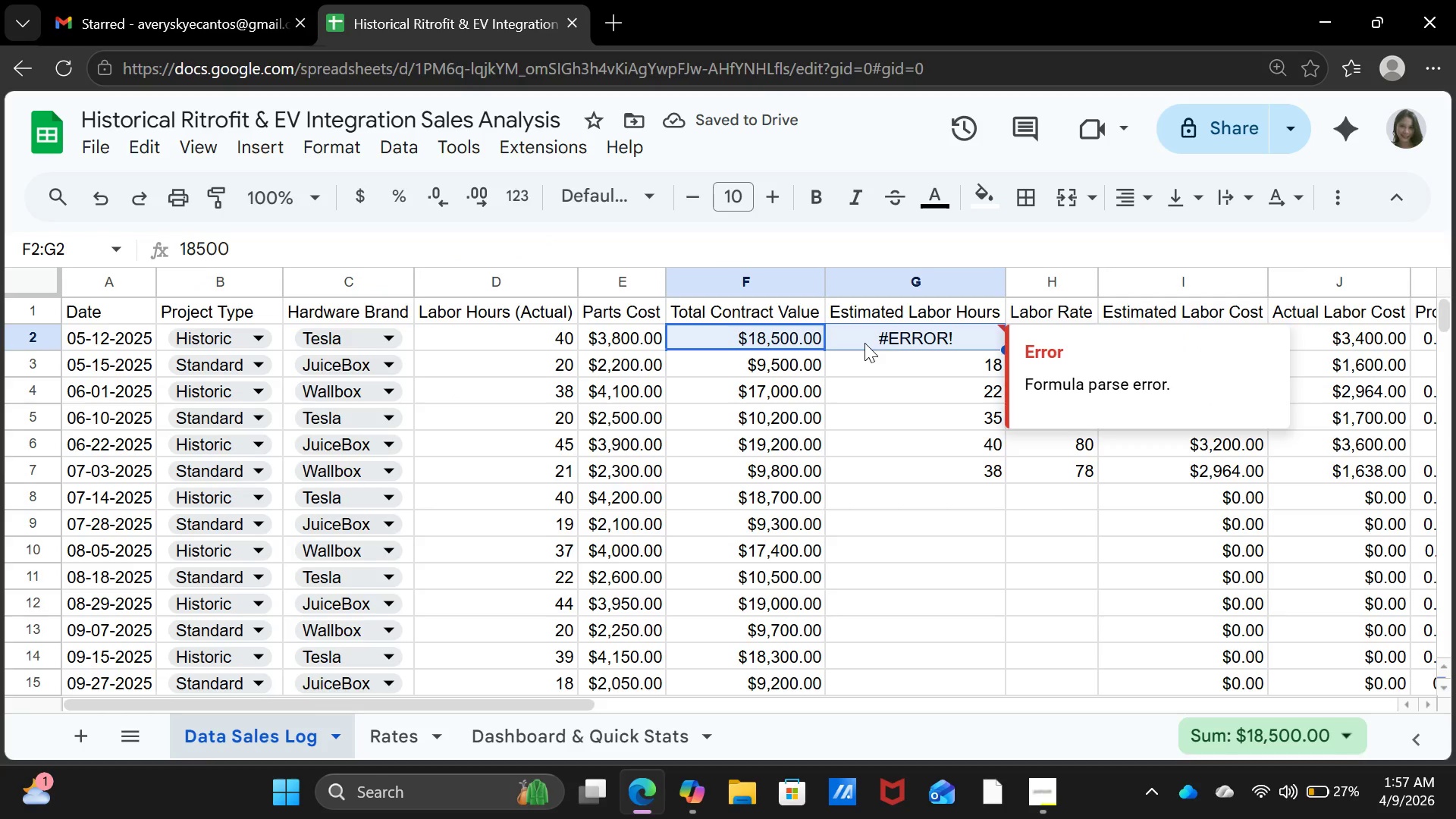 
wait(5.03)
 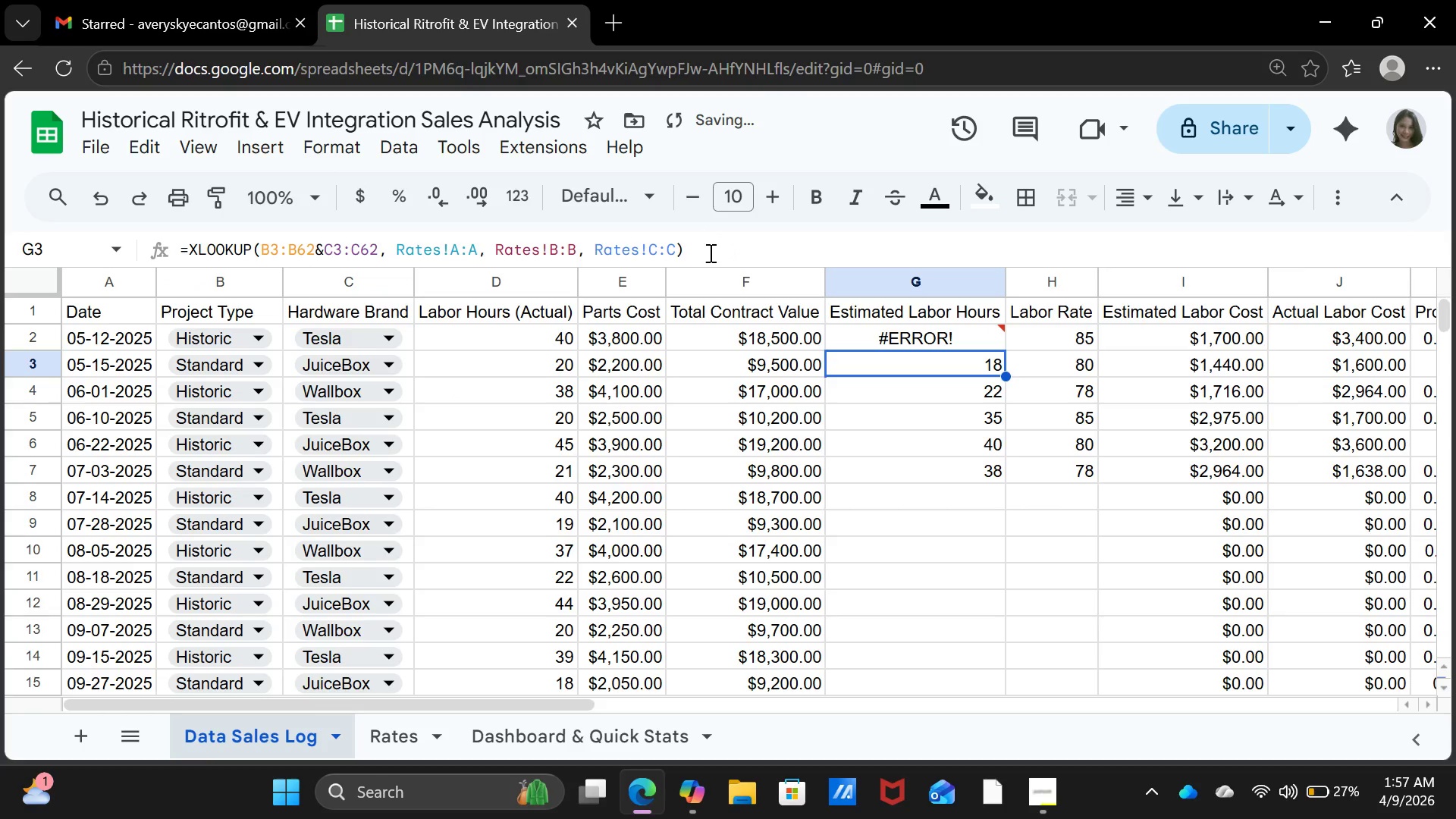 
left_click([907, 344])
 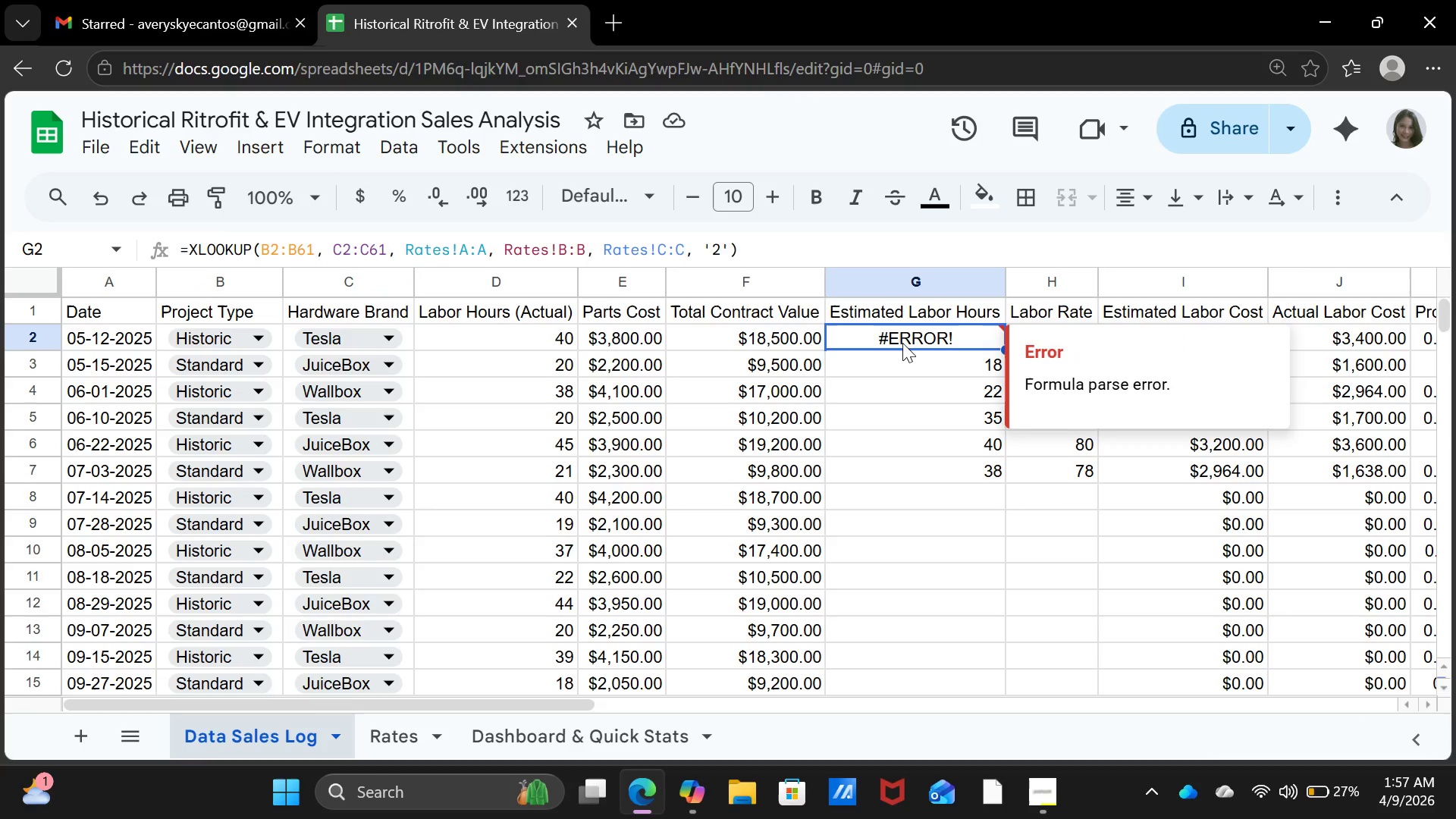 
mouse_move([503, 268])
 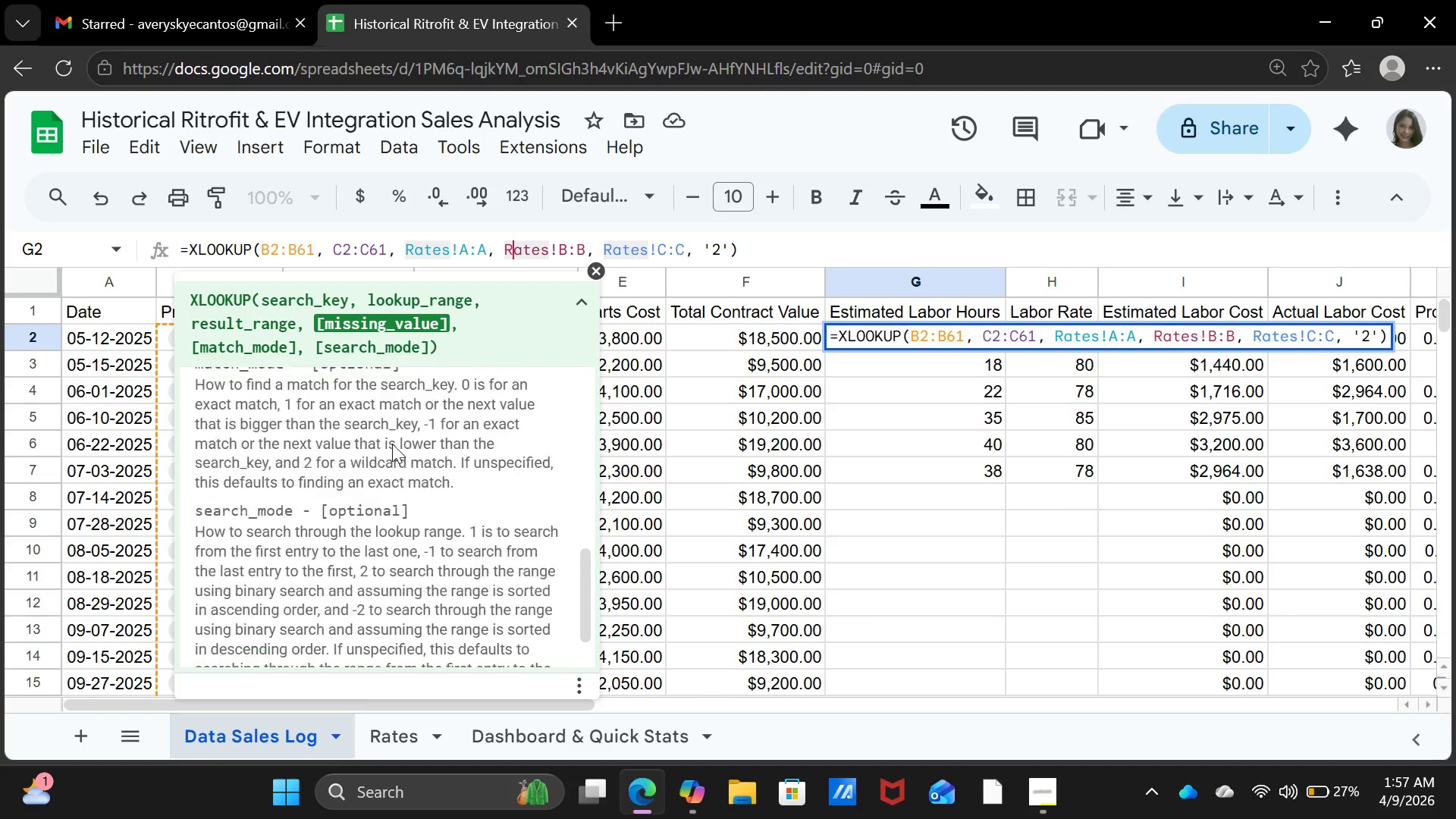 
scroll: coordinate [392, 444], scroll_direction: up, amount: 11.0
 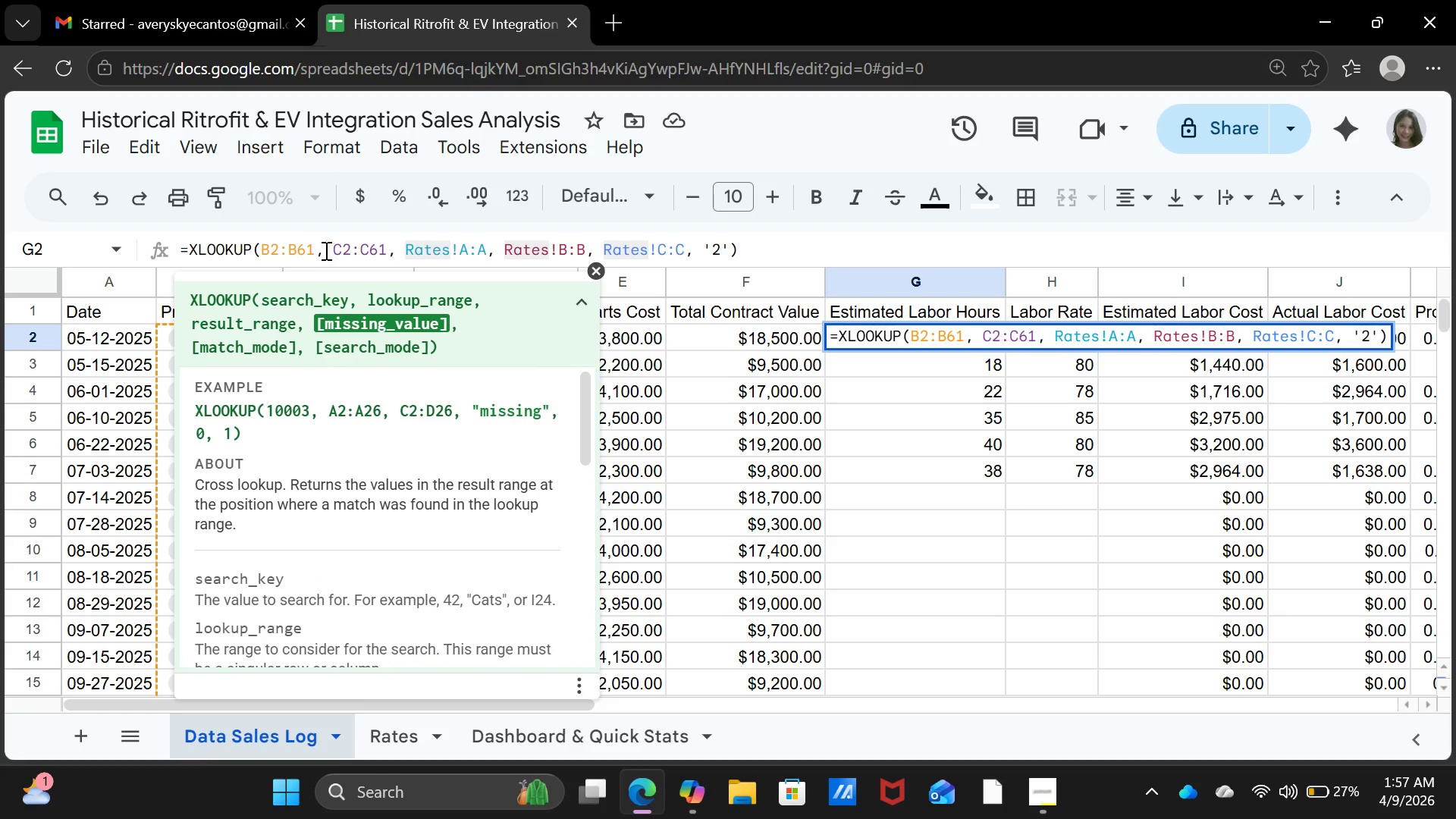 
left_click([317, 244])
 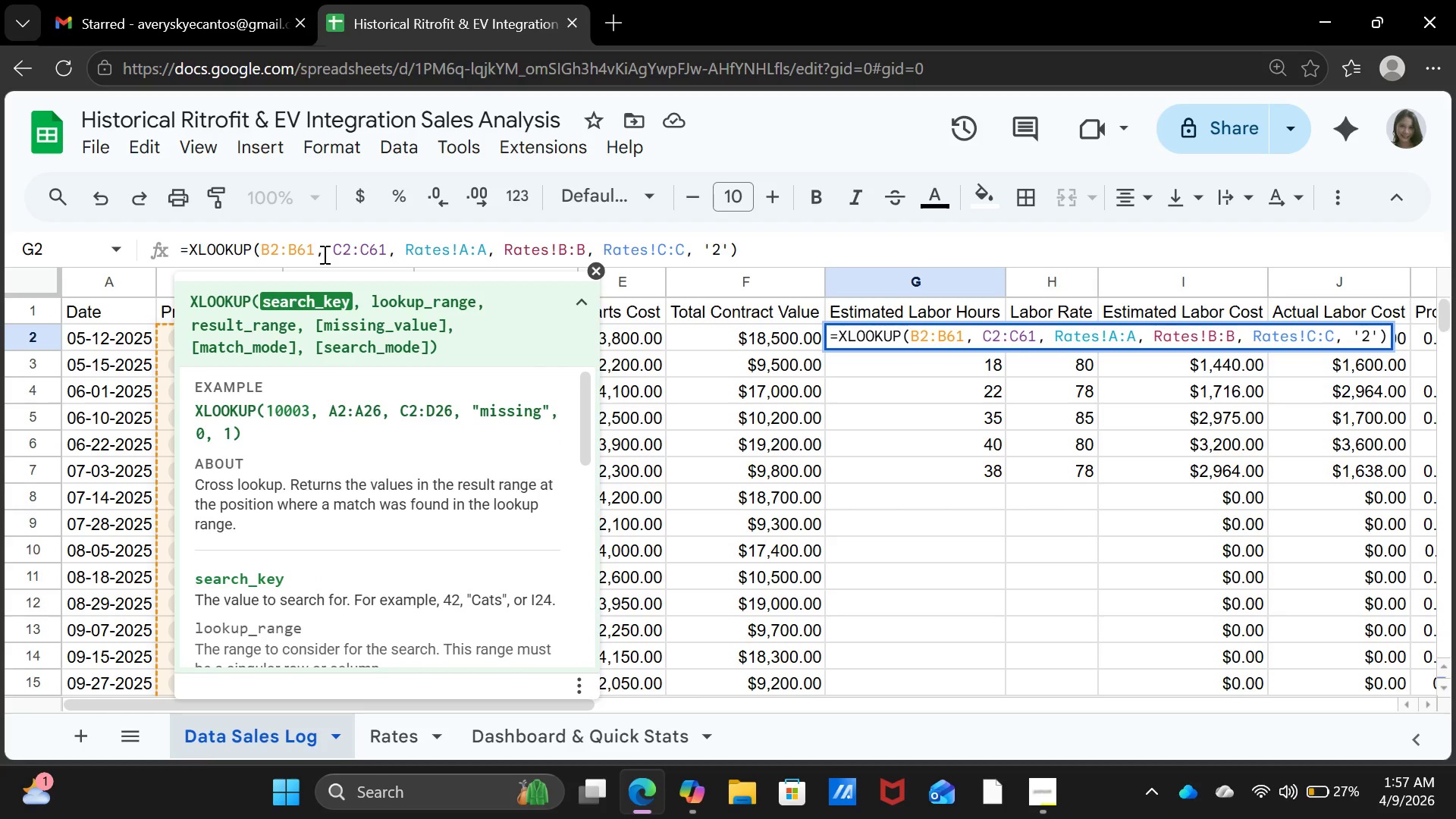 
left_click([323, 254])
 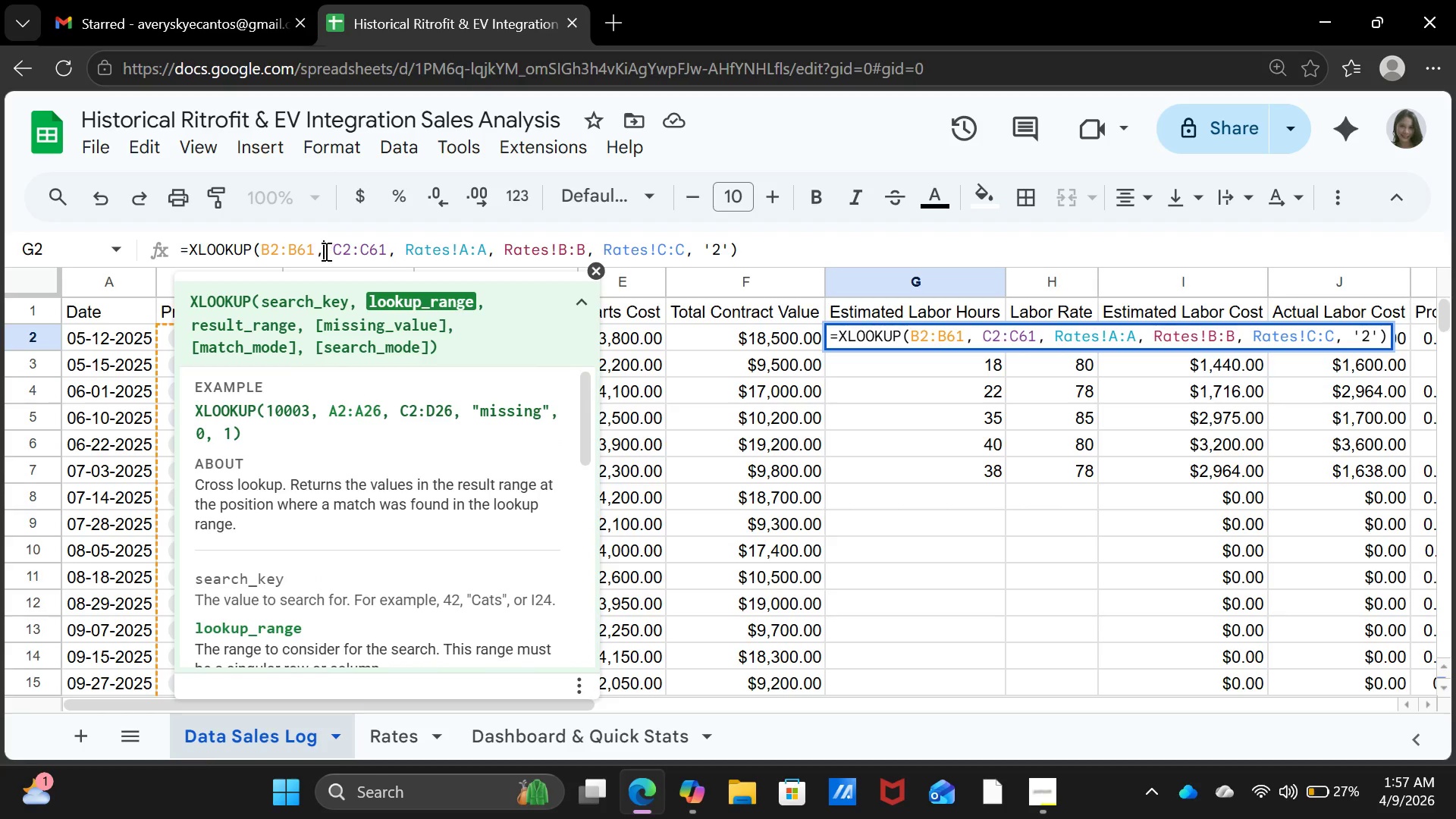 
left_click([319, 249])
 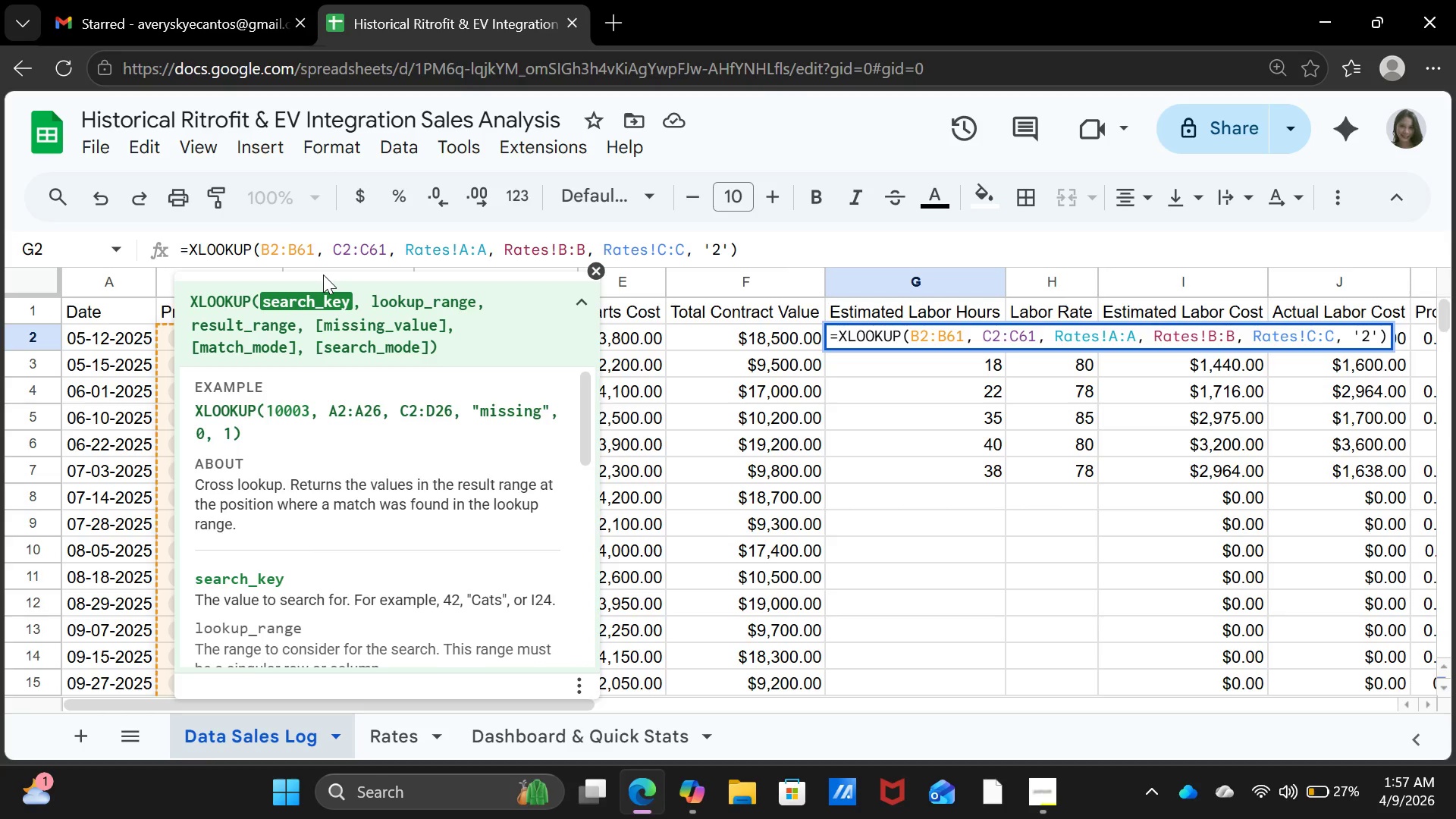 
wait(9.08)
 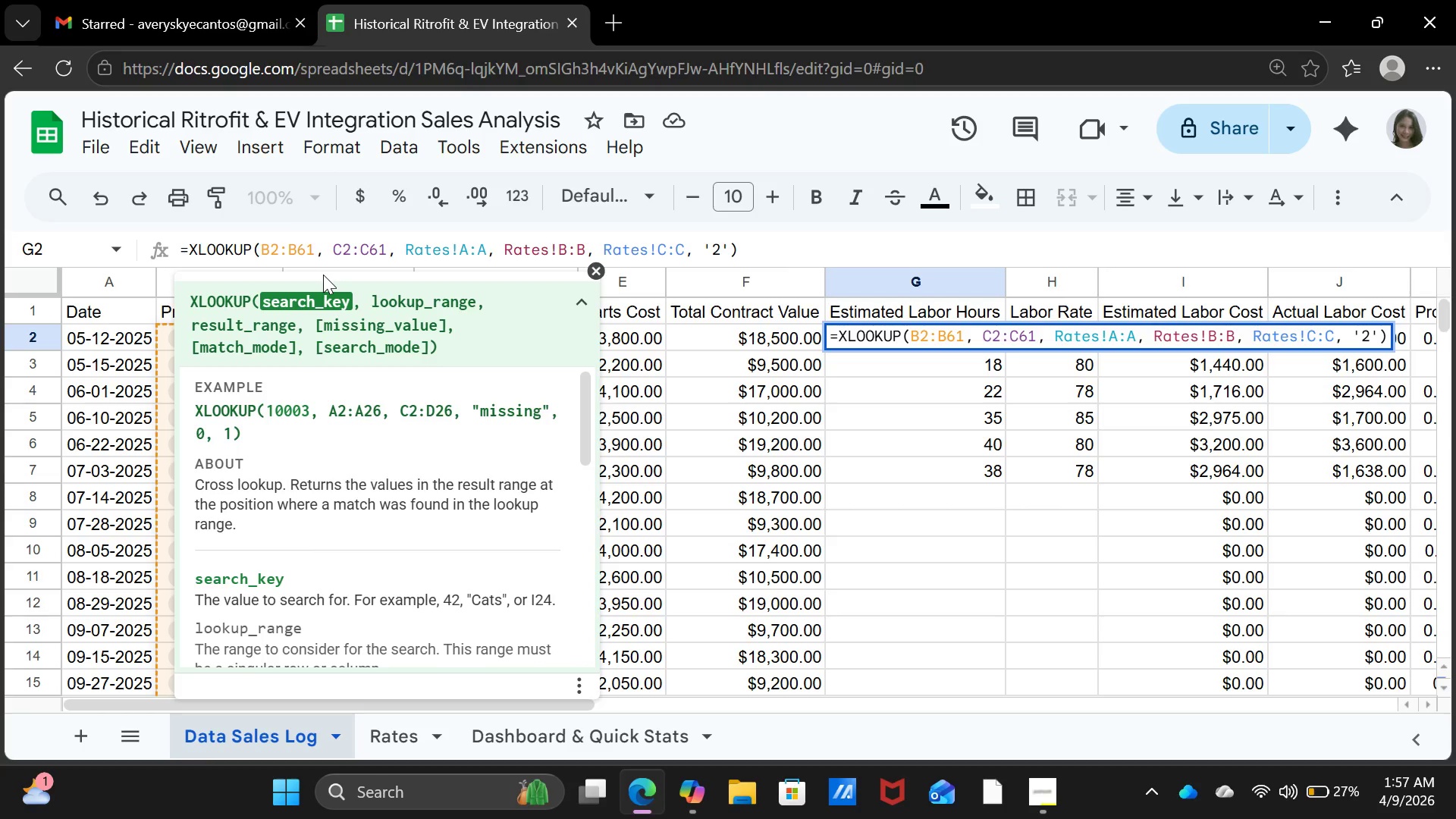 
left_click([336, 249])
 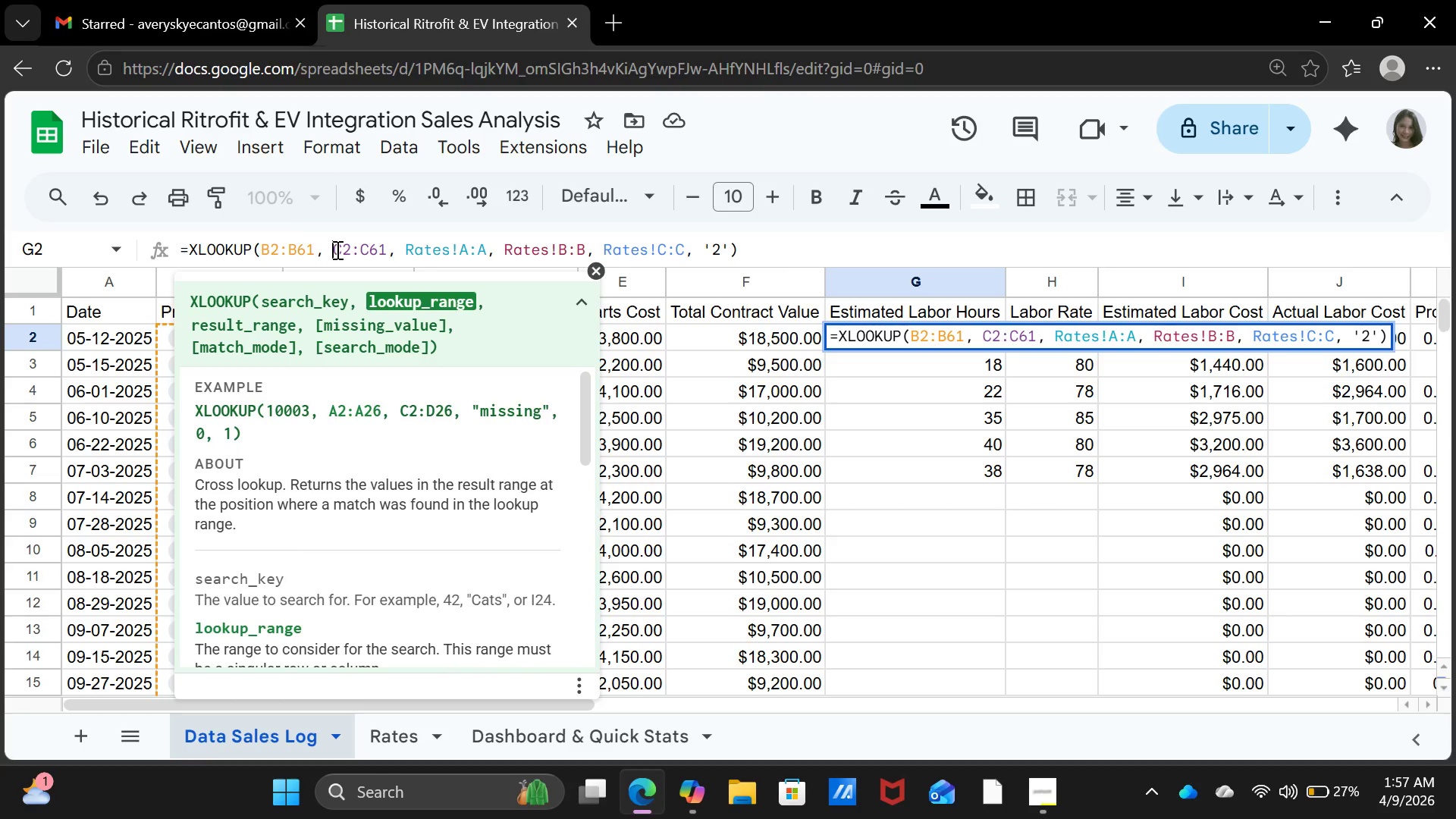 
key(Backspace)
 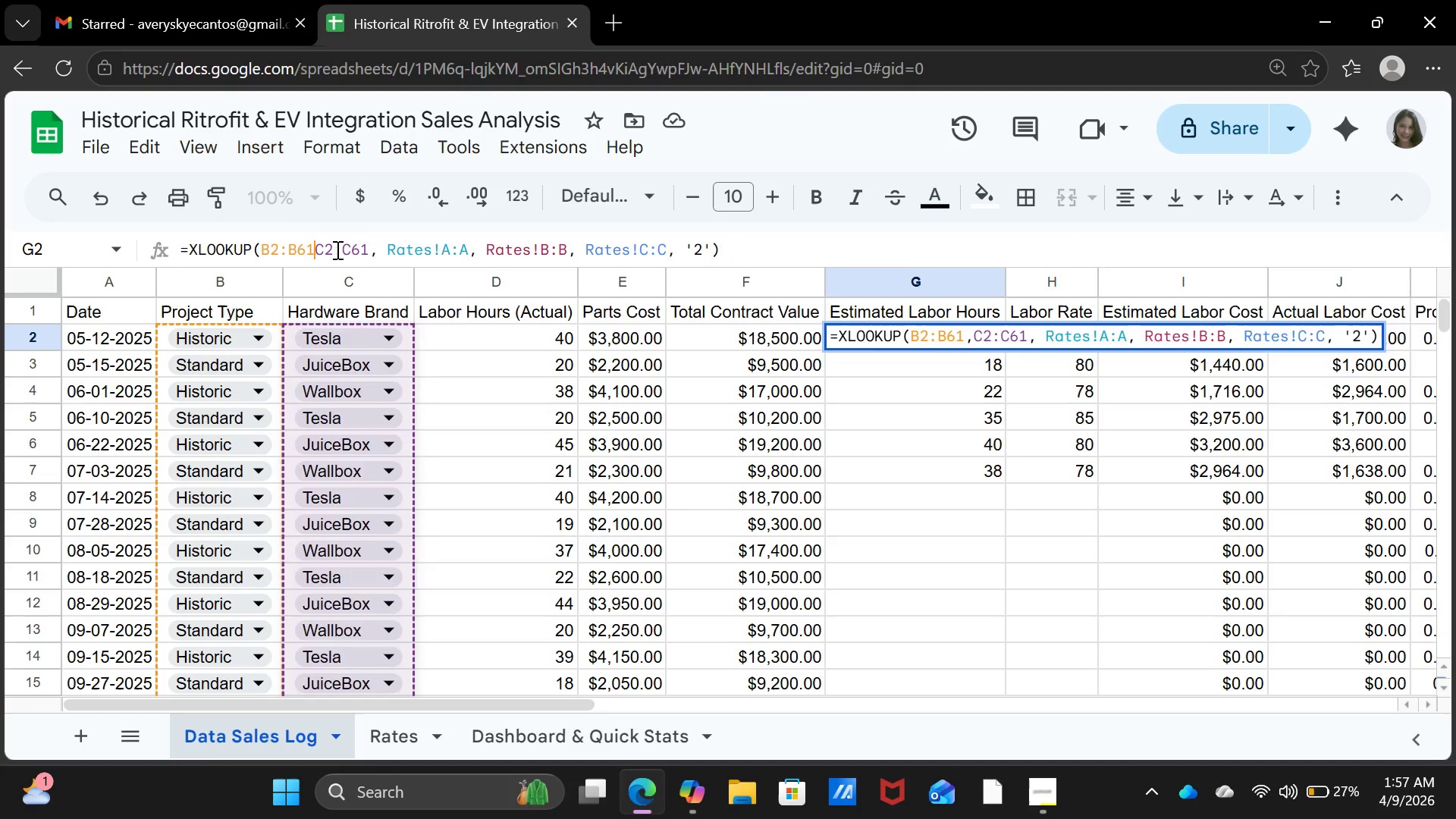 
key(Backspace)
 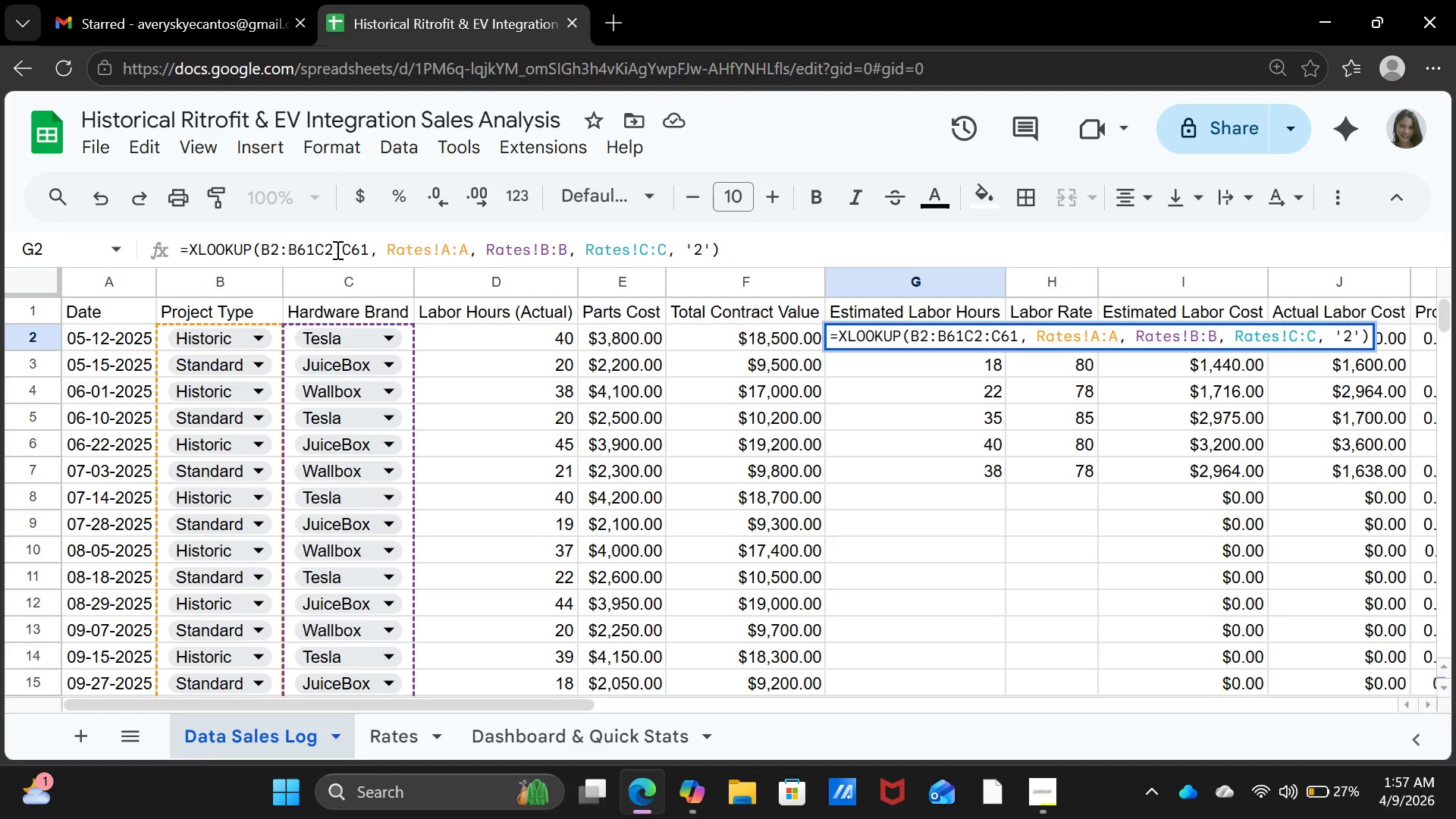 
key(Shift+7)
 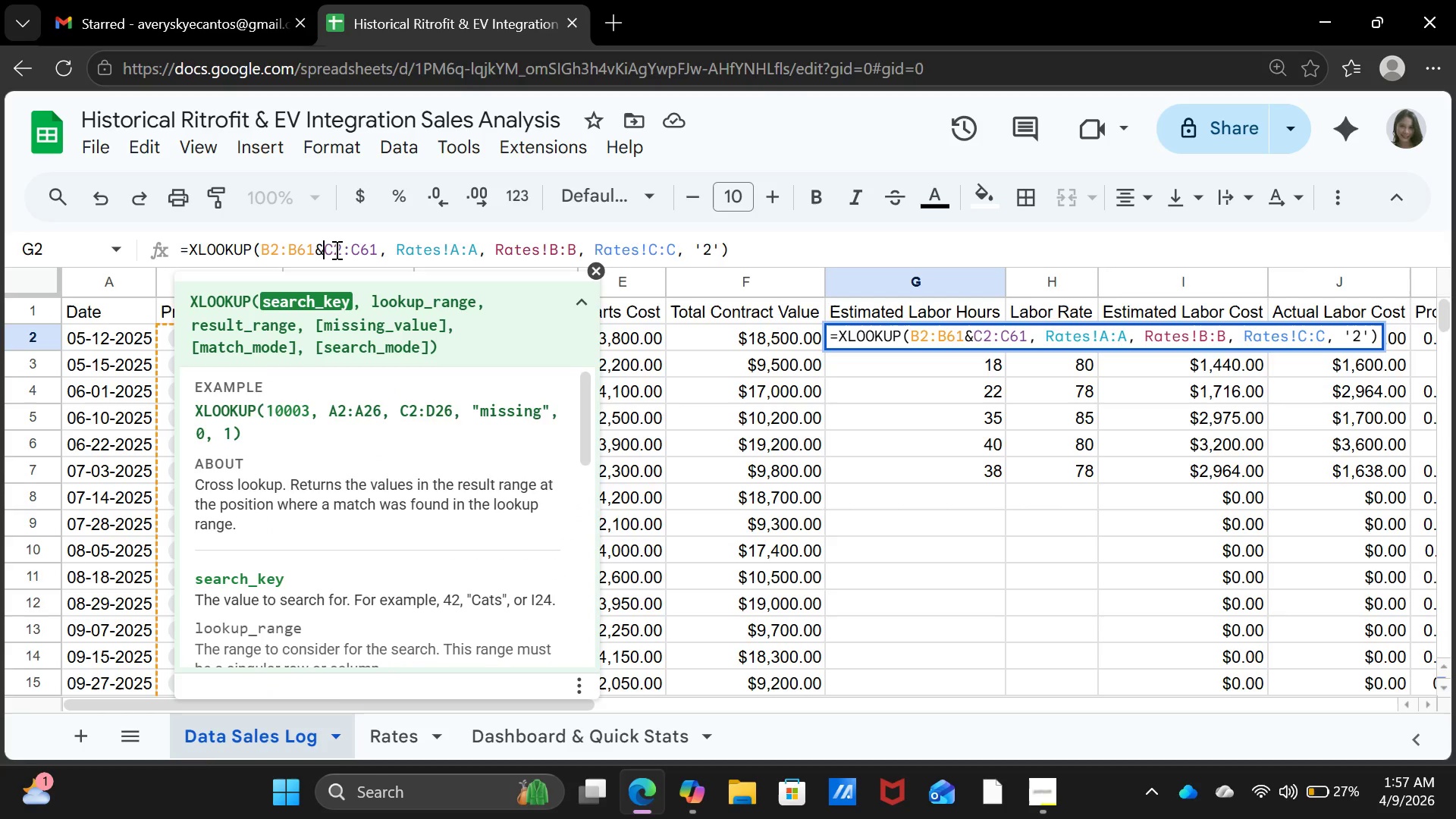 
left_click([335, 249])
 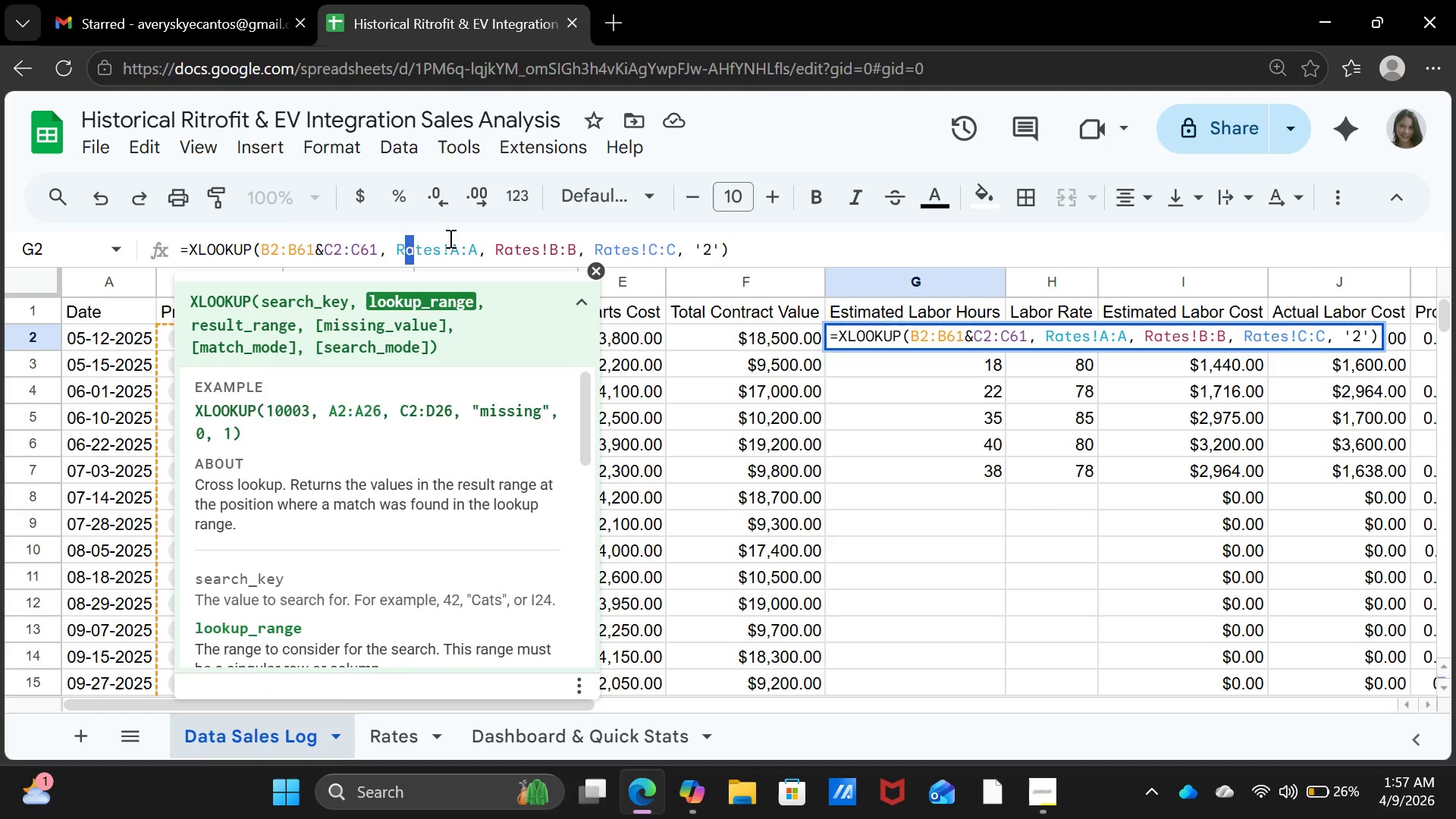 
left_click([493, 252])
 